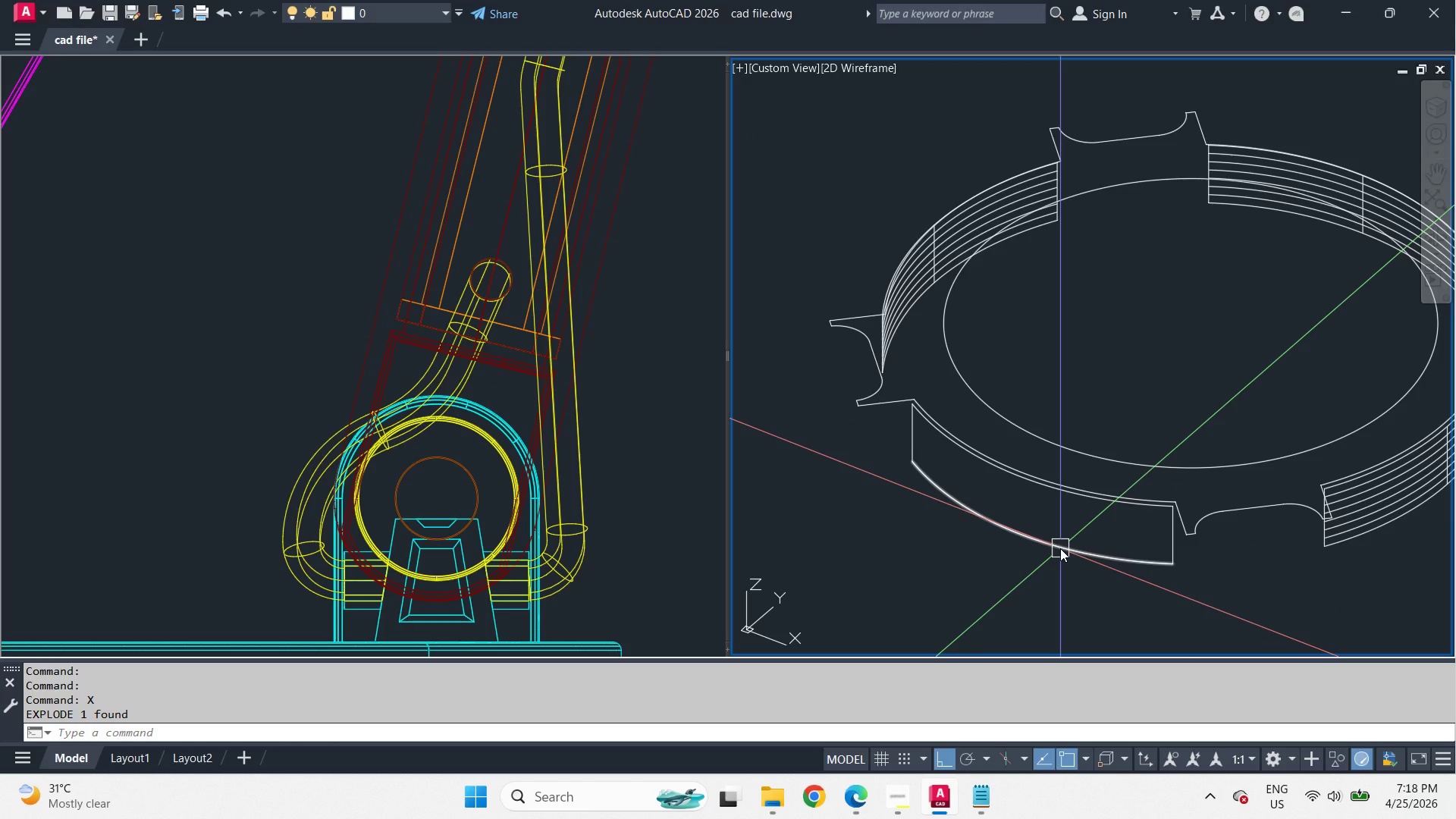 
left_click([1060, 548])
 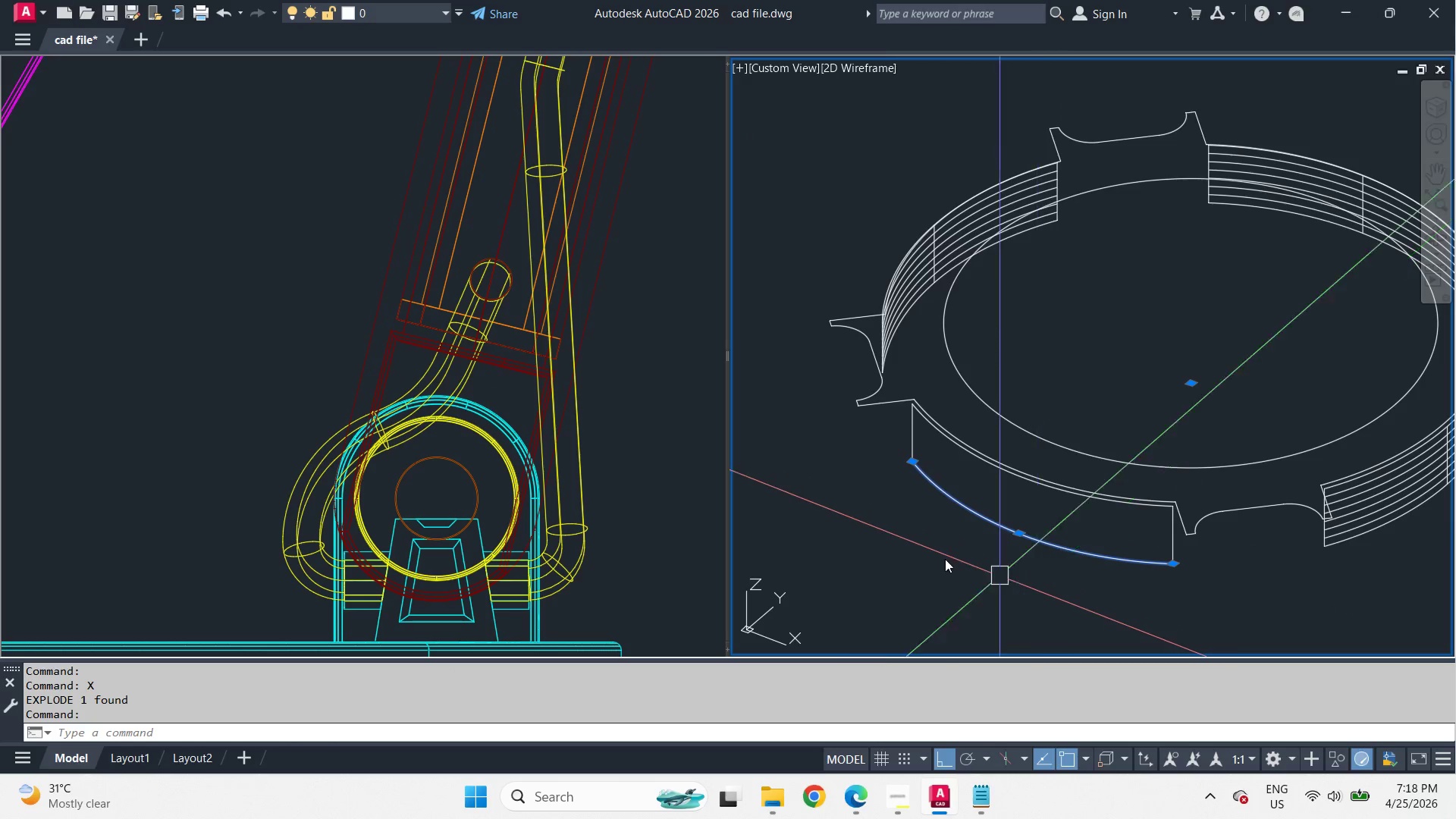 
scroll: coordinate [1104, 585], scroll_direction: down, amount: 1.0
 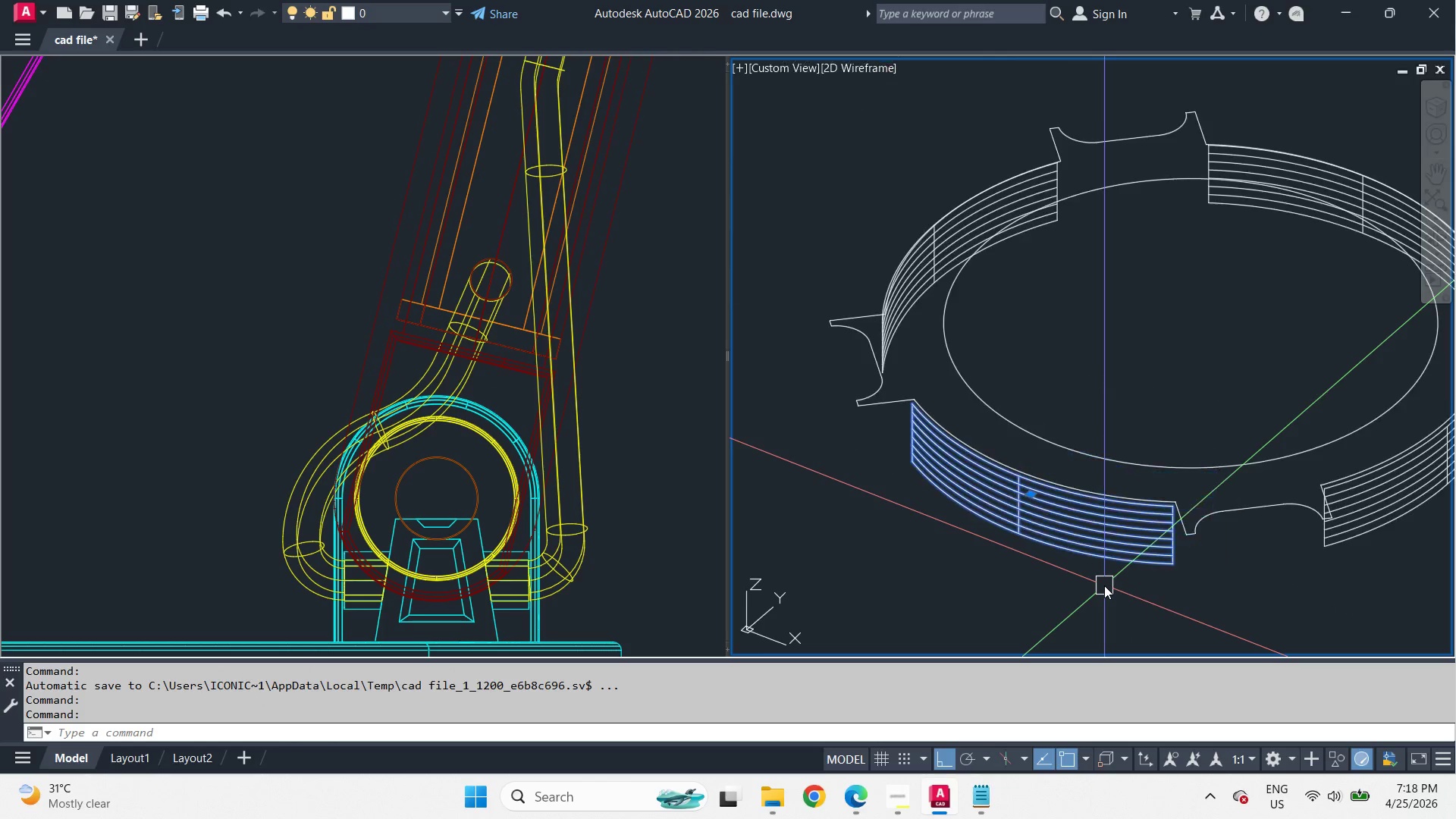 
double_click([979, 369])
 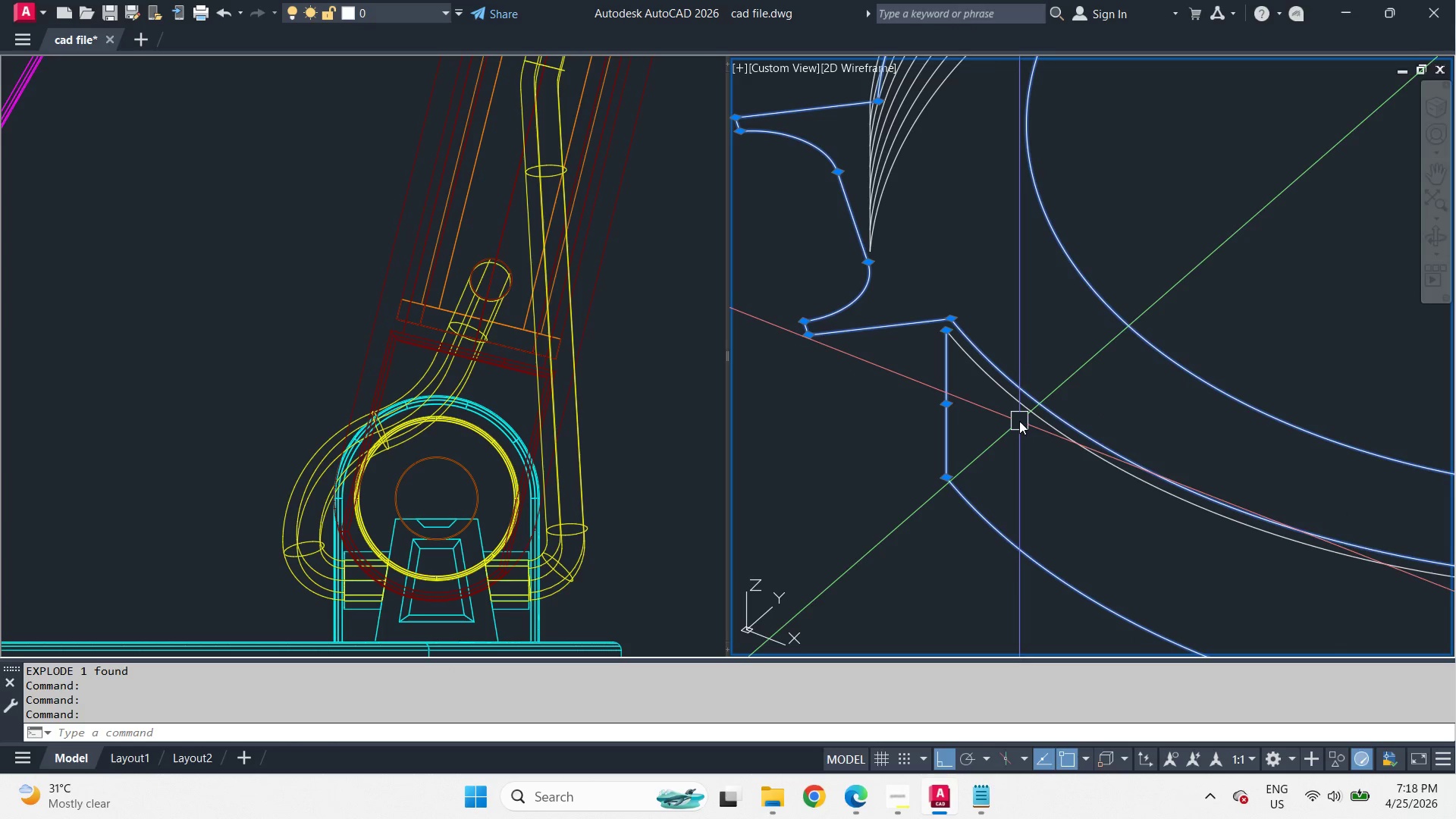 
scroll: coordinate [890, 452], scroll_direction: up, amount: 2.0
 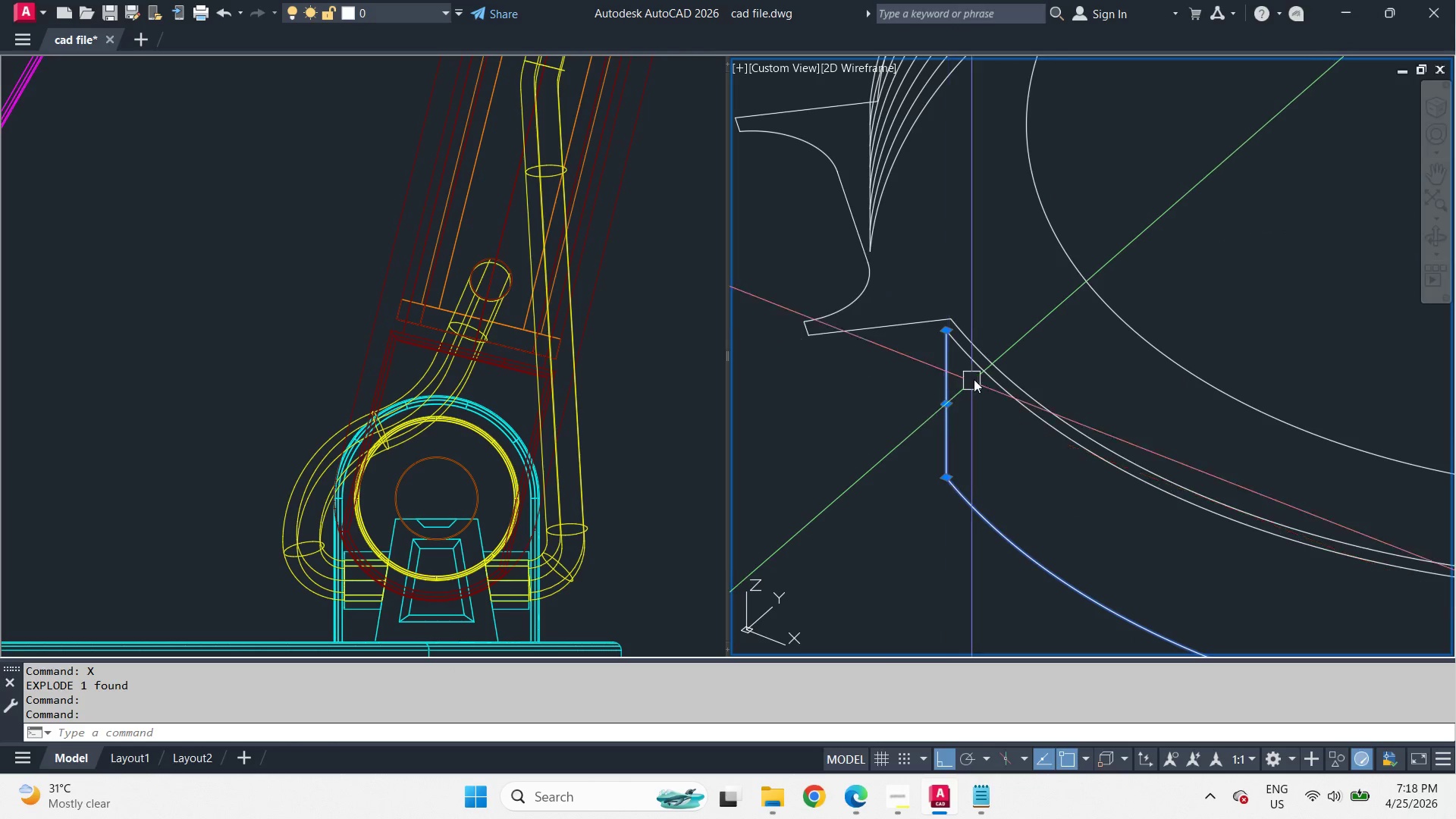 
key(Escape)
 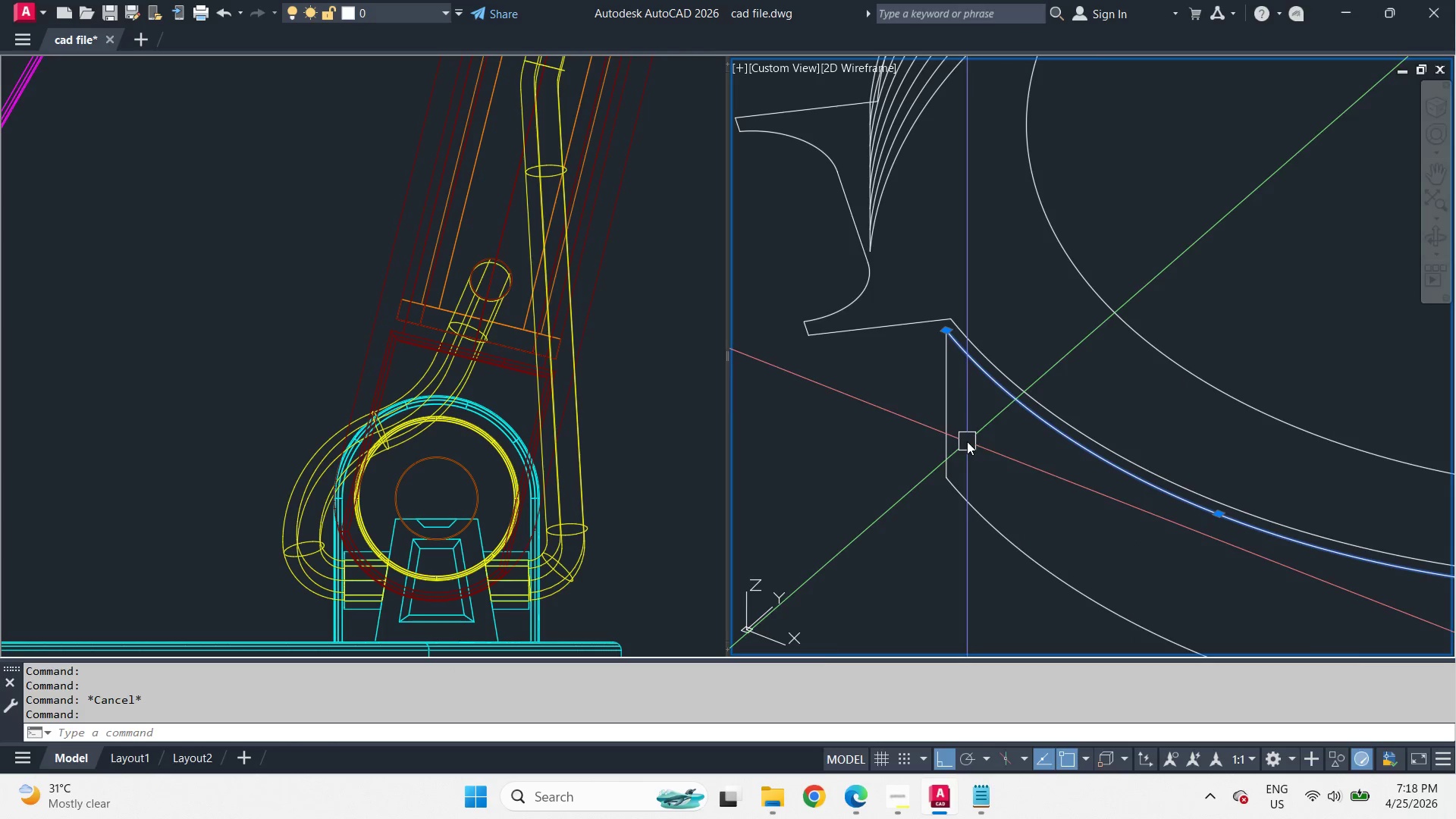 
left_click_drag(start_coordinate=[990, 448], to_coordinate=[974, 459])
 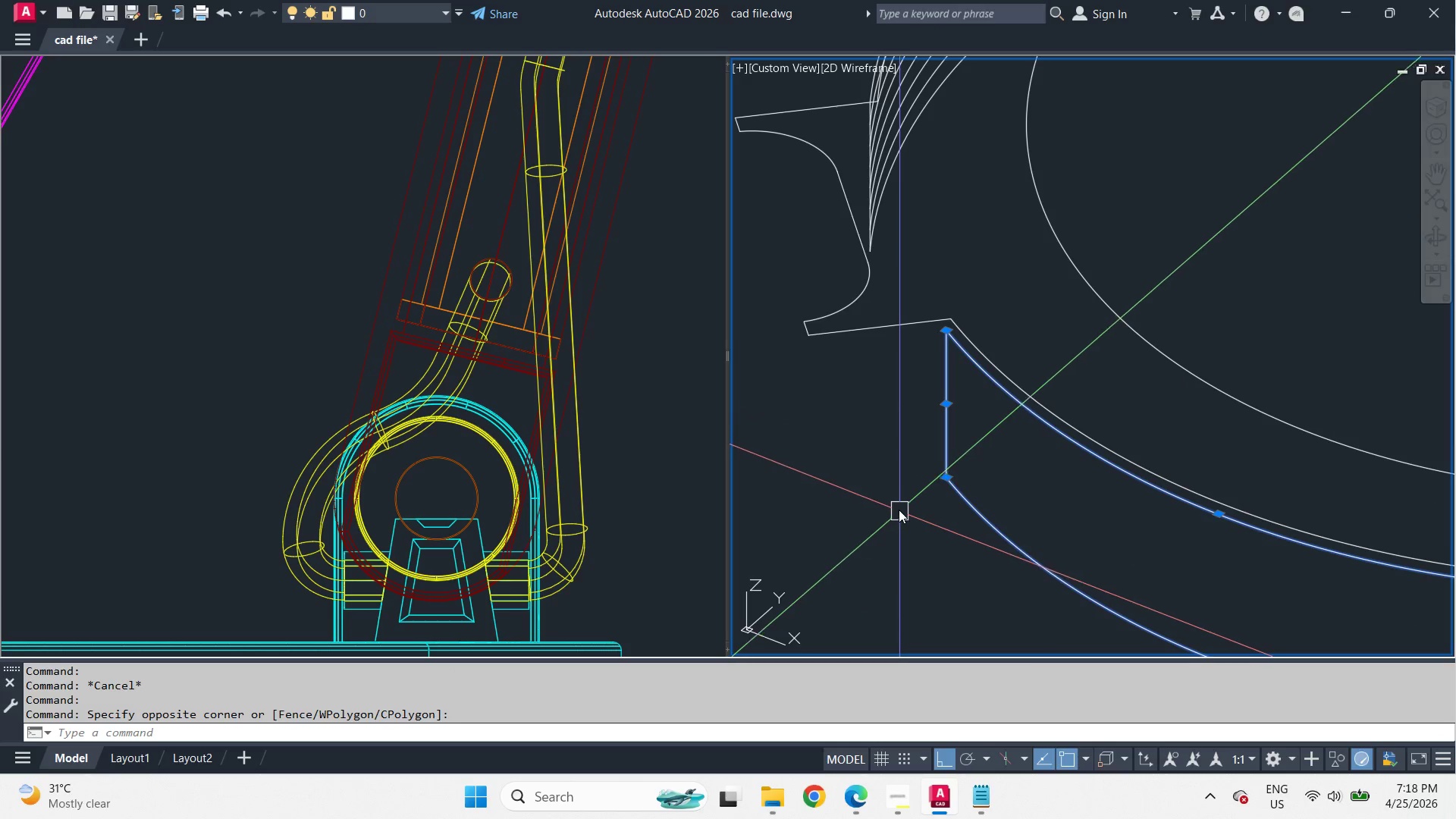 
left_click([1059, 535])
 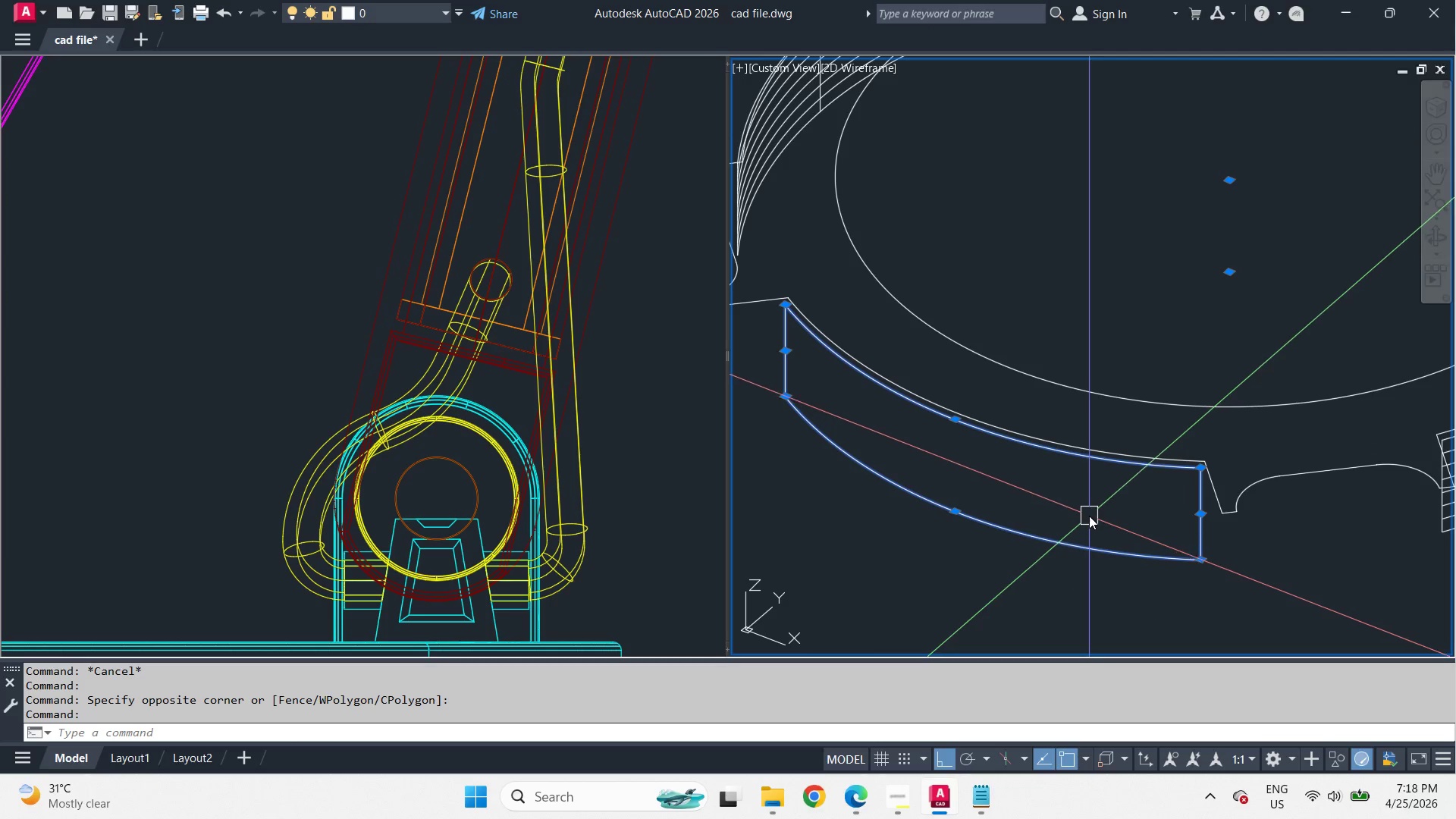 
scroll: coordinate [898, 498], scroll_direction: down, amount: 3.0
 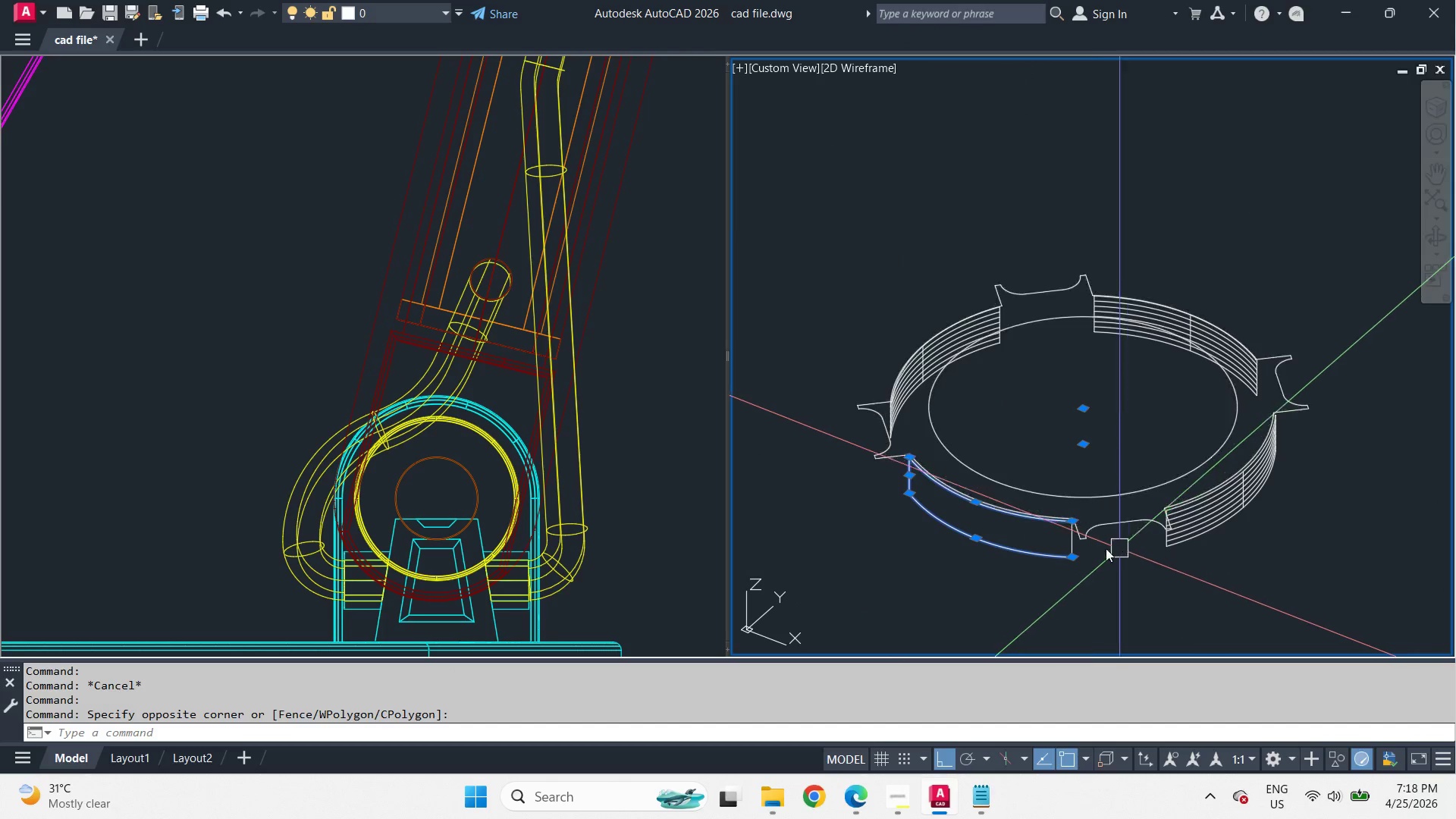 
key(J)
 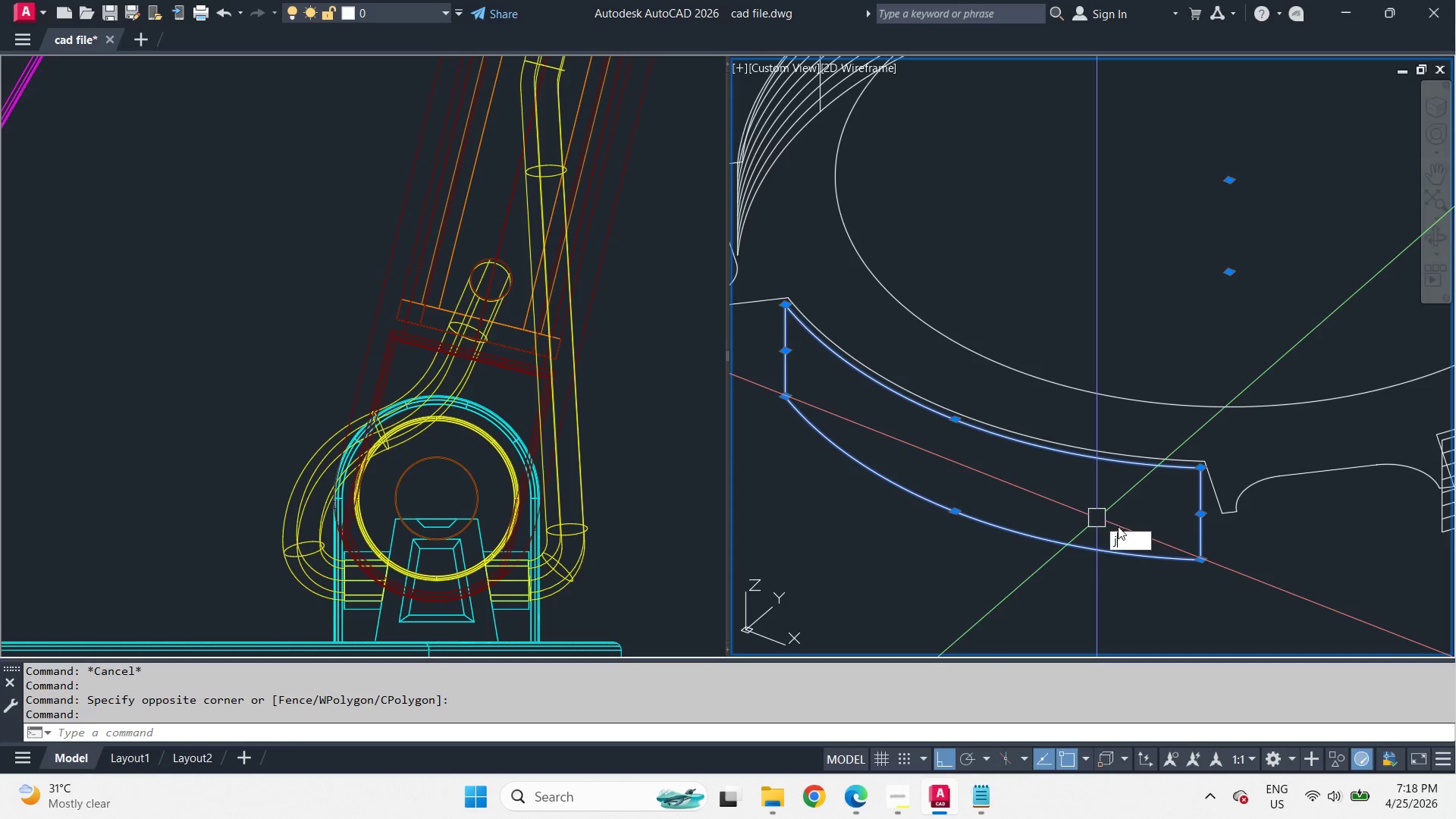 
scroll: coordinate [1074, 548], scroll_direction: up, amount: 2.0
 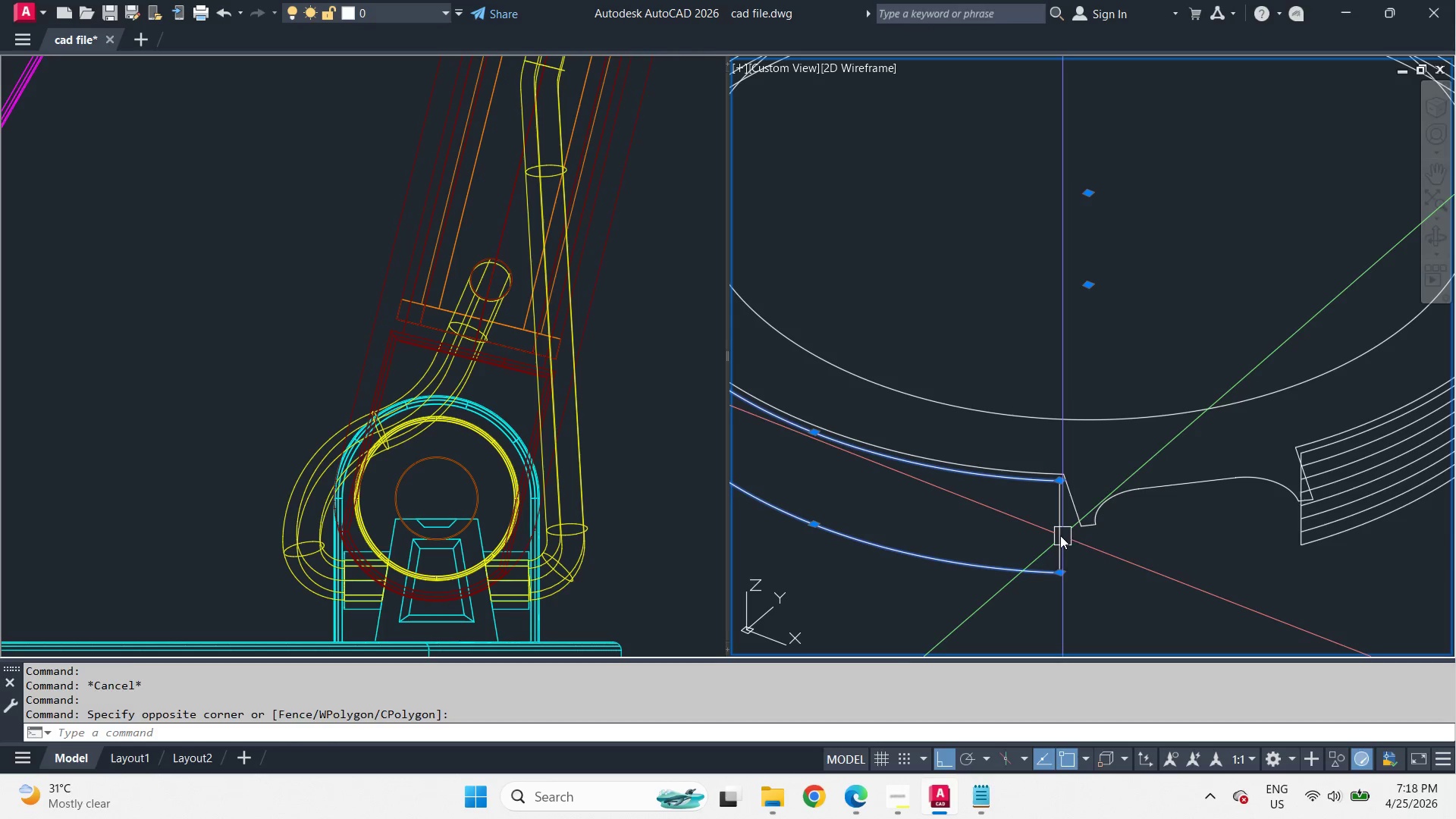 
key(Space)
 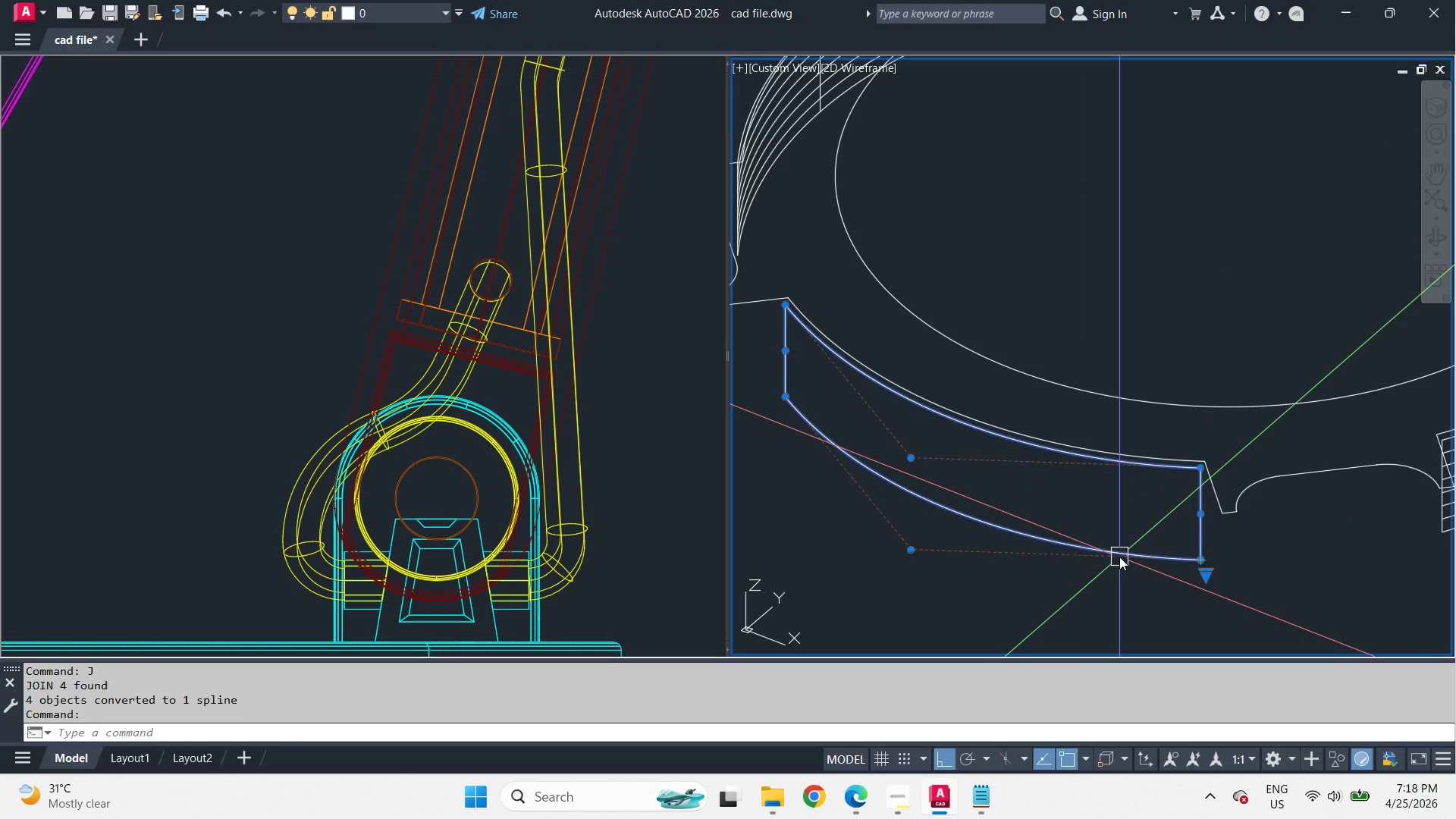 
left_click([1119, 557])
 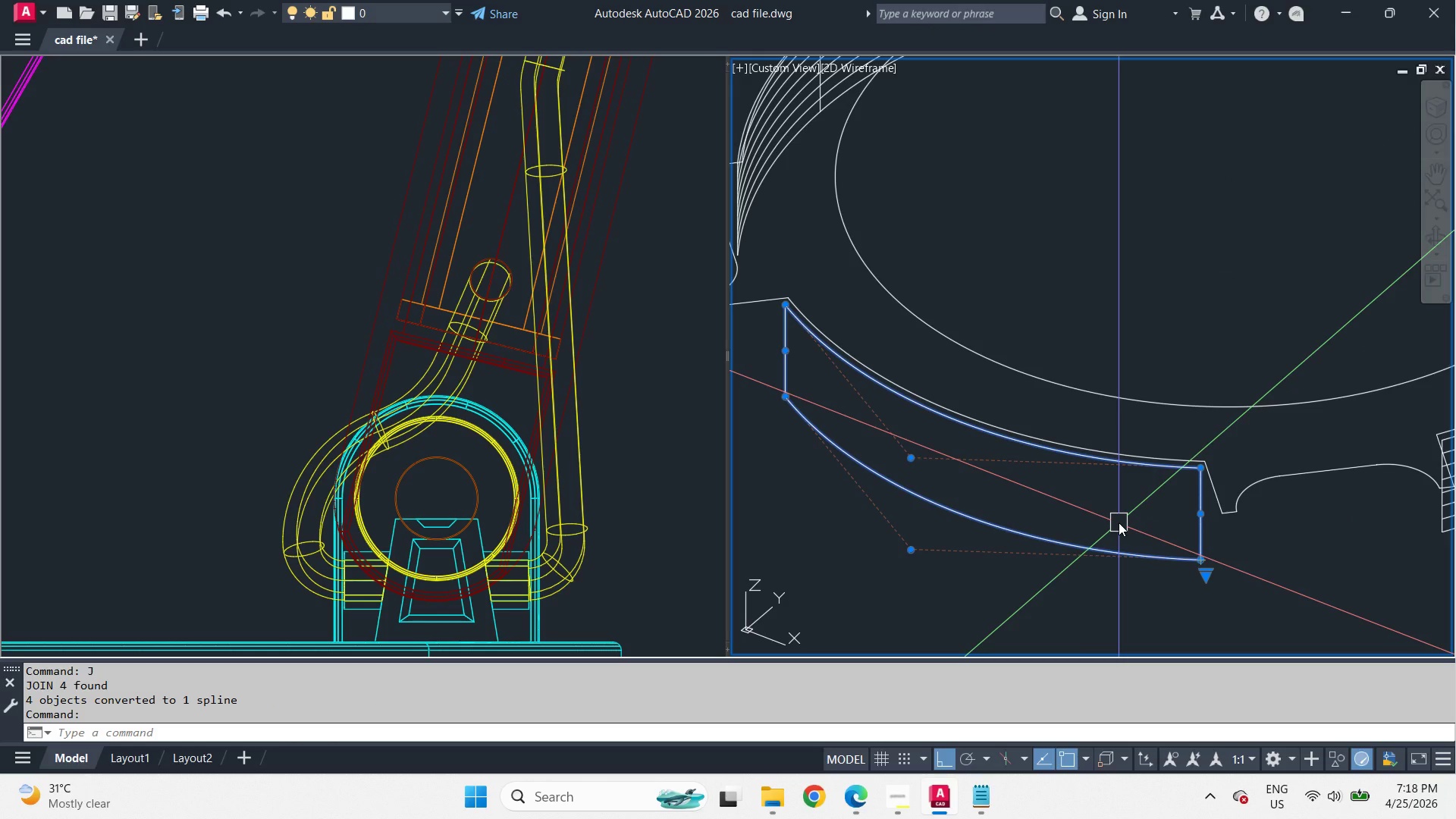 
key(Escape)
 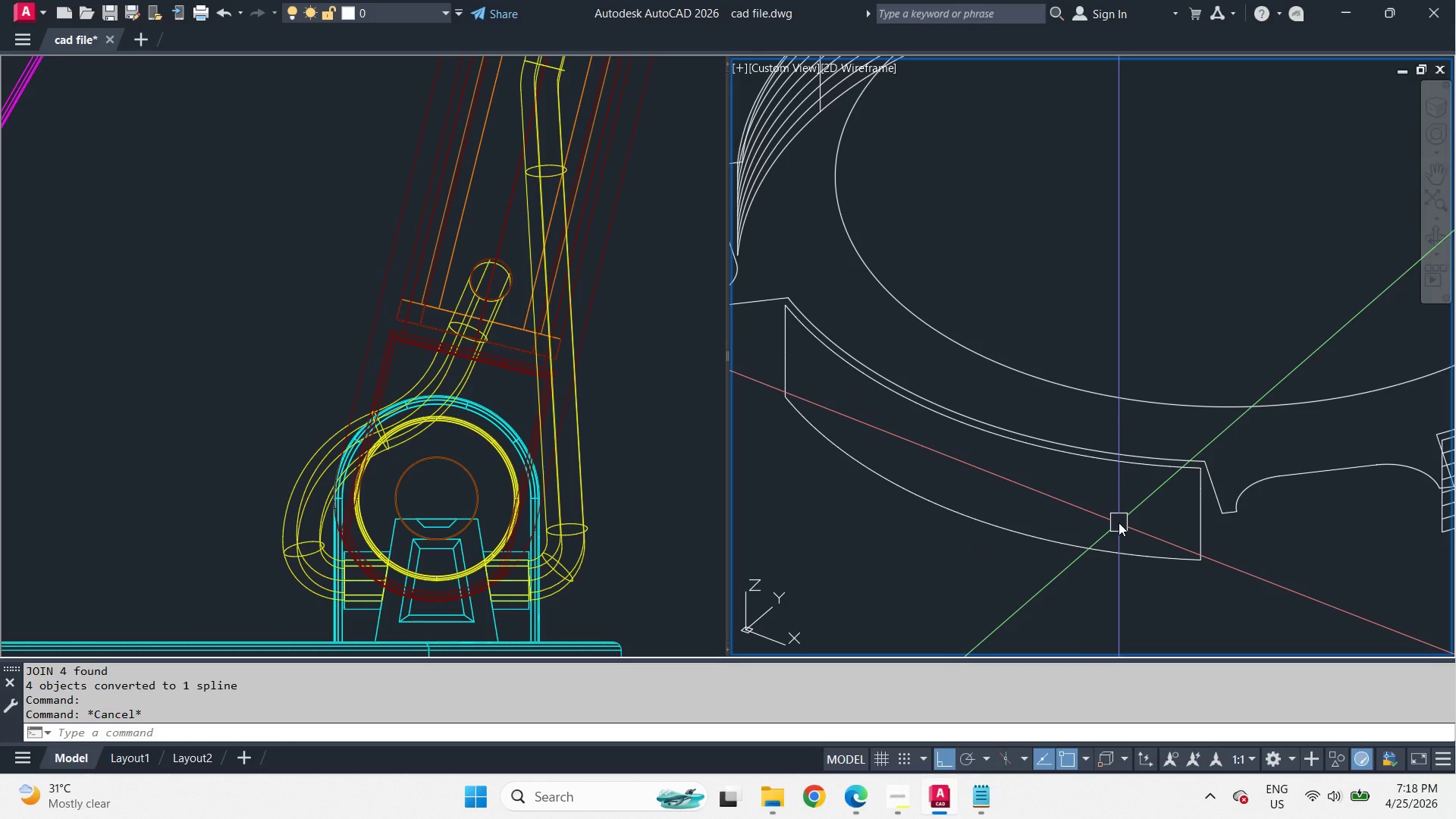 
key(Control+Z)
 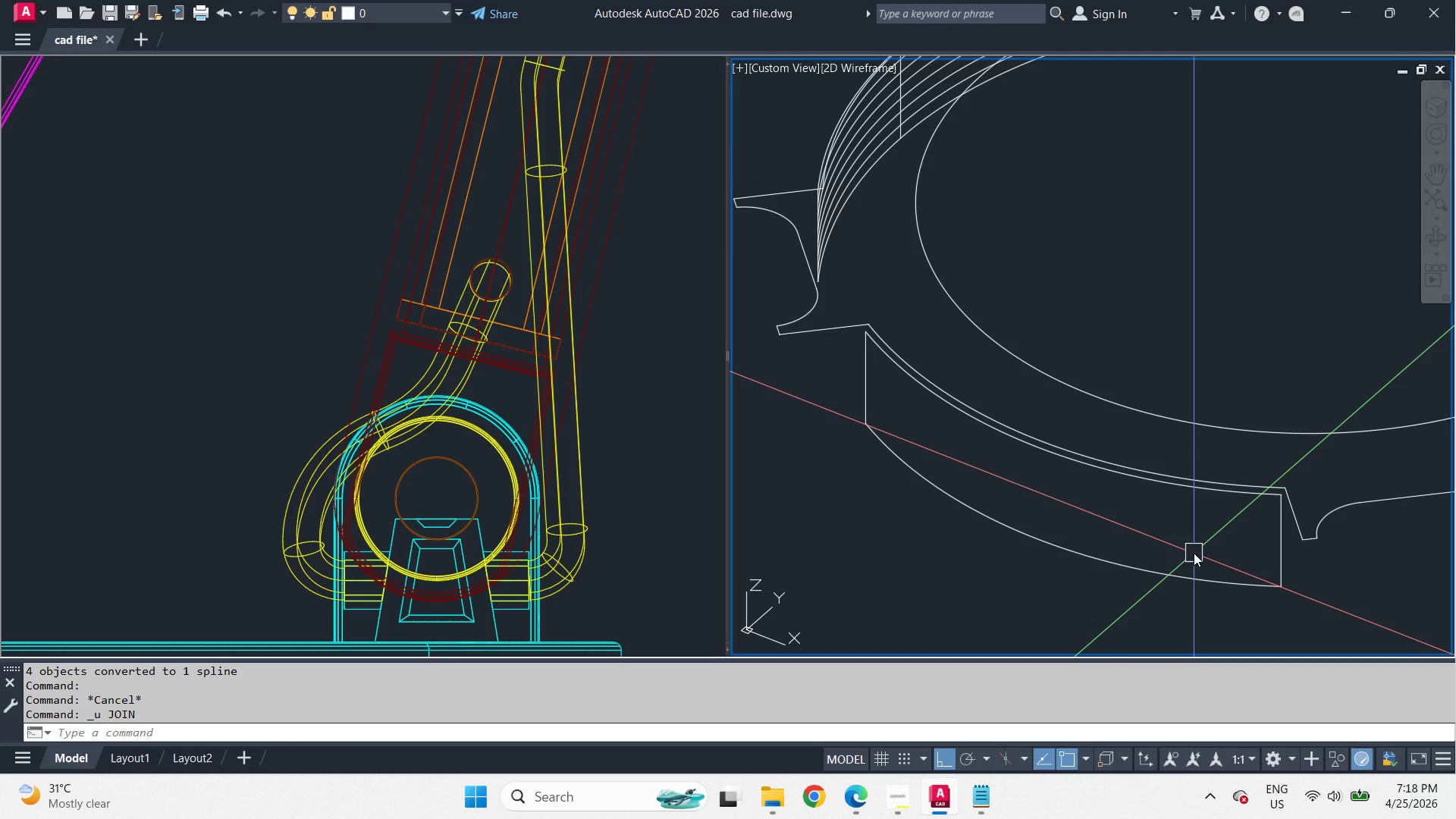 
wait(22.55)
 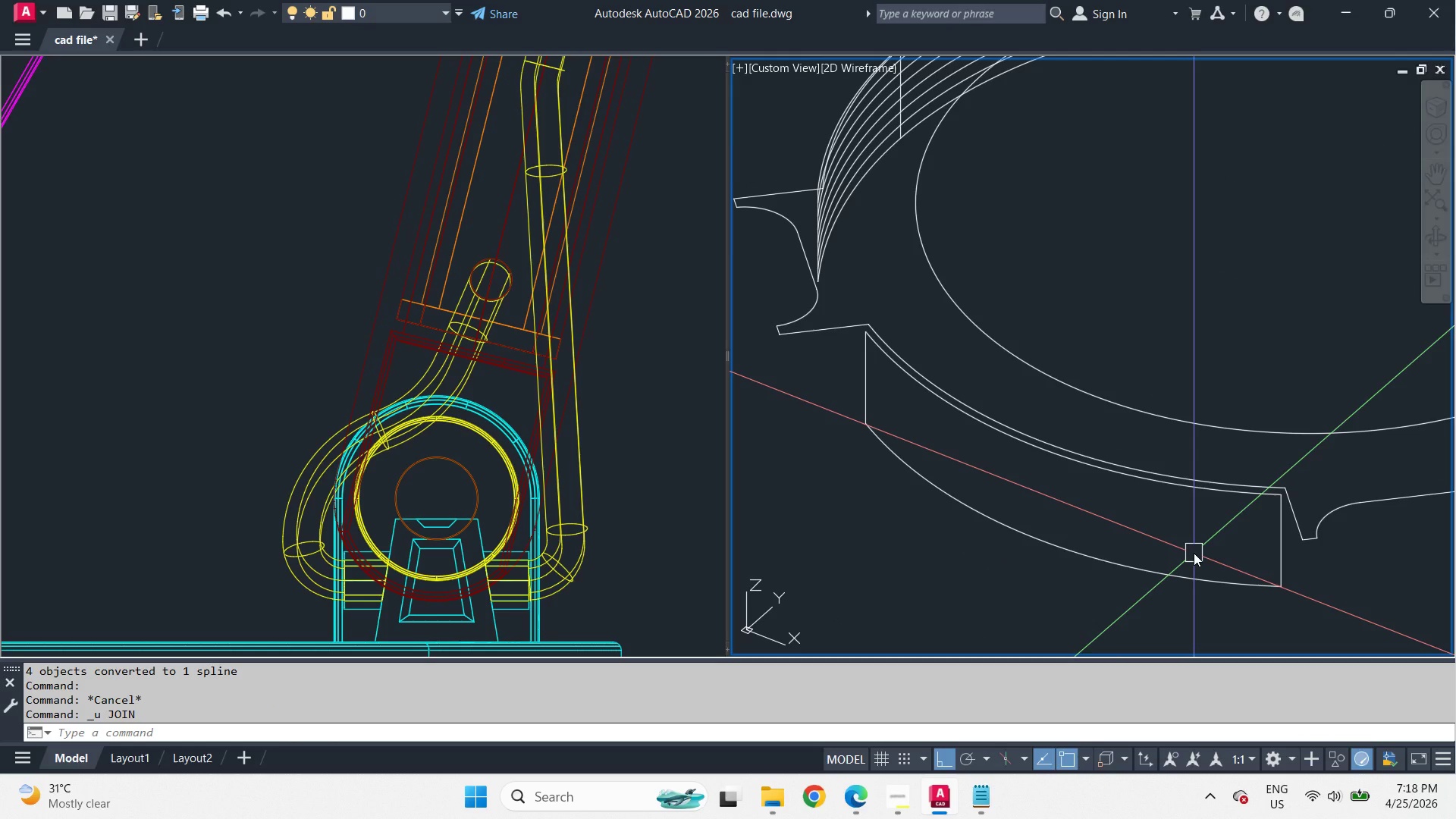 
left_click([1179, 577])
 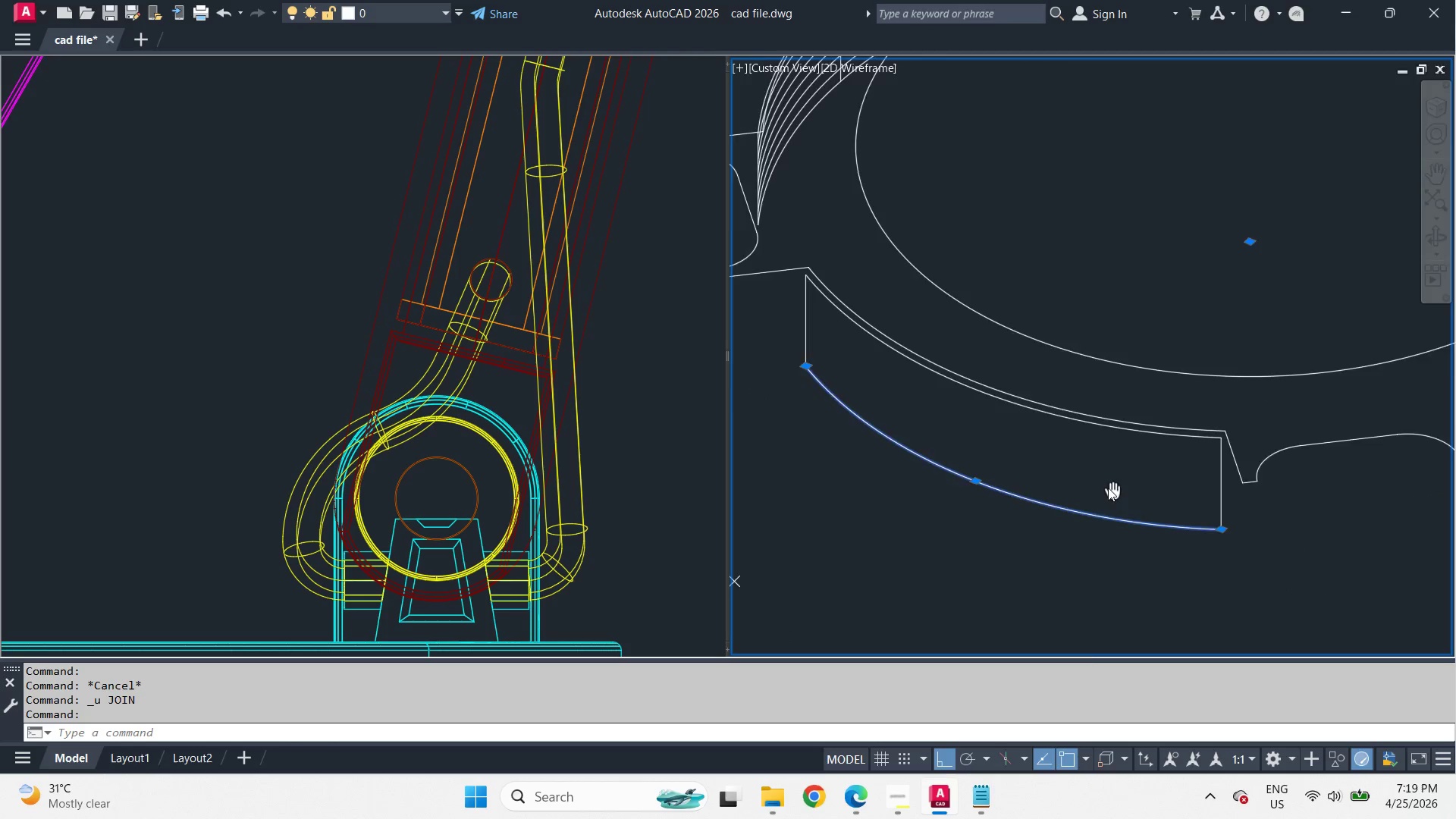 
scroll: coordinate [1091, 463], scroll_direction: down, amount: 2.0
 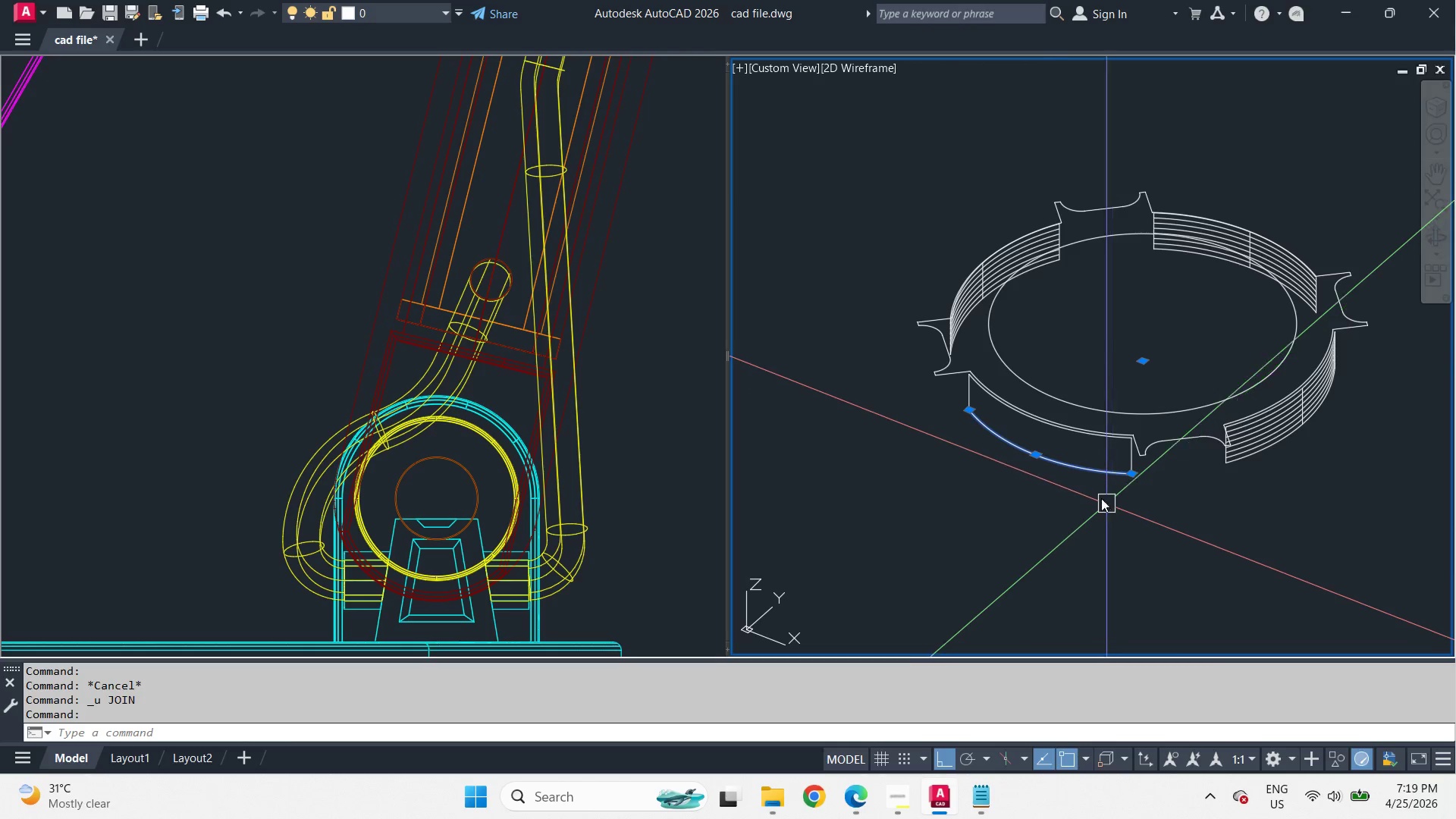 
type(co)
 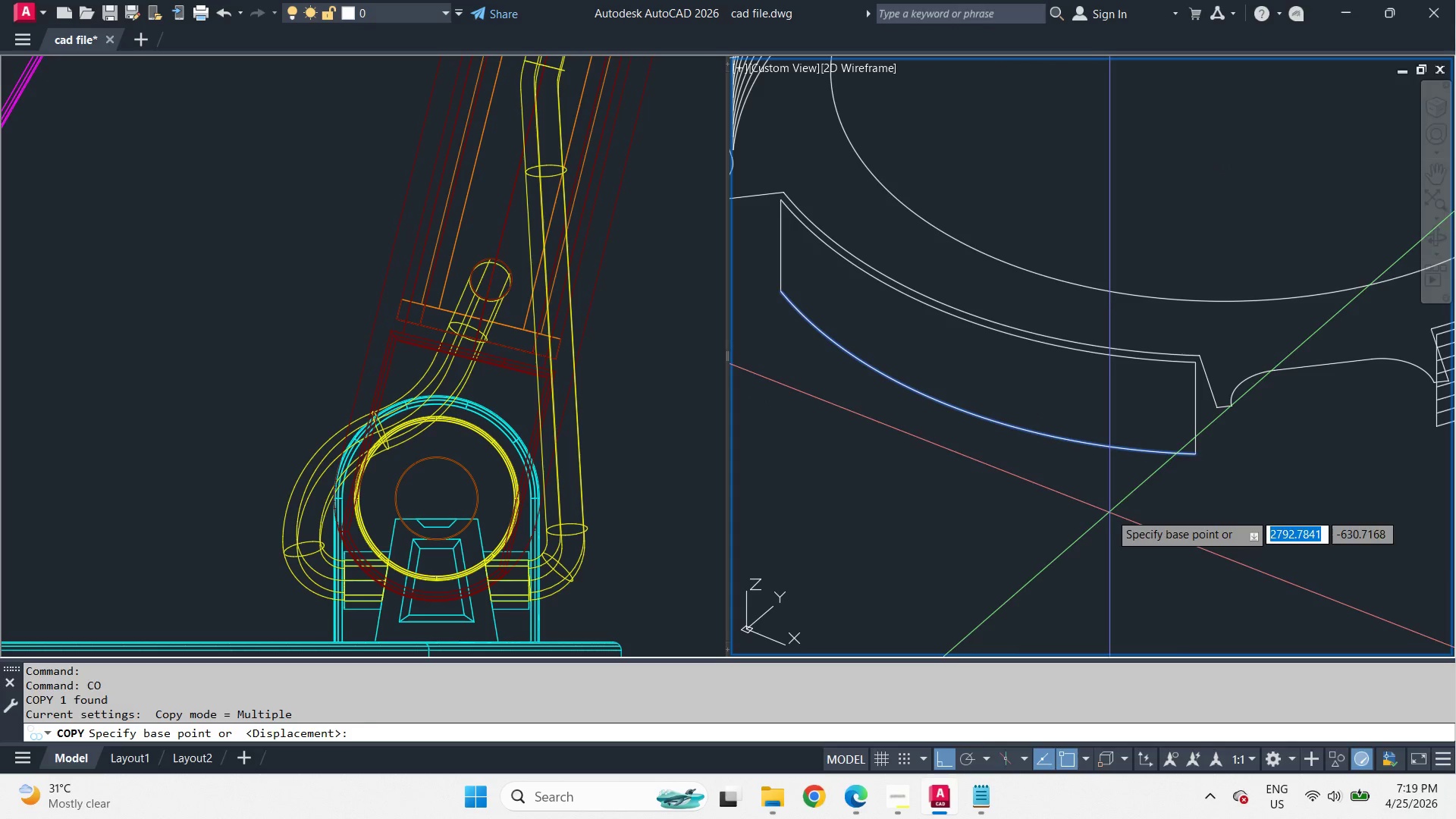 
scroll: coordinate [1089, 488], scroll_direction: up, amount: 2.0
 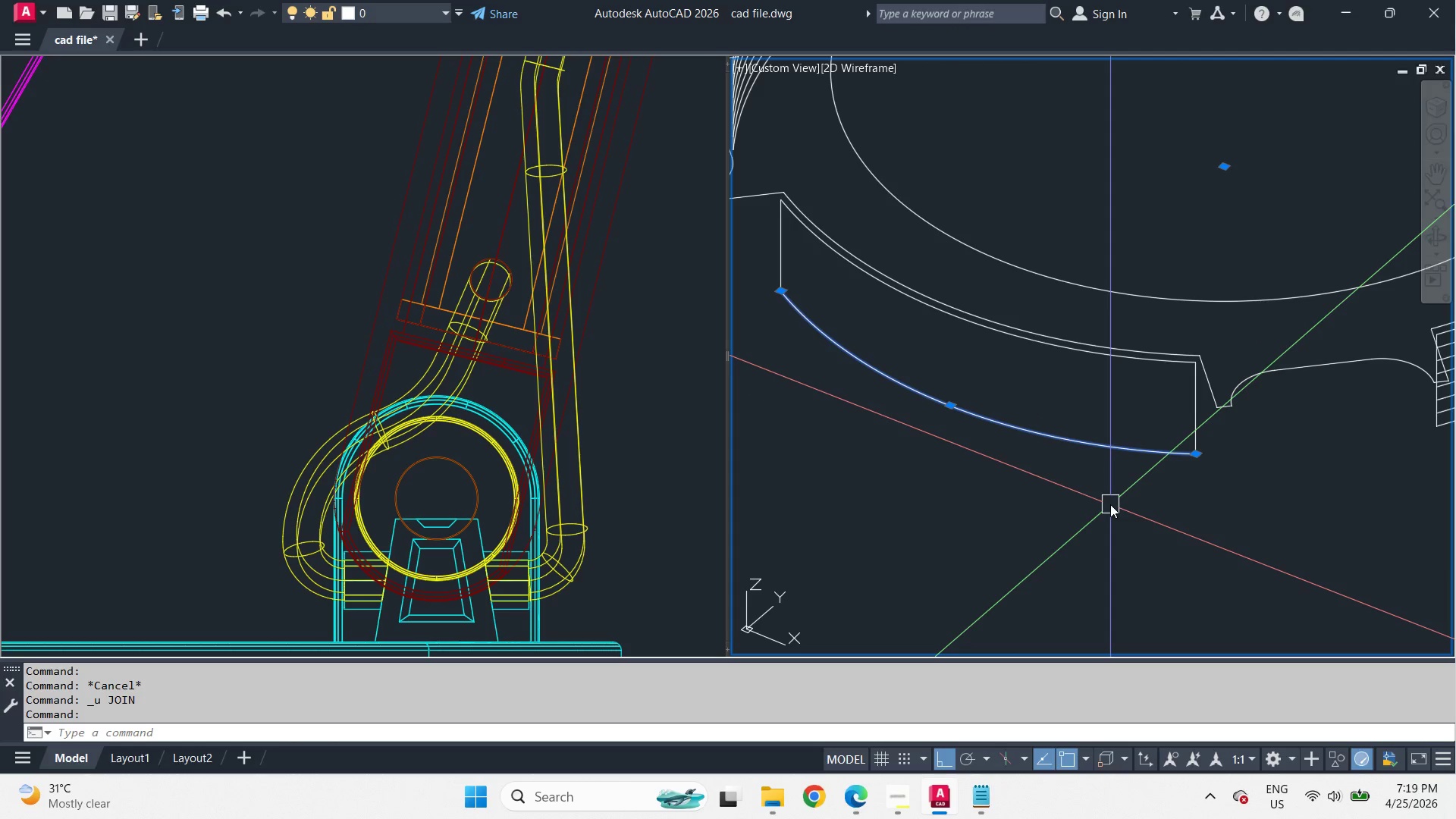 
key(Space)
 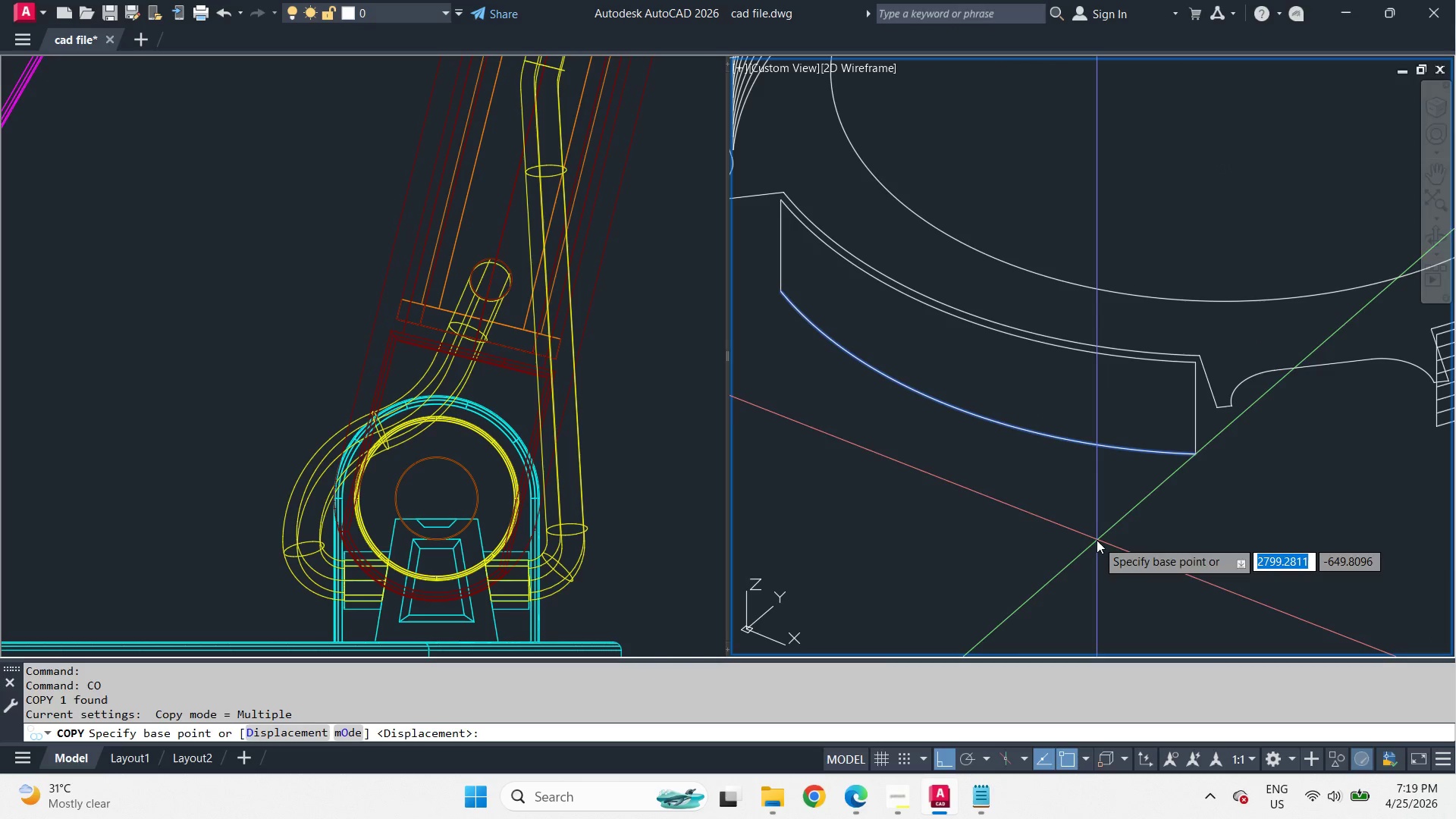 
left_click([1097, 540])
 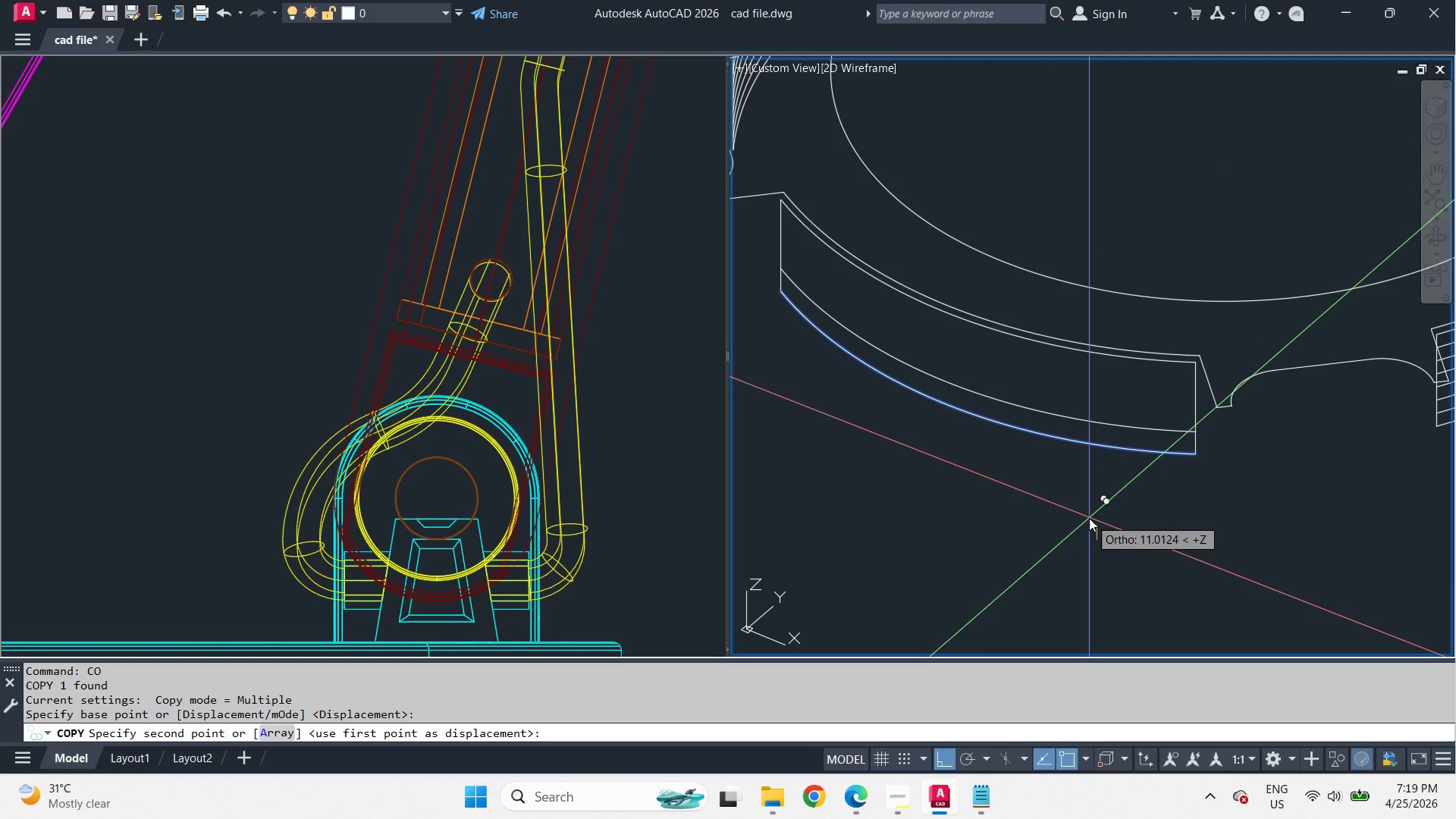 
wait(5.94)
 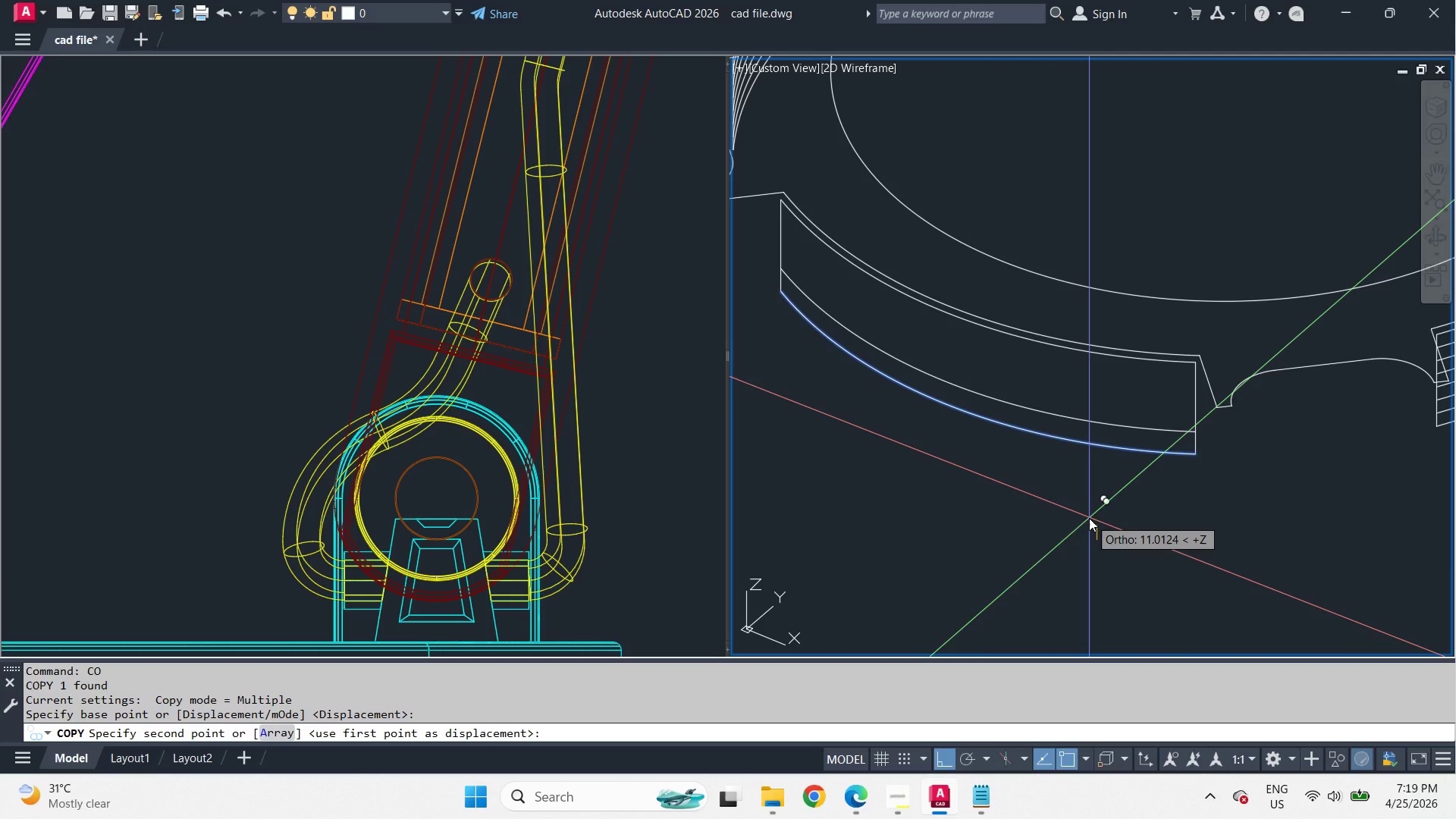 
key(Numpad1)
 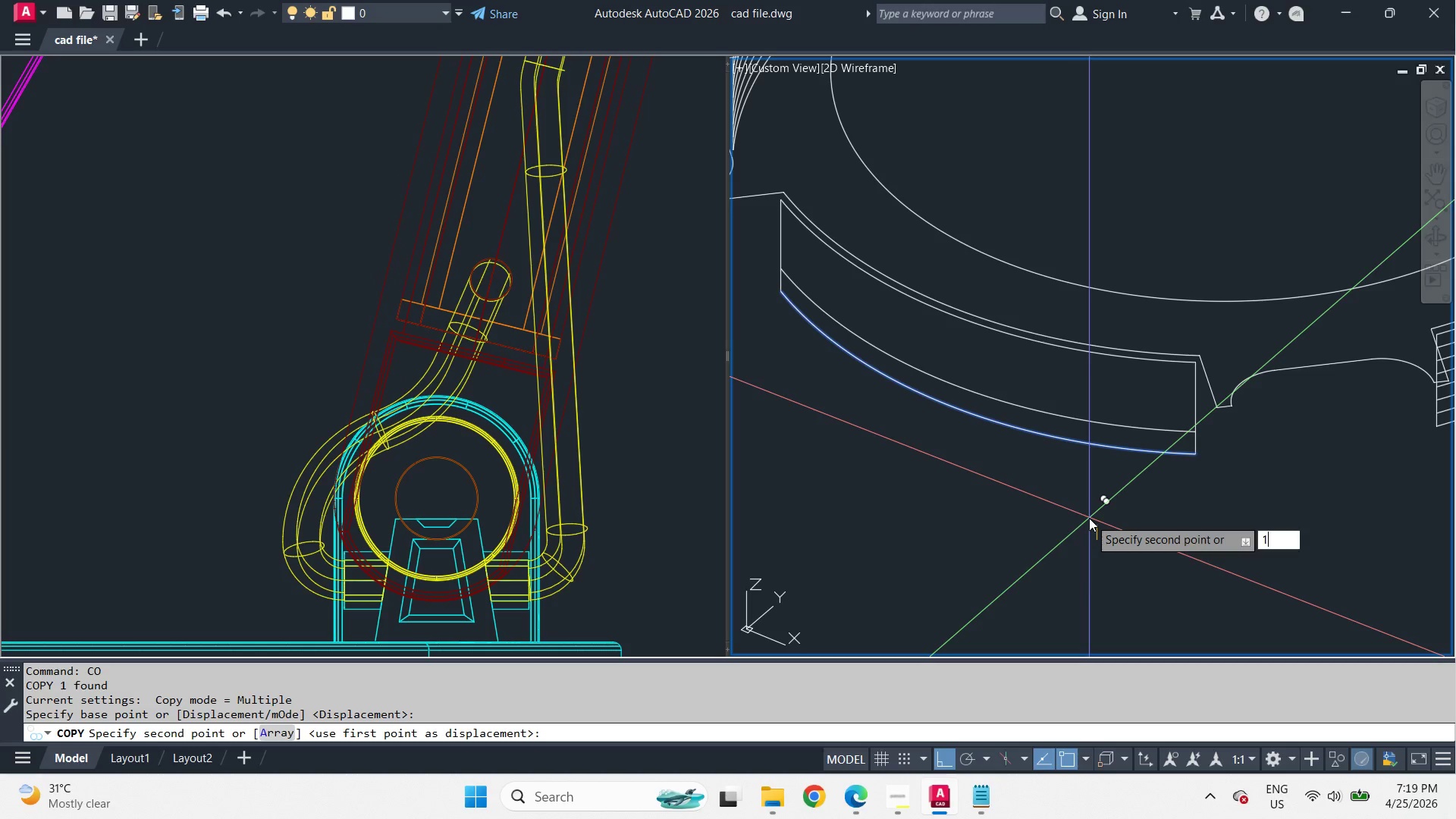 
key(Numpad0)
 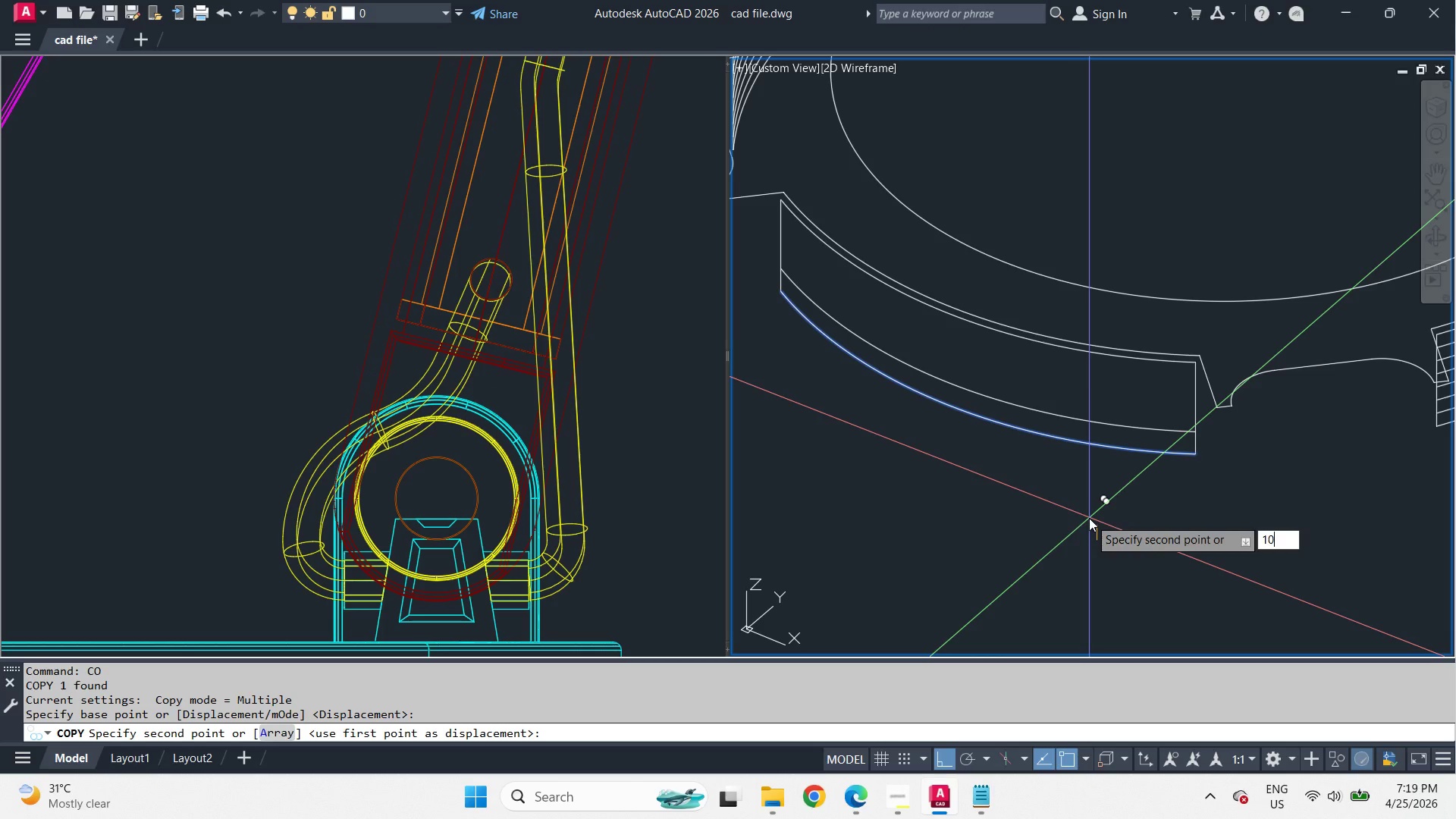 
key(Space)
 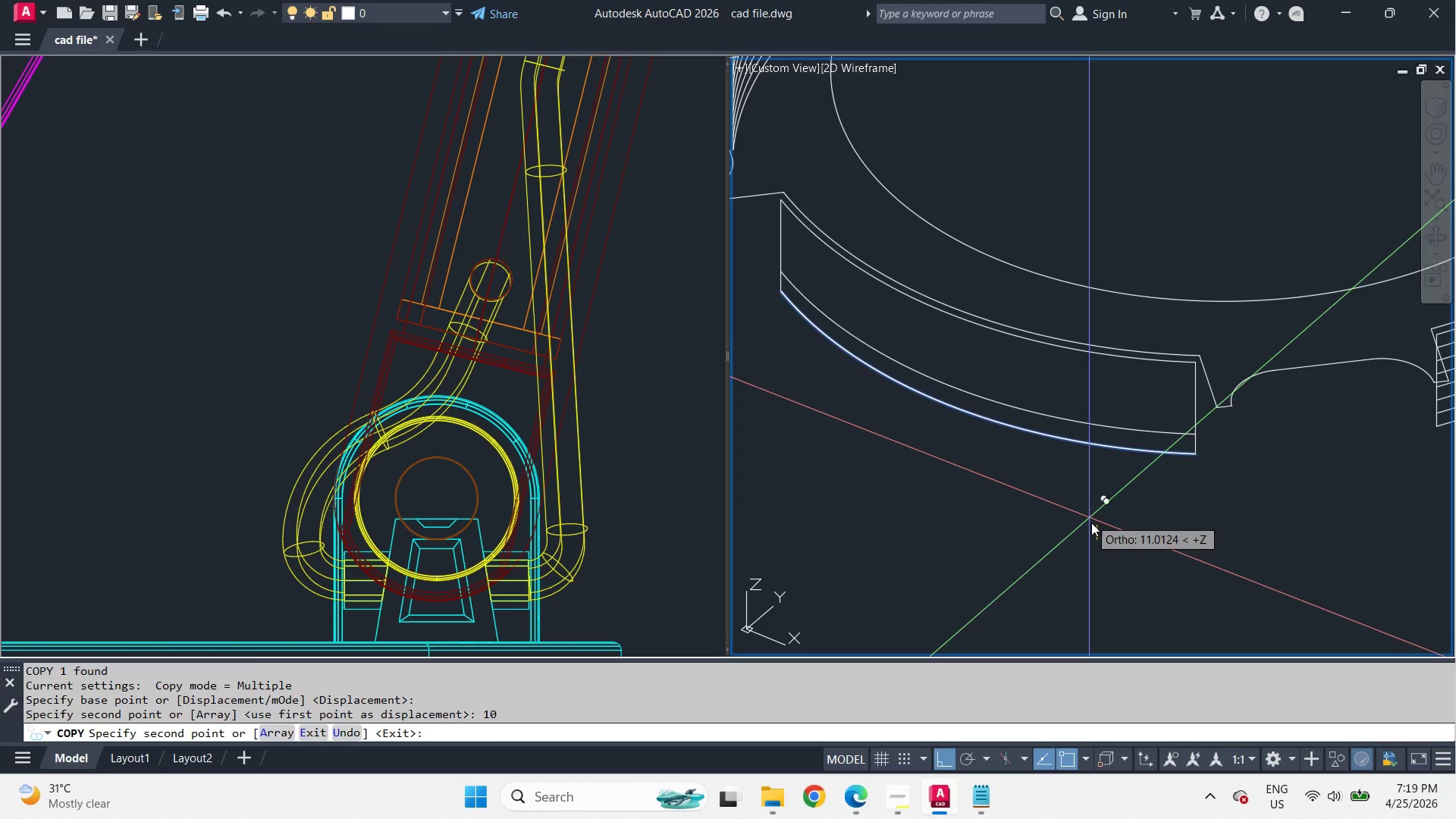 
key(Space)
 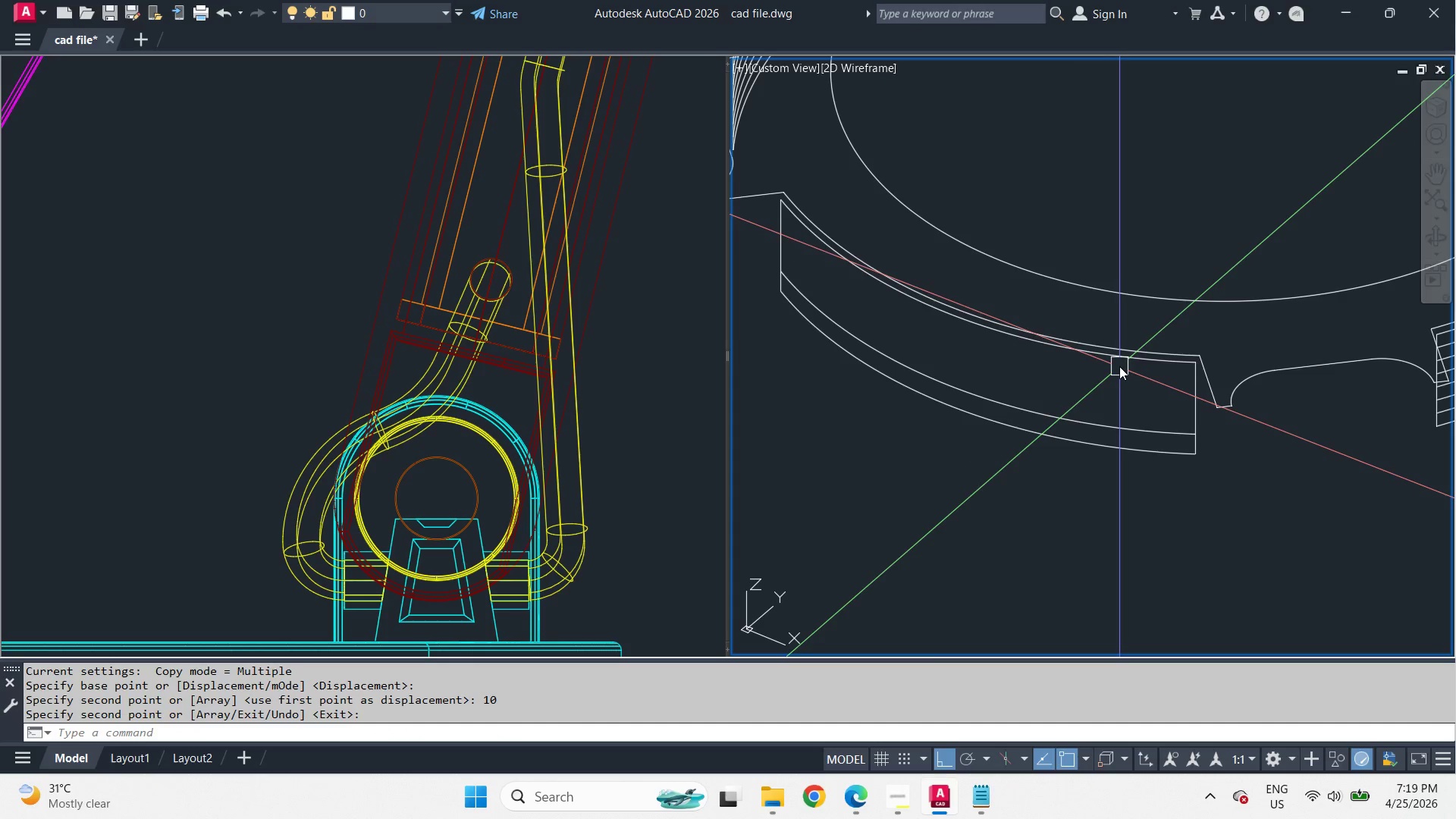 
left_click([1117, 364])
 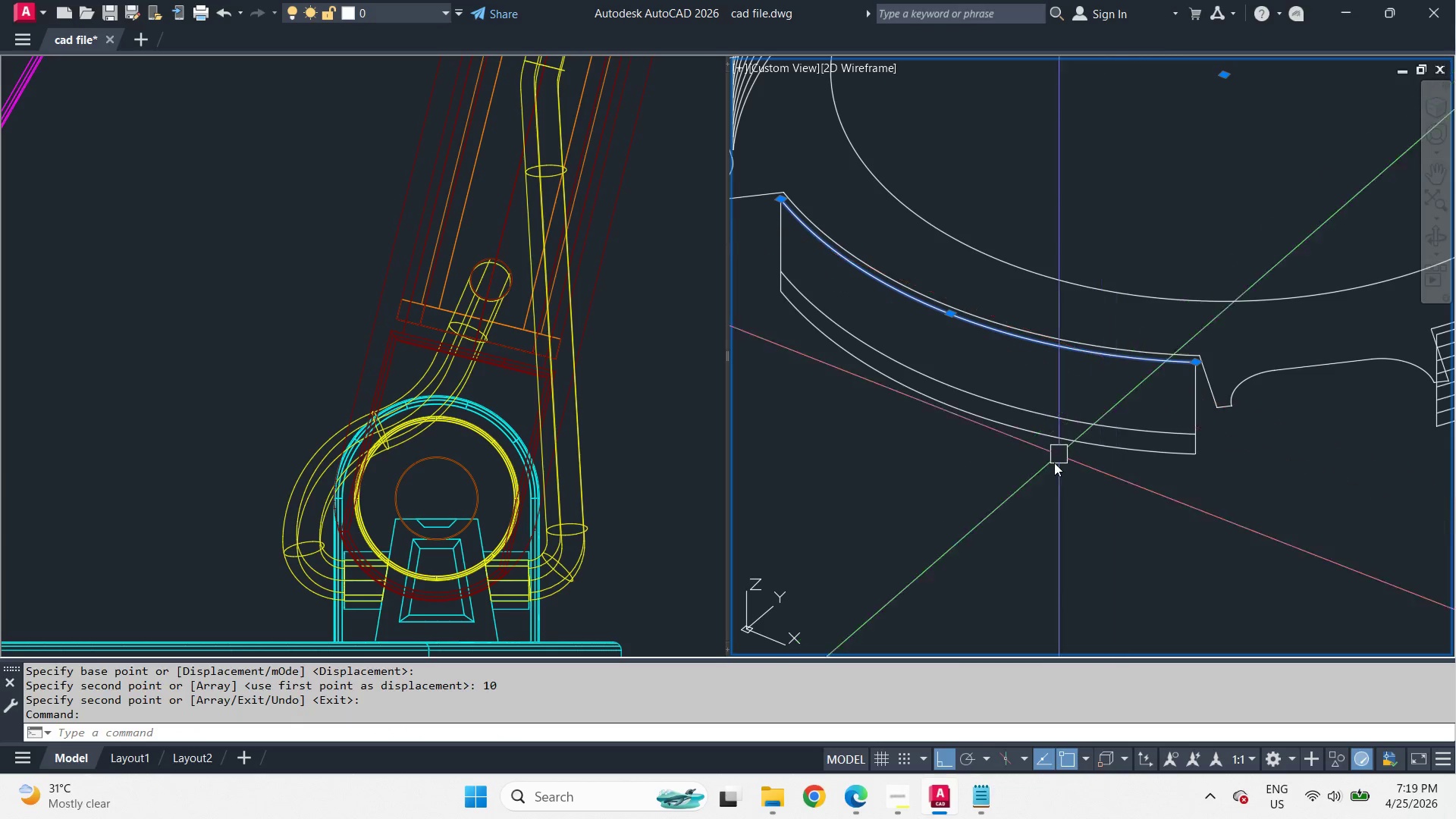 
key(Space)
 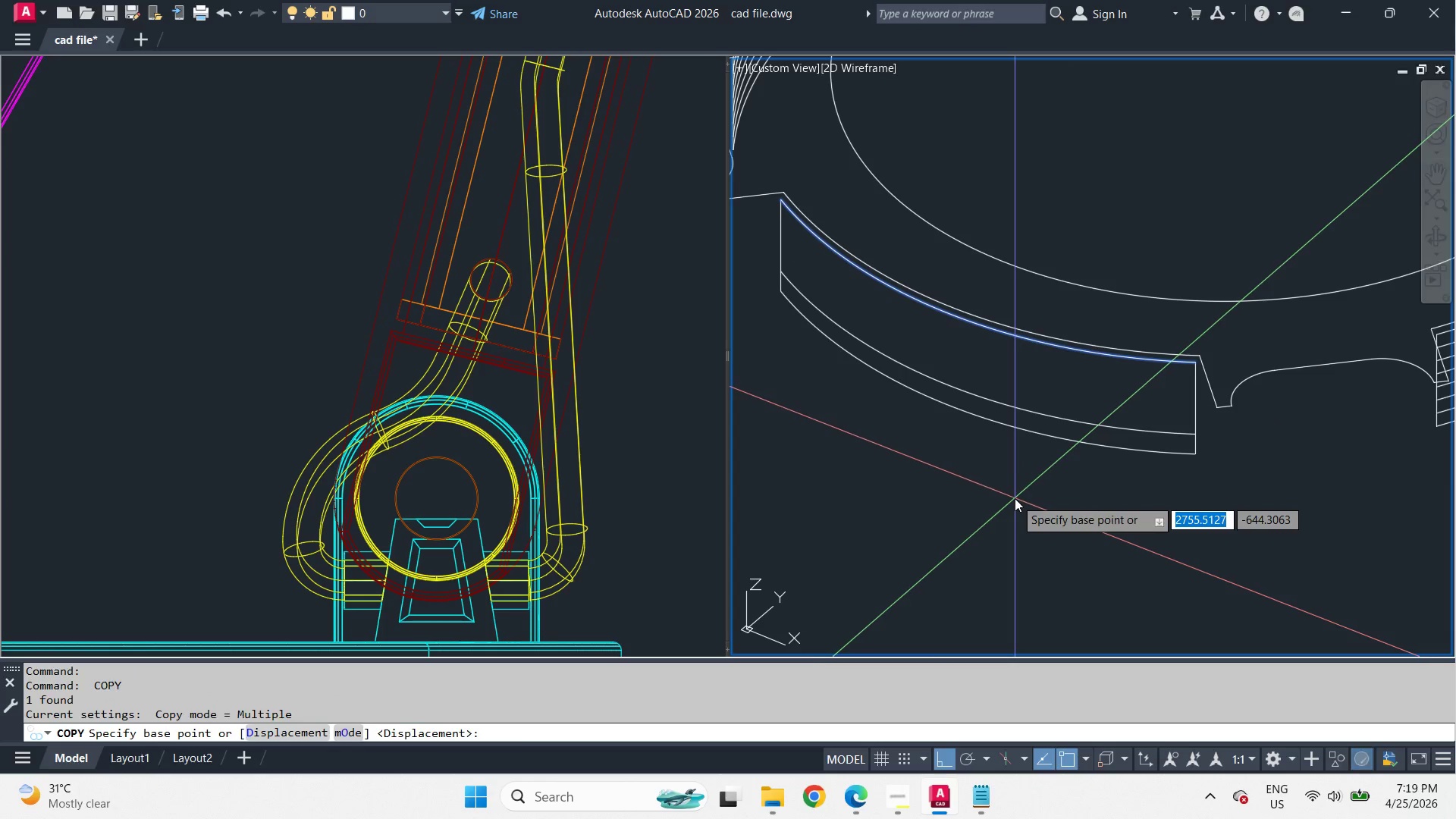 
left_click_drag(start_coordinate=[1015, 498], to_coordinate=[1013, 507])
 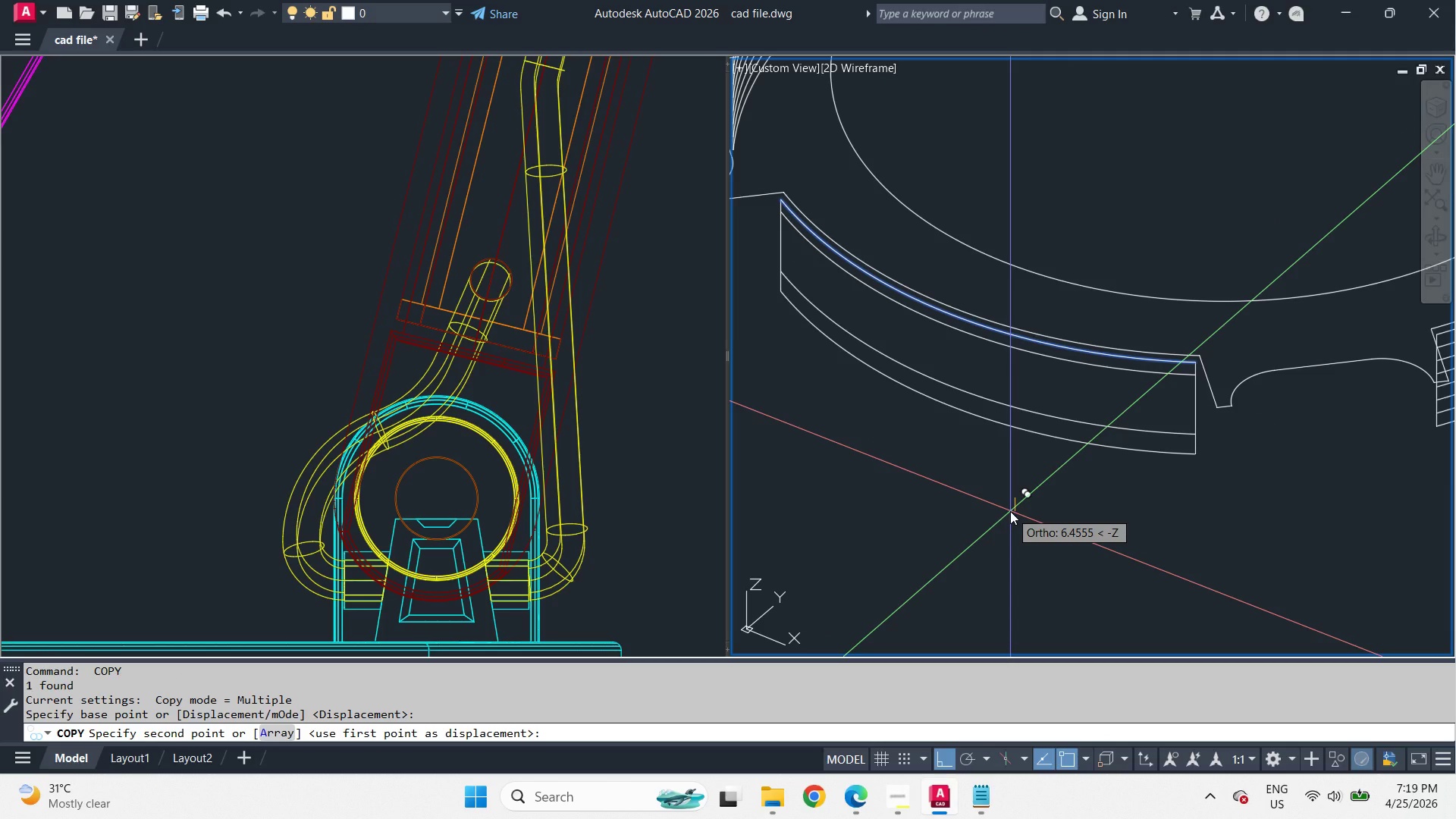 
key(Numpad1)
 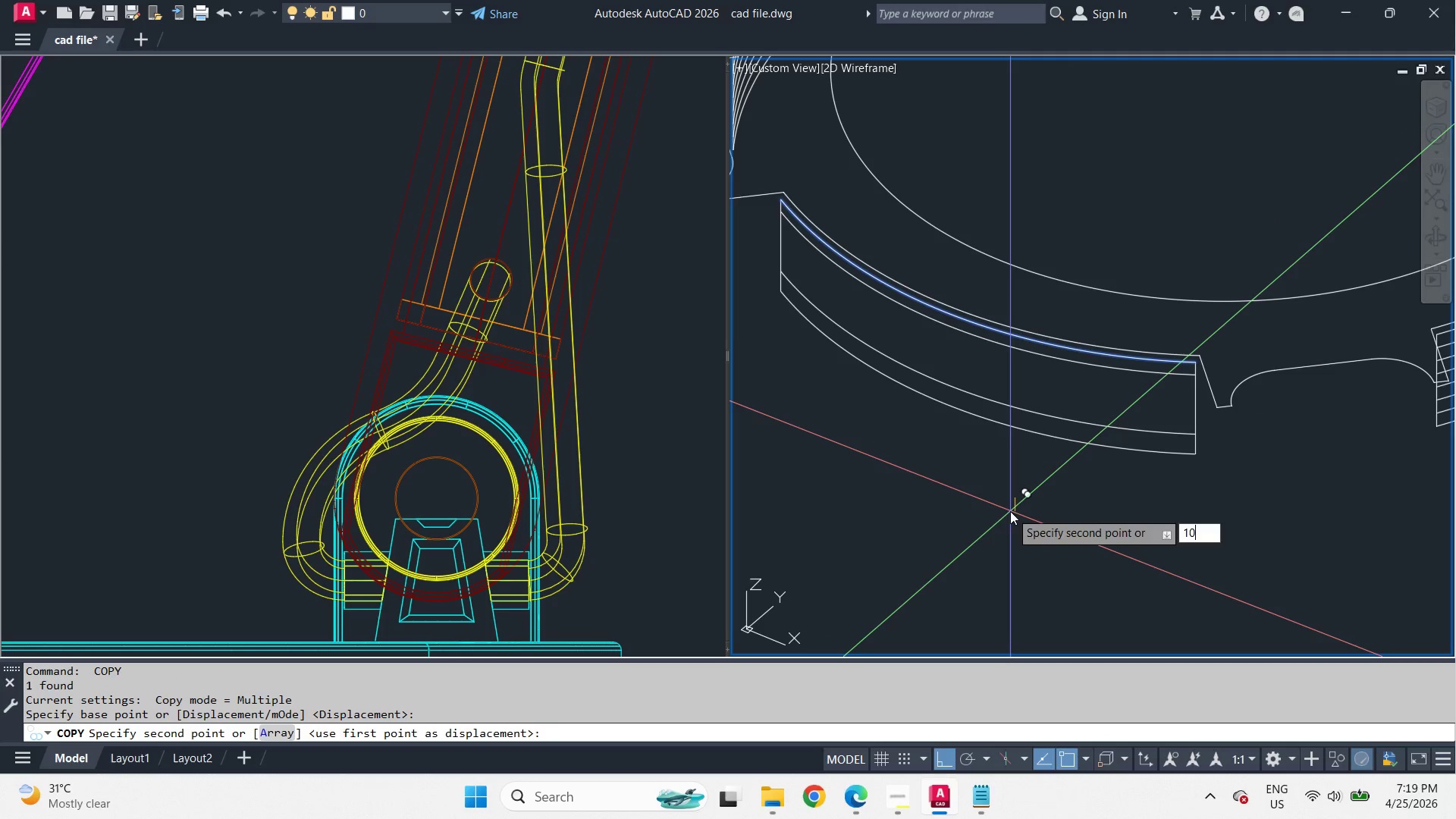 
key(Numpad0)
 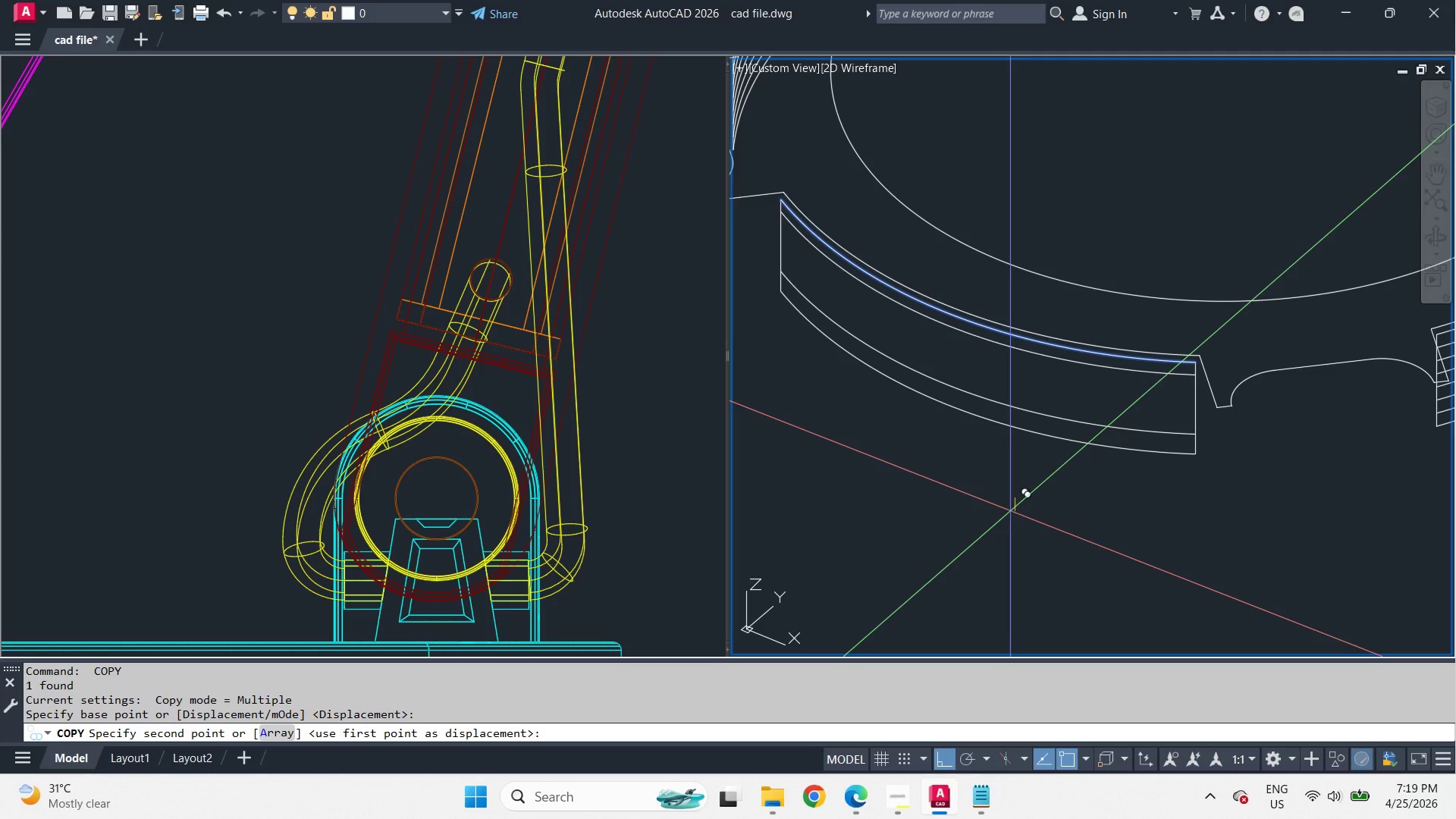 
key(Space)
 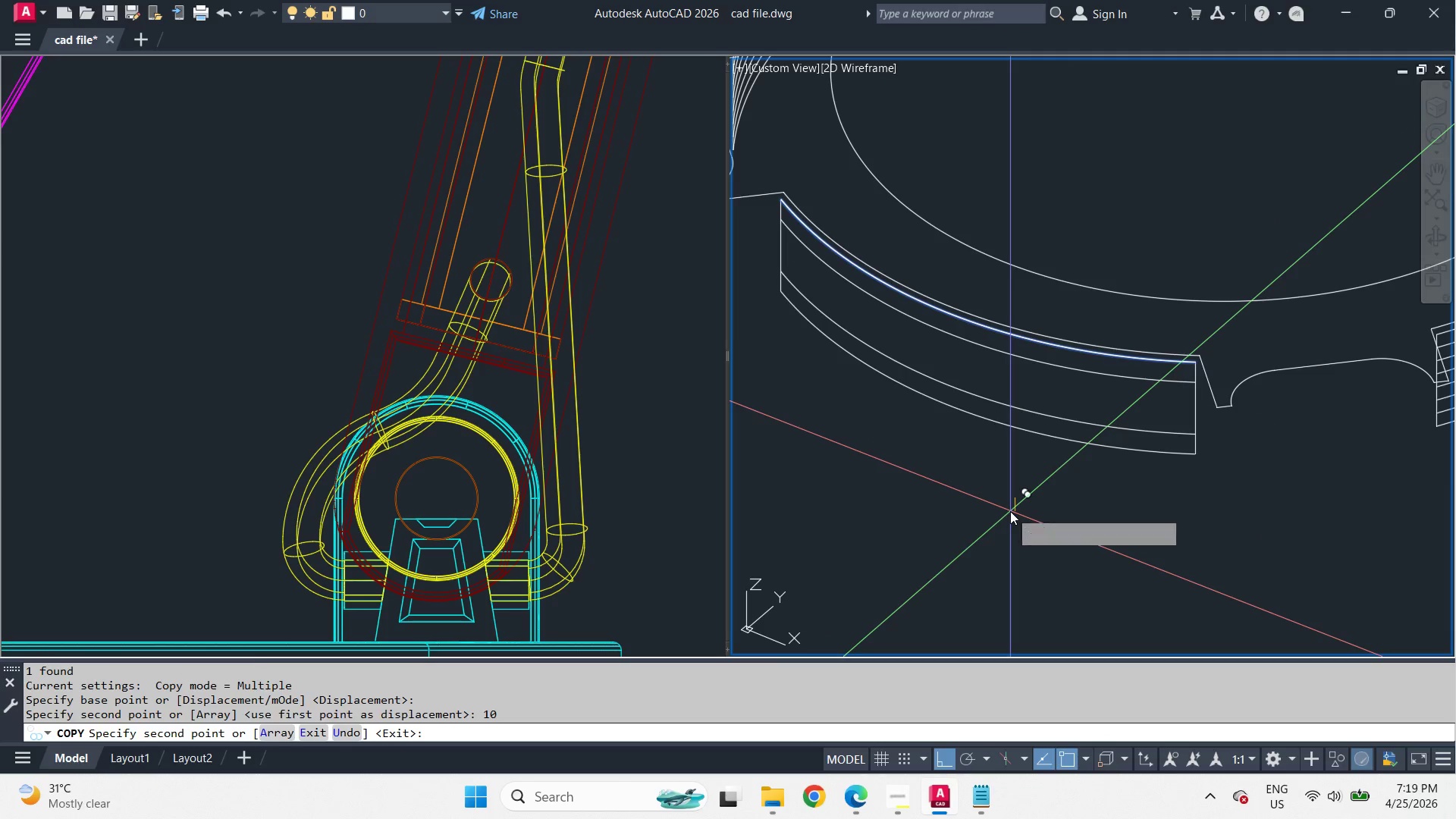 
key(Space)
 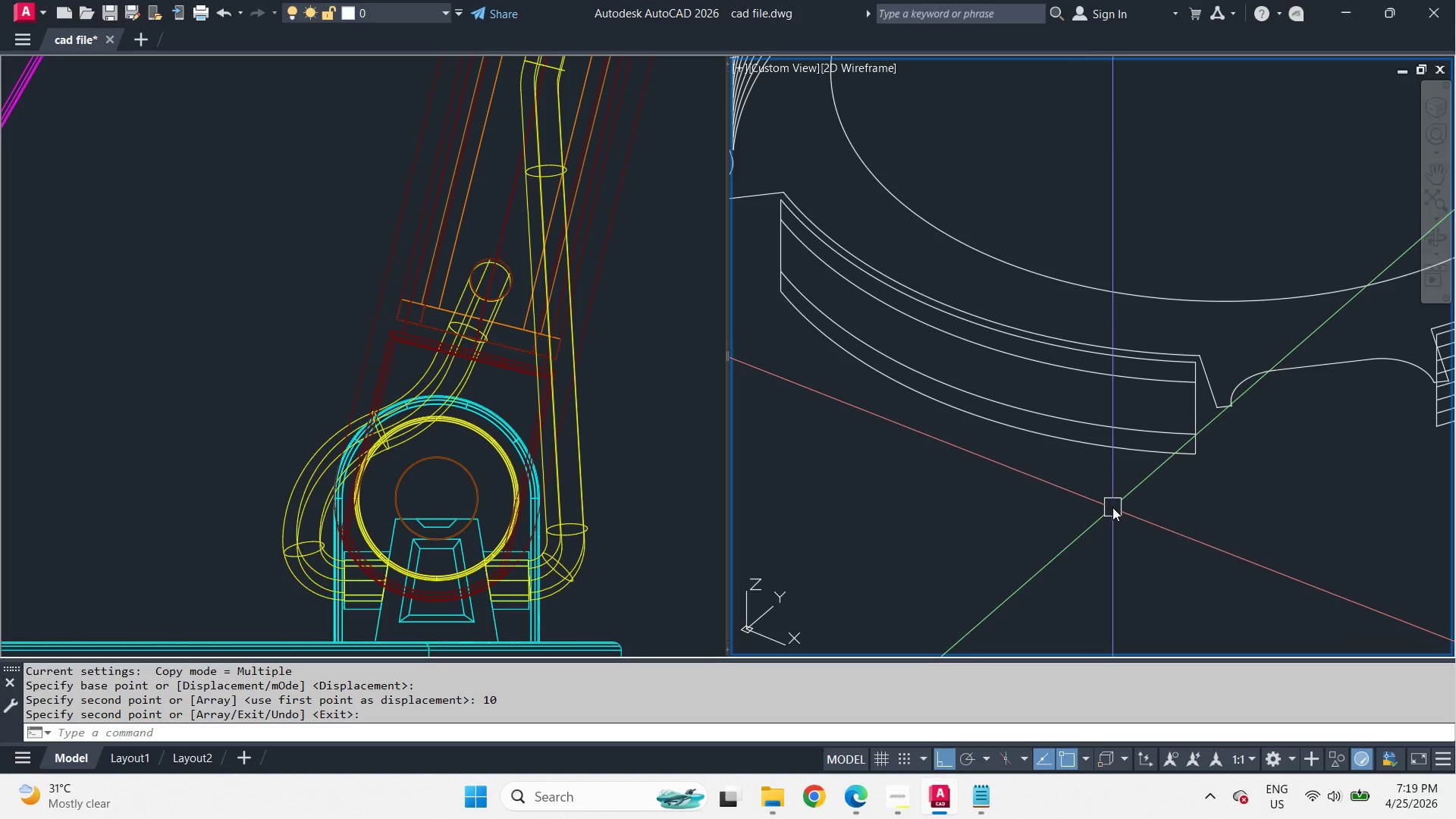 
scroll: coordinate [1150, 485], scroll_direction: up, amount: 1.0
 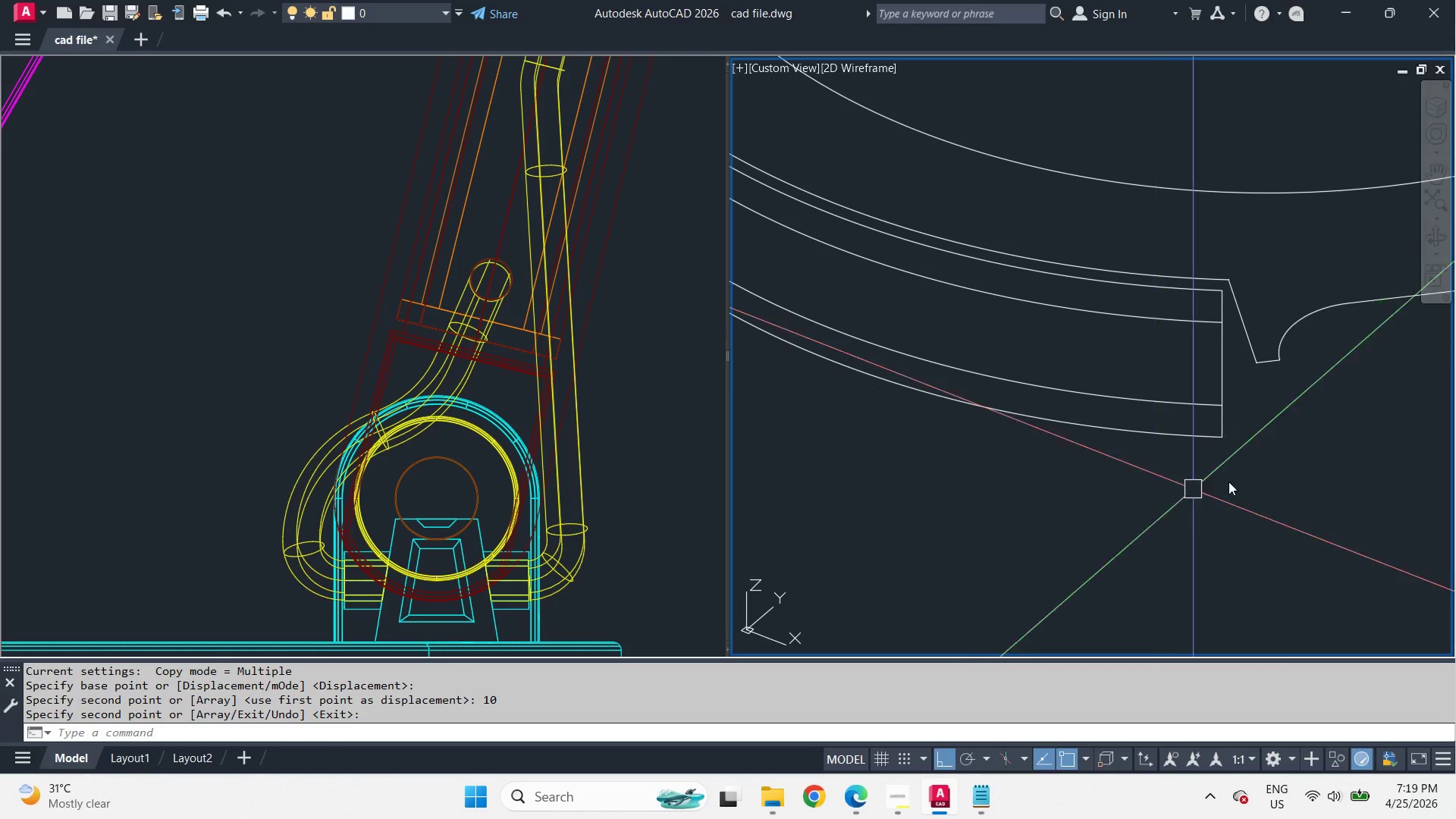 
key(C)
 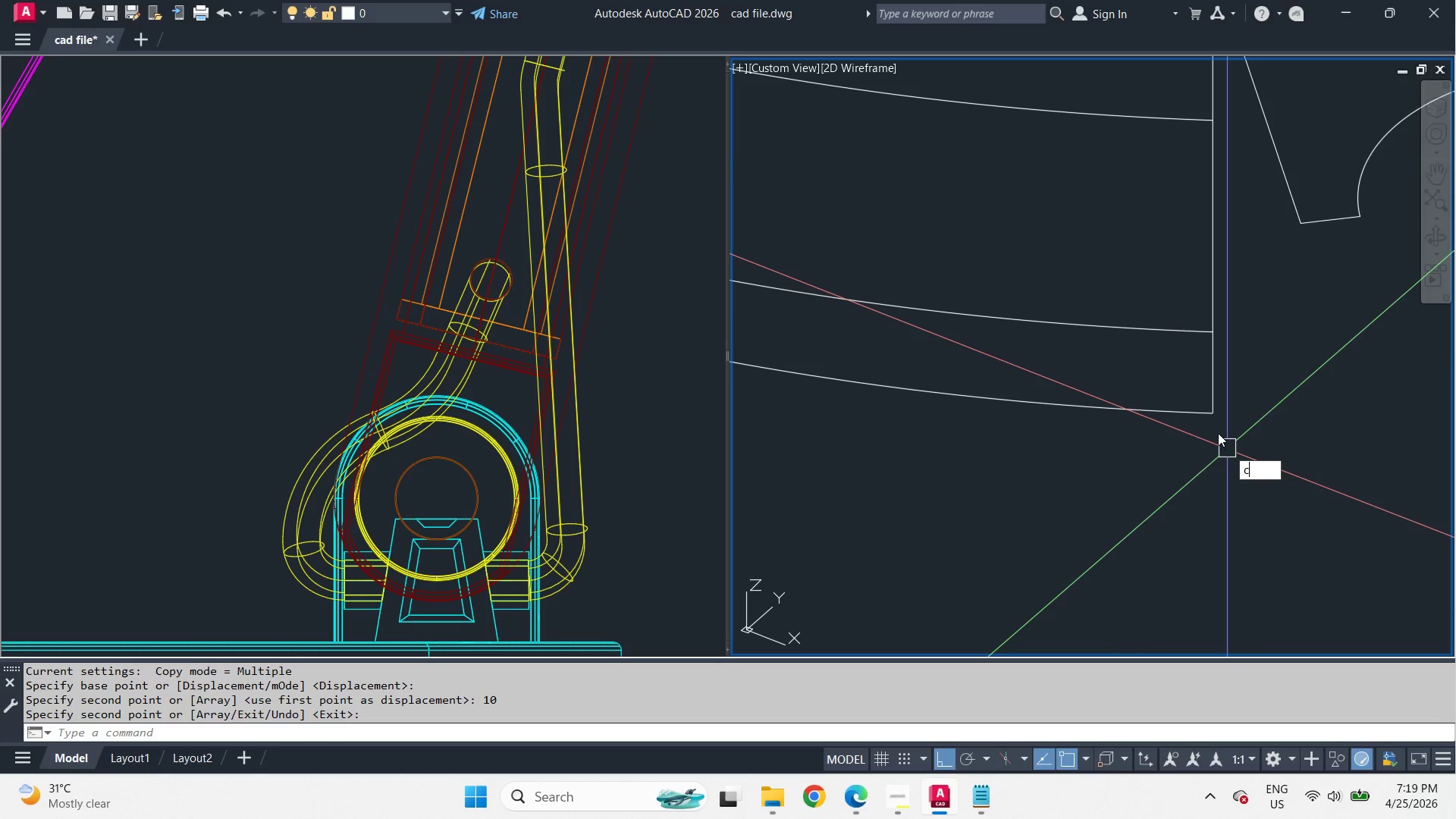 
key(Space)
 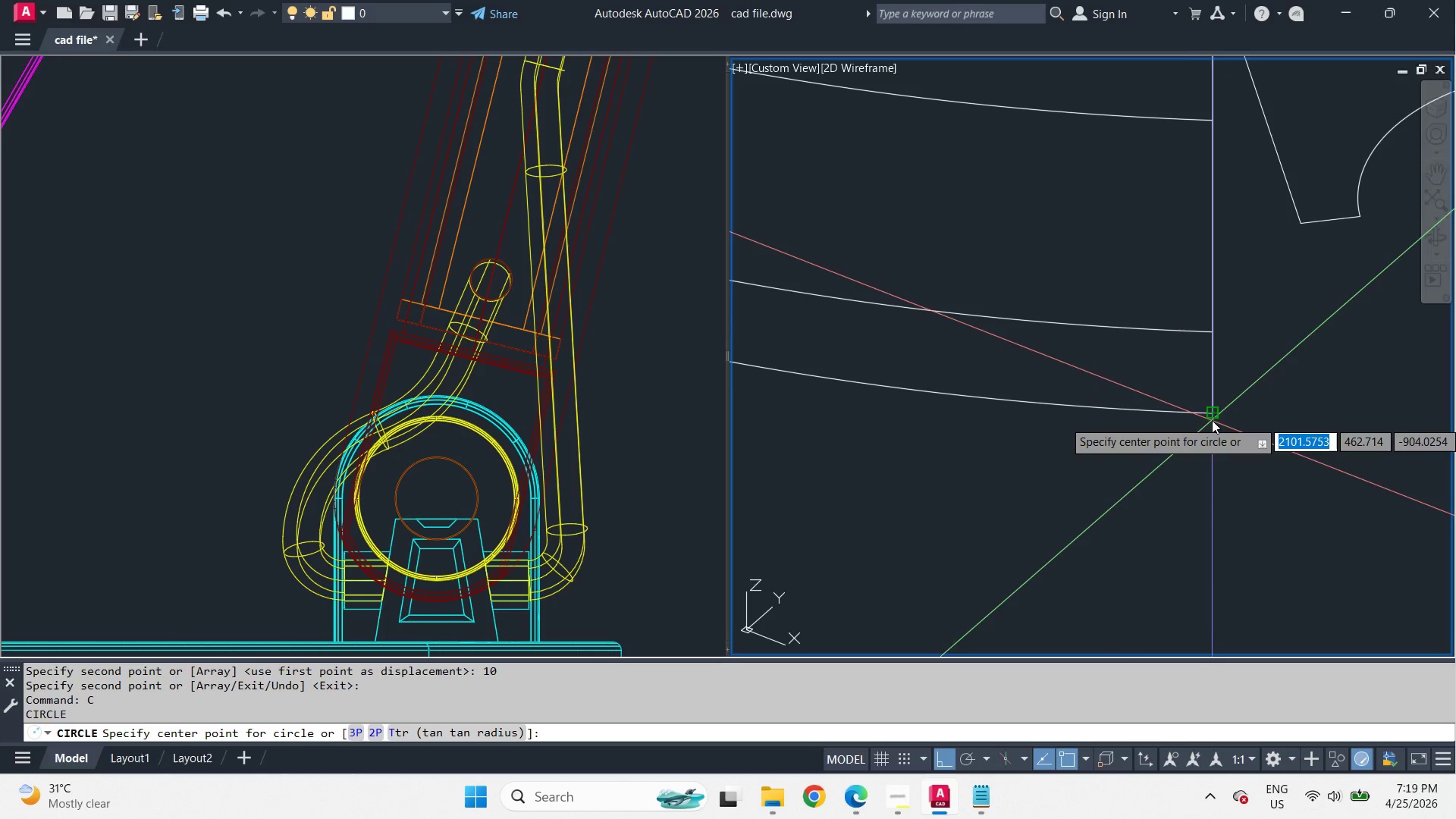 
left_click_drag(start_coordinate=[1212, 420], to_coordinate=[1234, 455])
 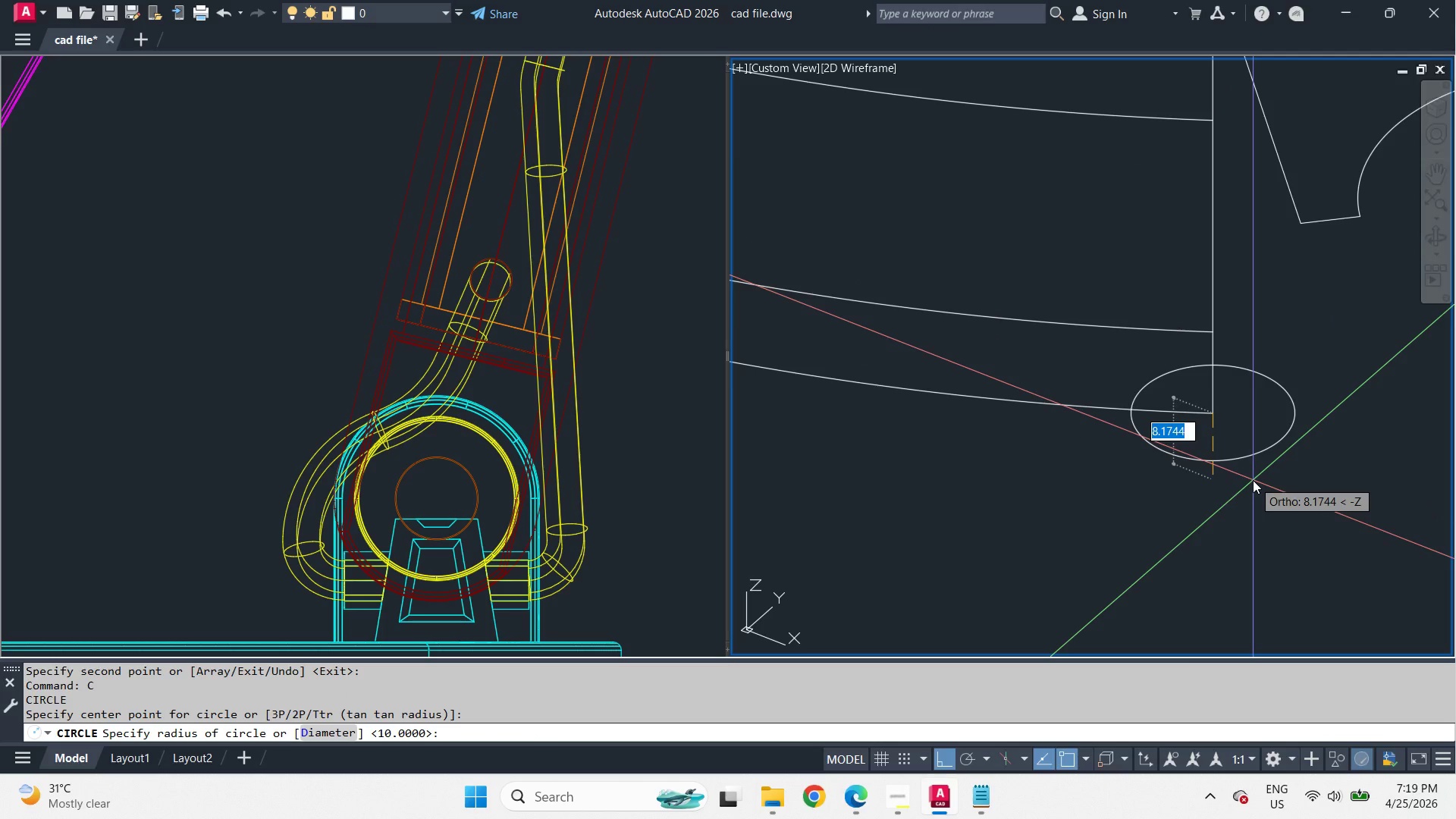 
scroll: coordinate [1228, 451], scroll_direction: up, amount: 2.0
 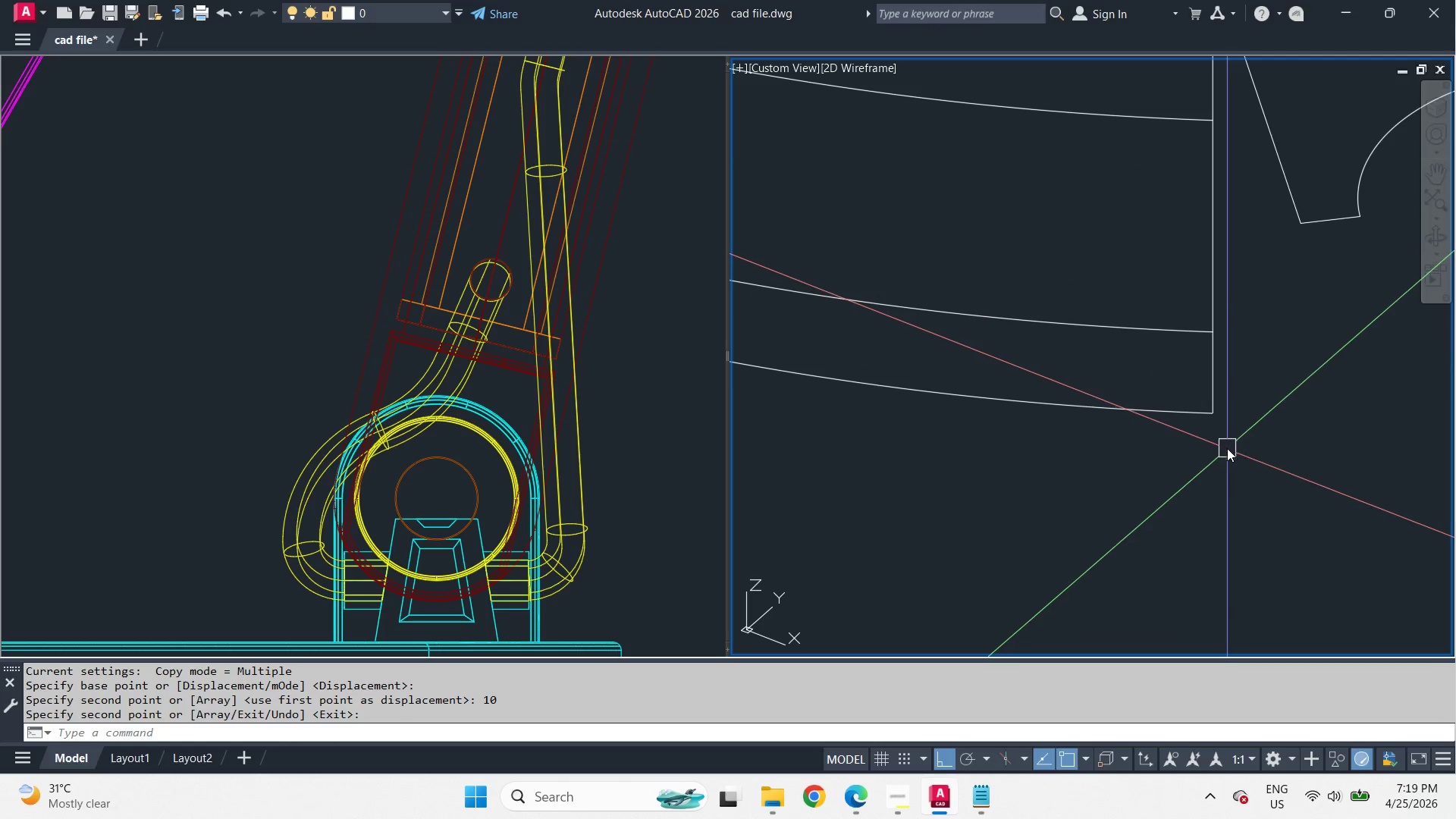 
type(10 tr )
 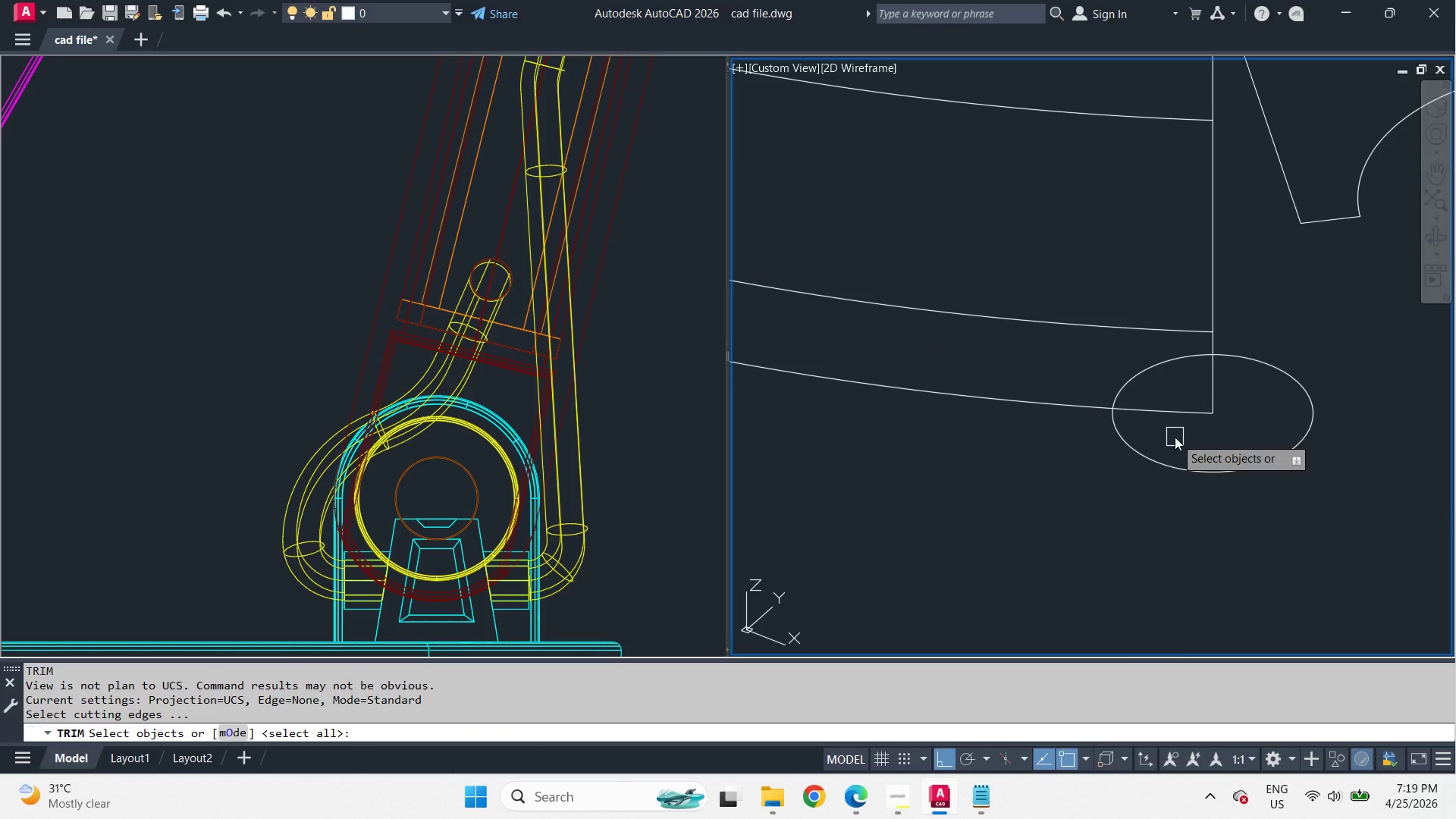 
key(Space)
 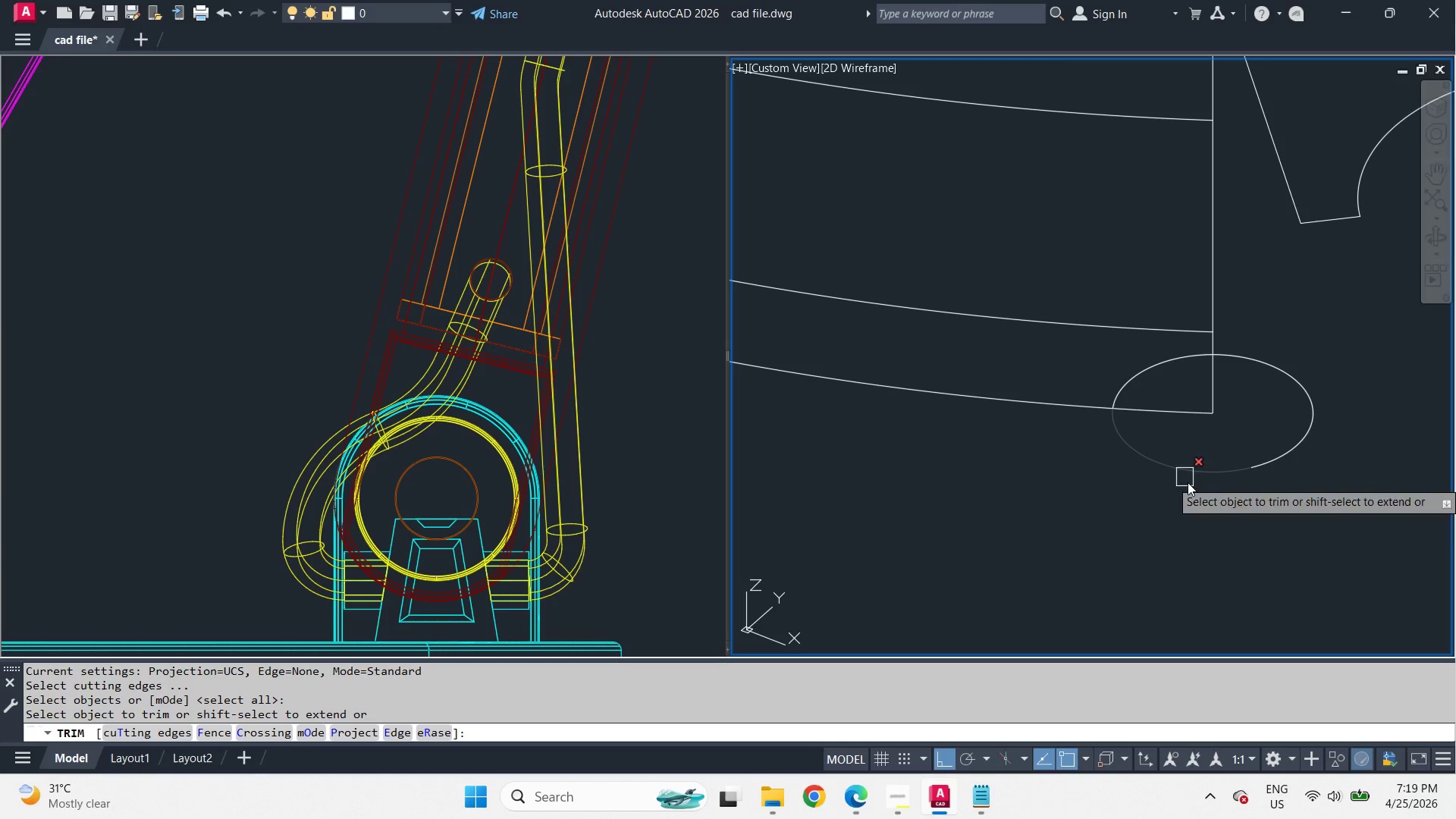 
scroll: coordinate [1222, 542], scroll_direction: down, amount: 1.0
 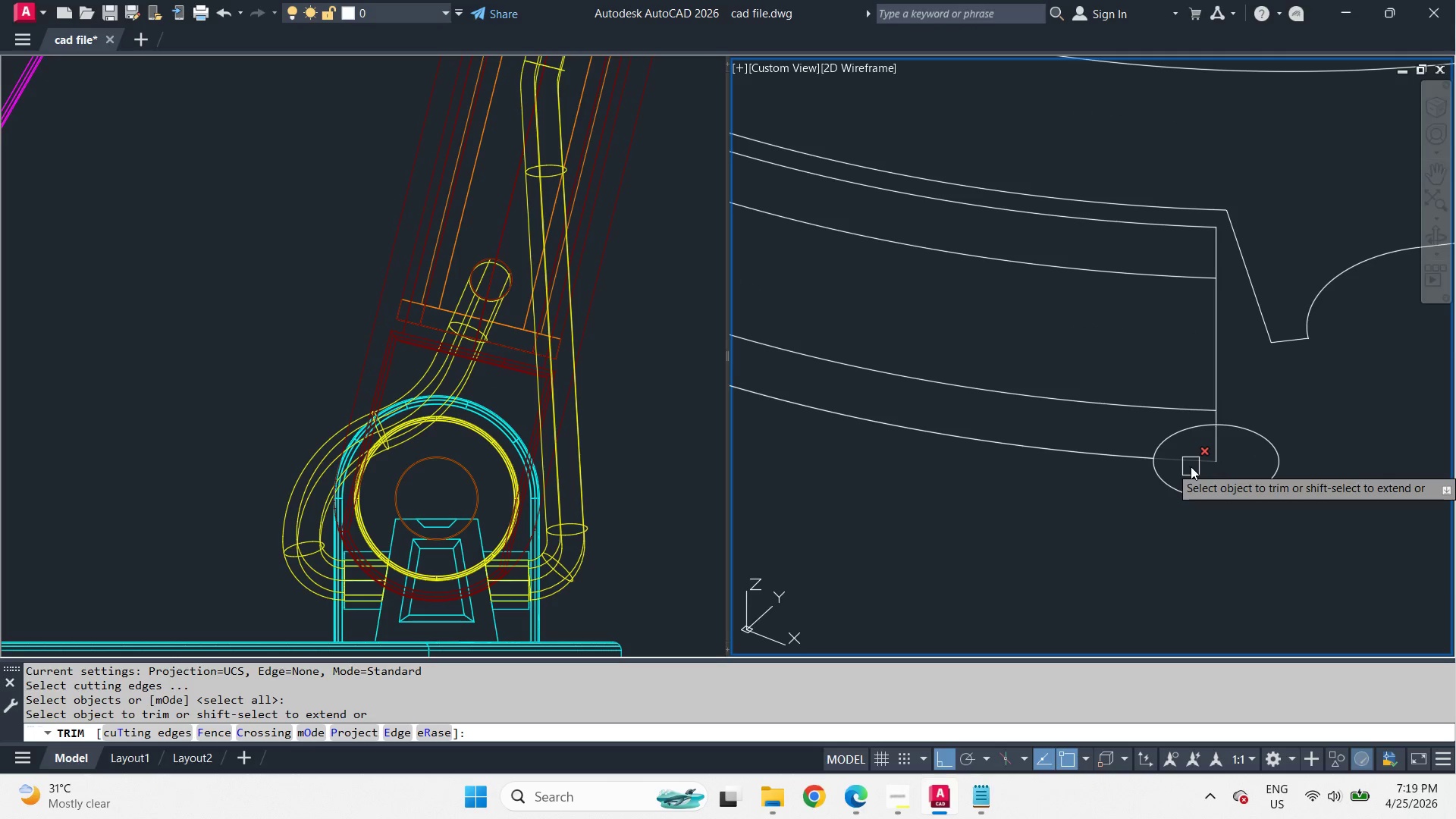 
left_click([1191, 466])
 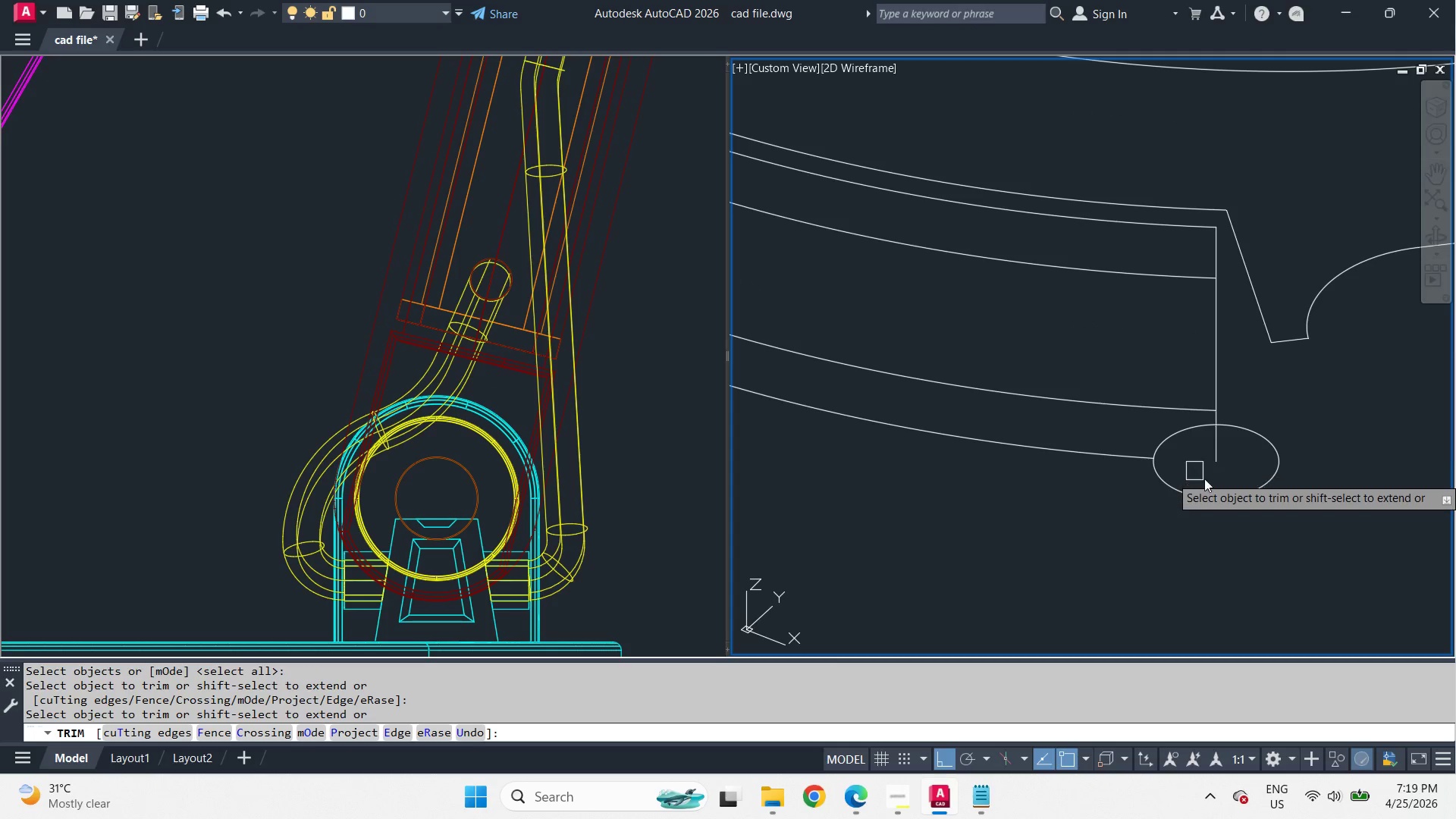 
key(Space)
 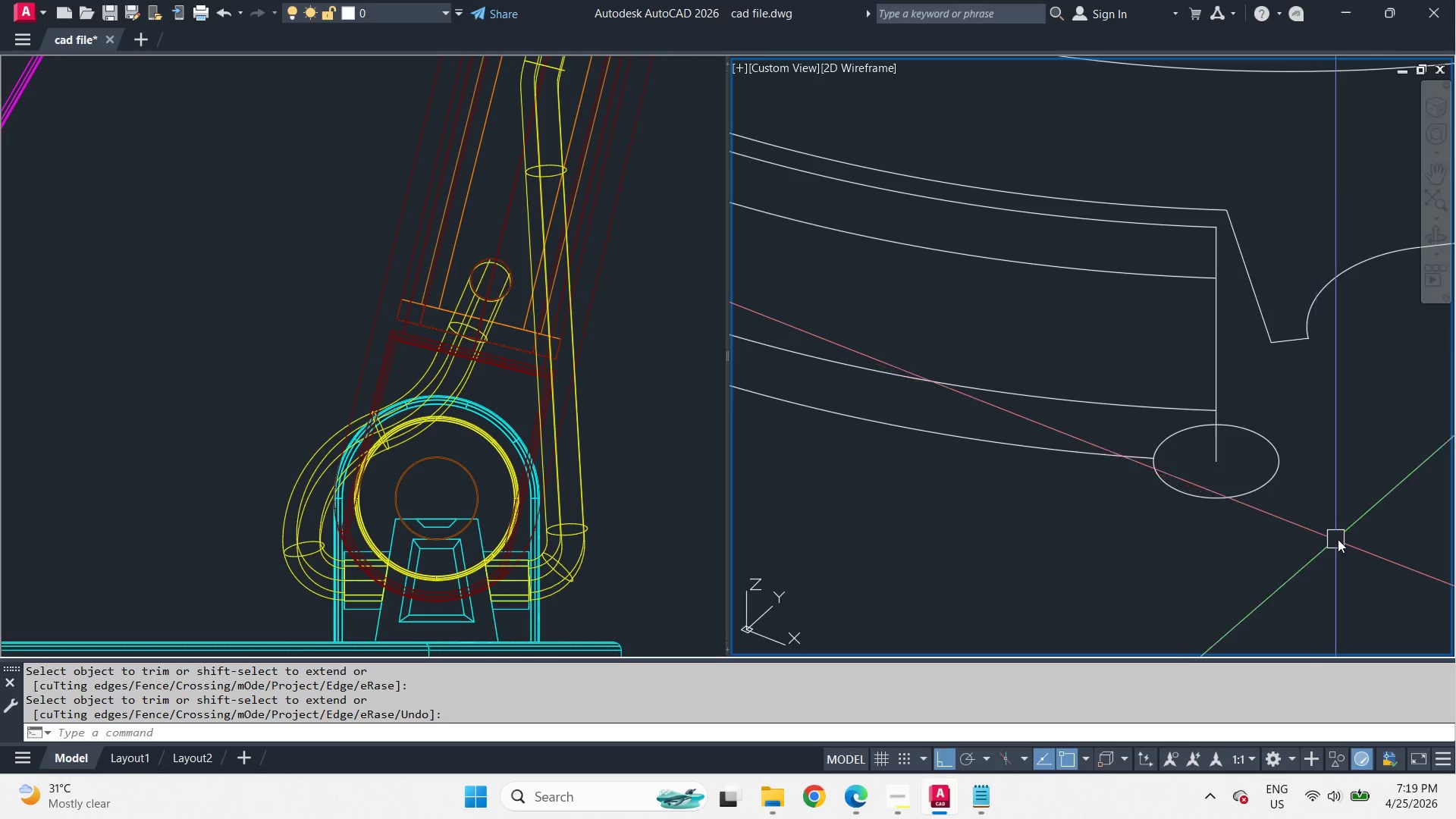 
key(C)
 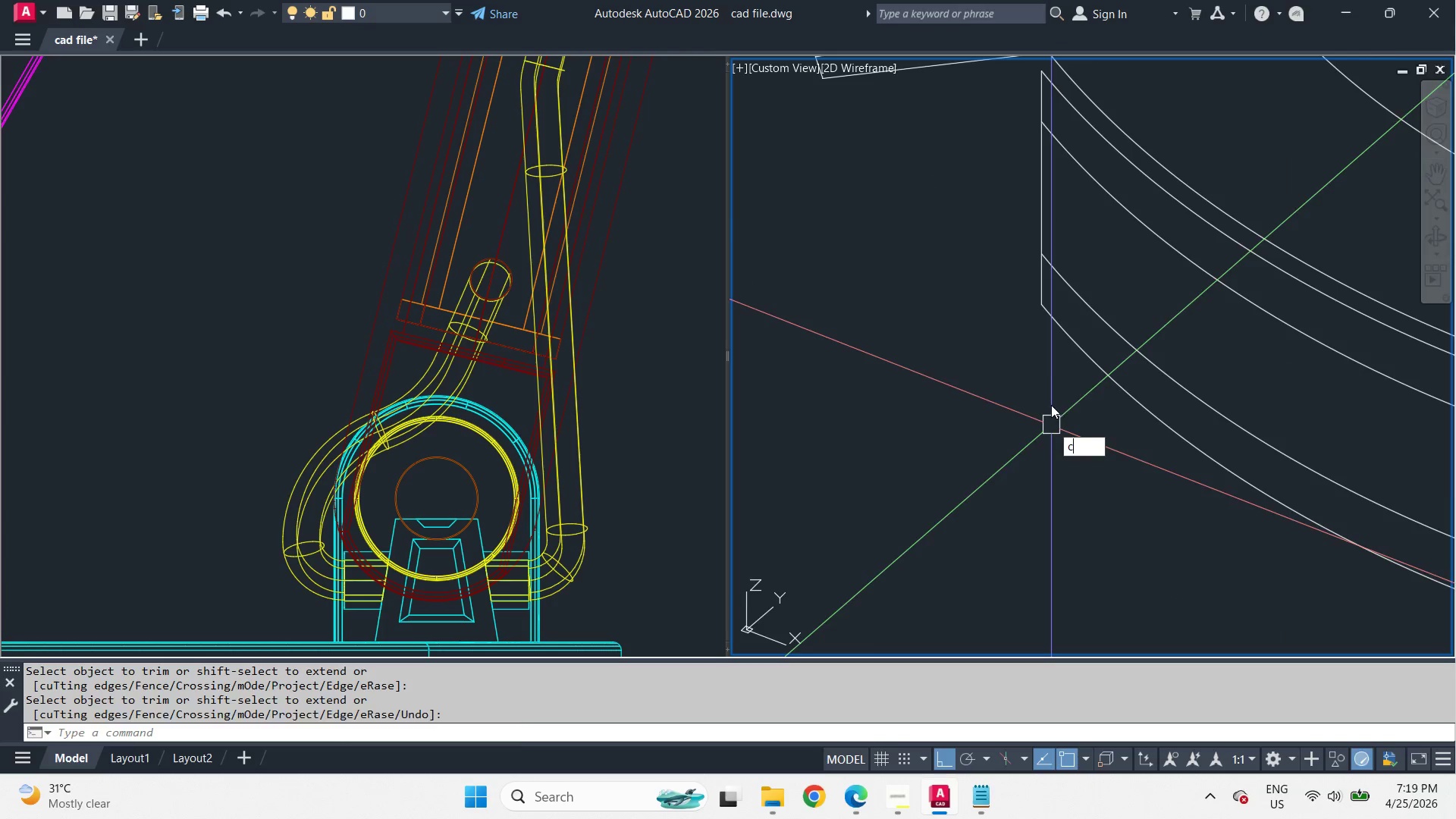 
key(Space)
 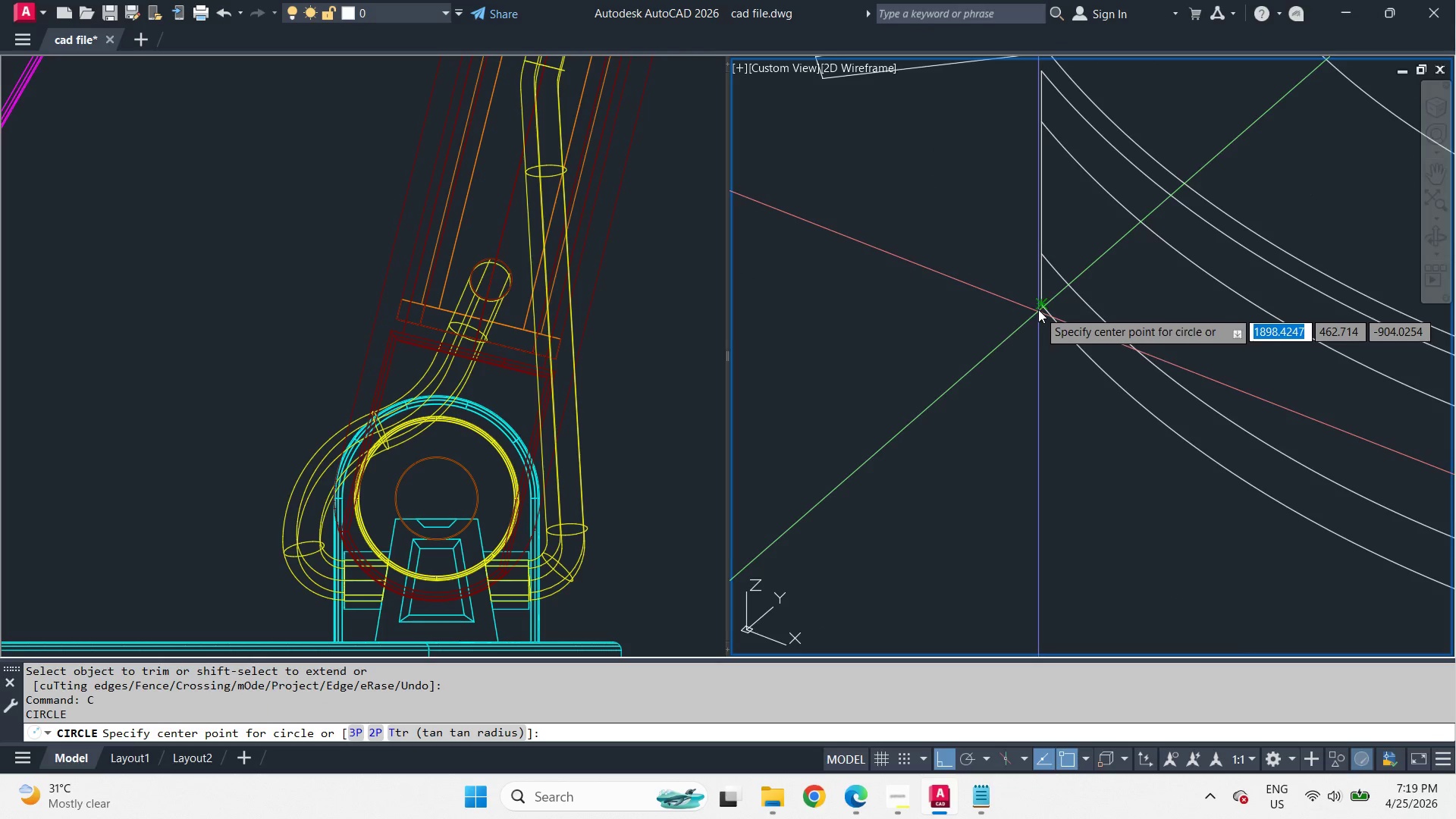 
scroll: coordinate [1350, 542], scroll_direction: down, amount: 3.0
 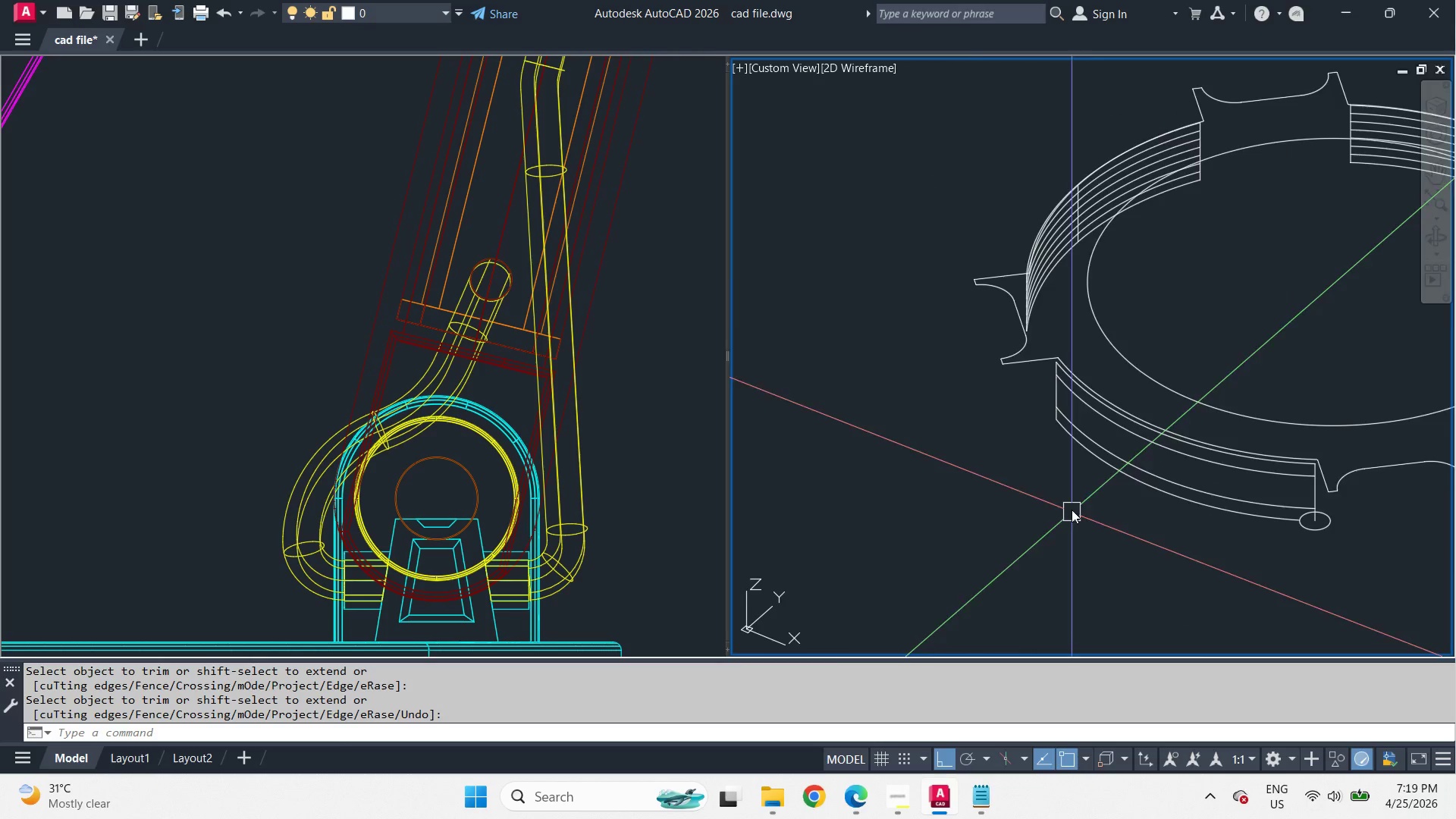 
key(E)
 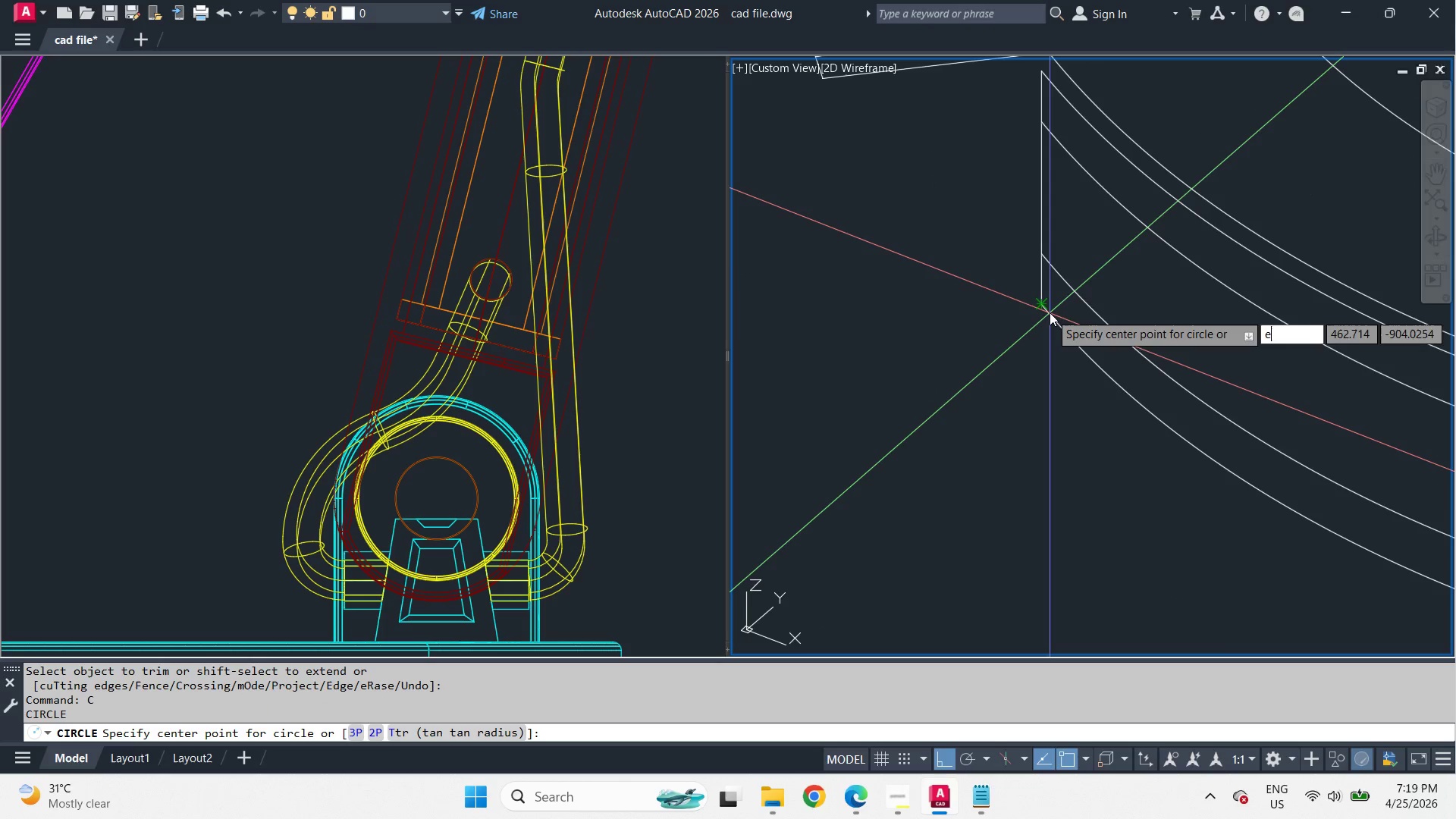 
scroll: coordinate [1056, 447], scroll_direction: up, amount: 3.0
 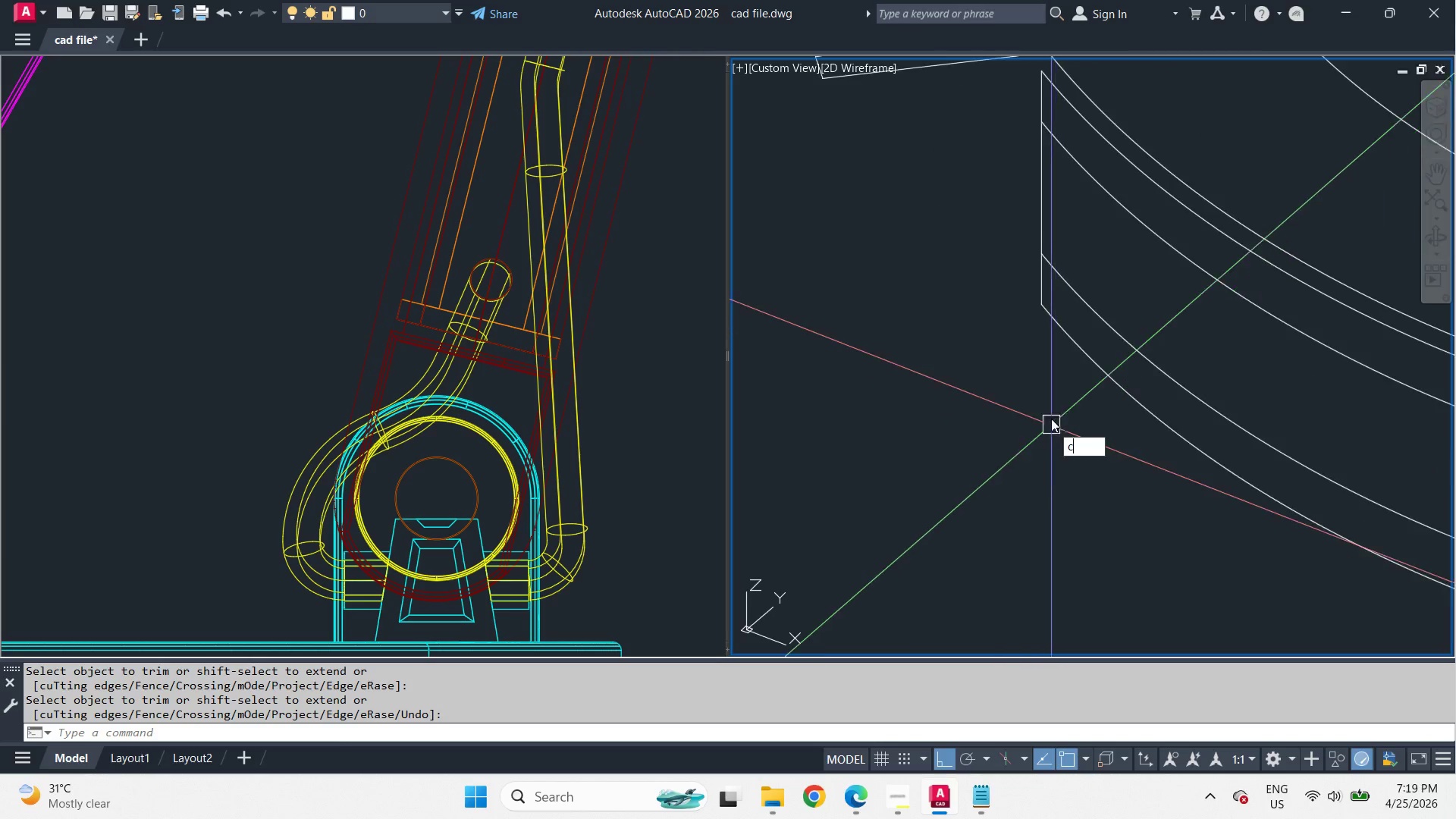 
type(nd )
 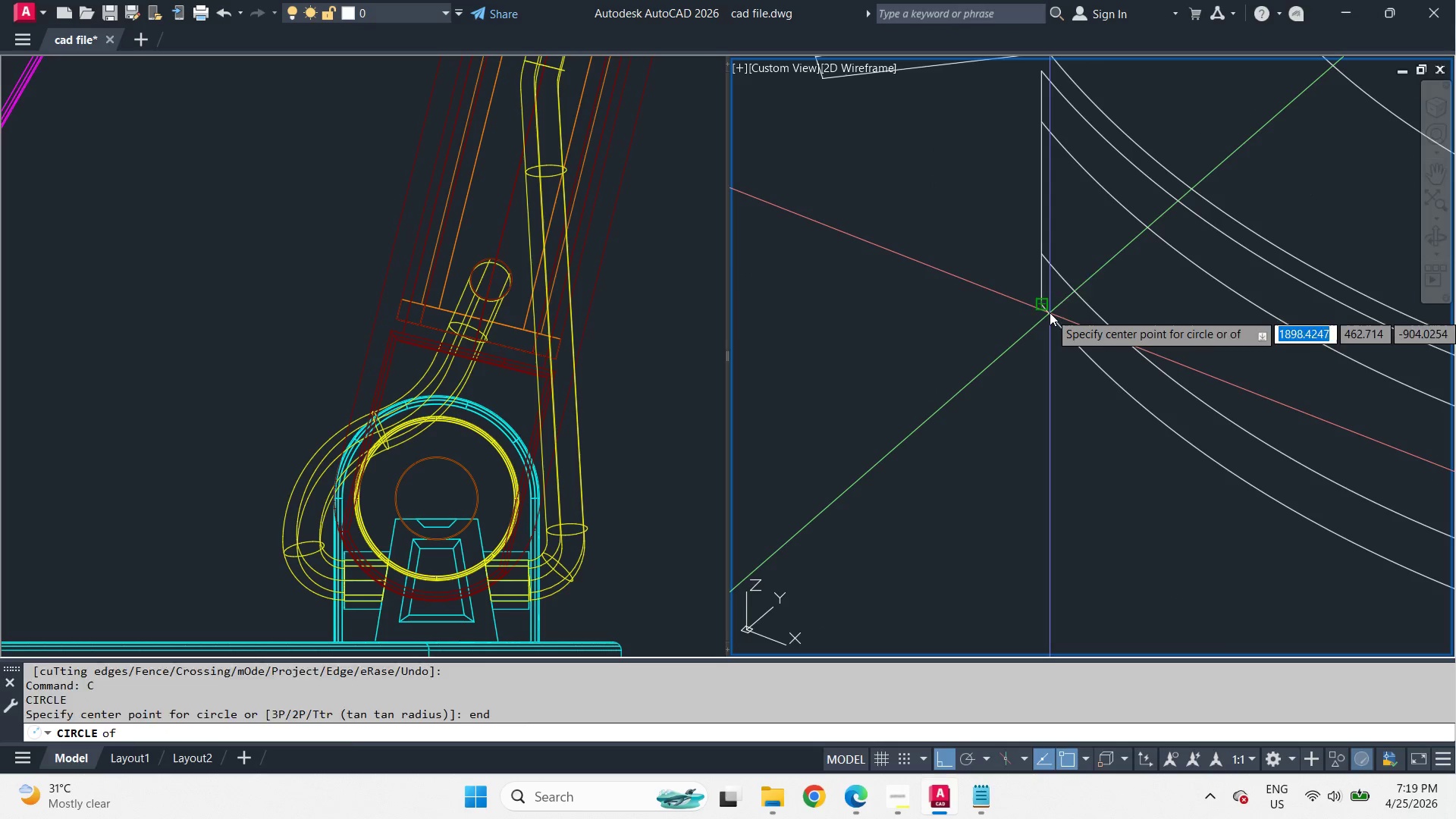 
left_click([1050, 312])
 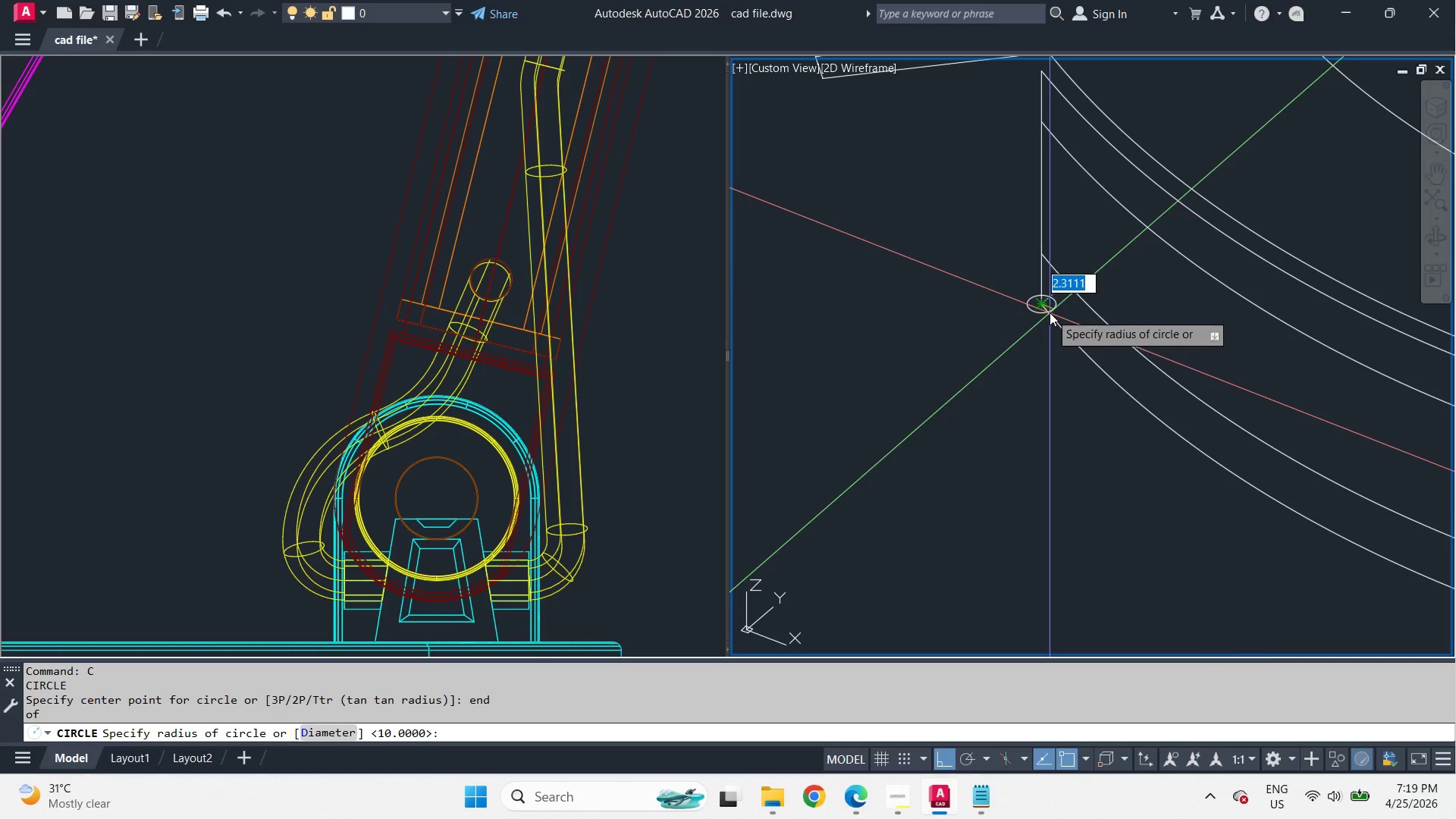 
key(Space)
 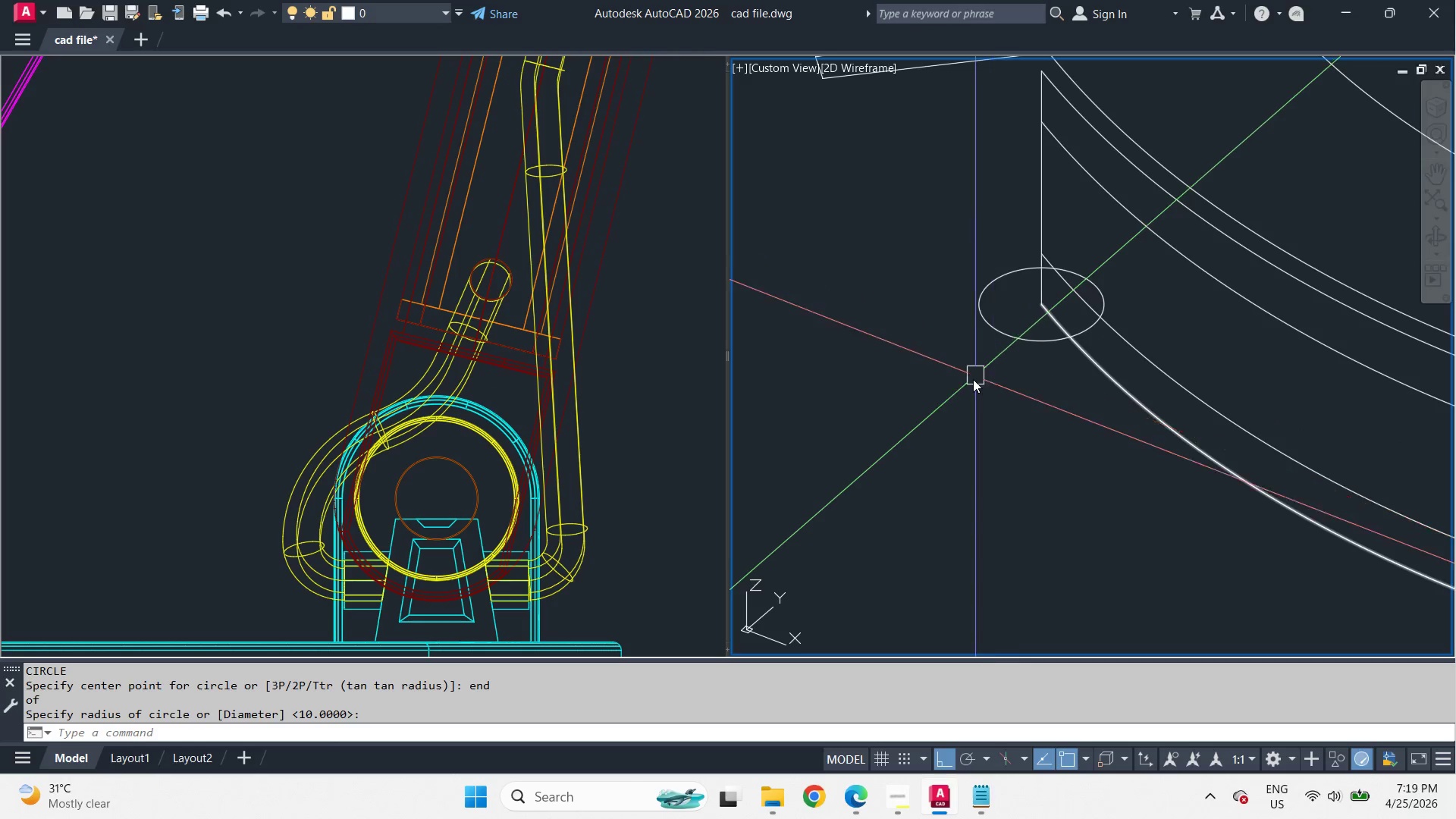 
scroll: coordinate [973, 383], scroll_direction: down, amount: 2.0
 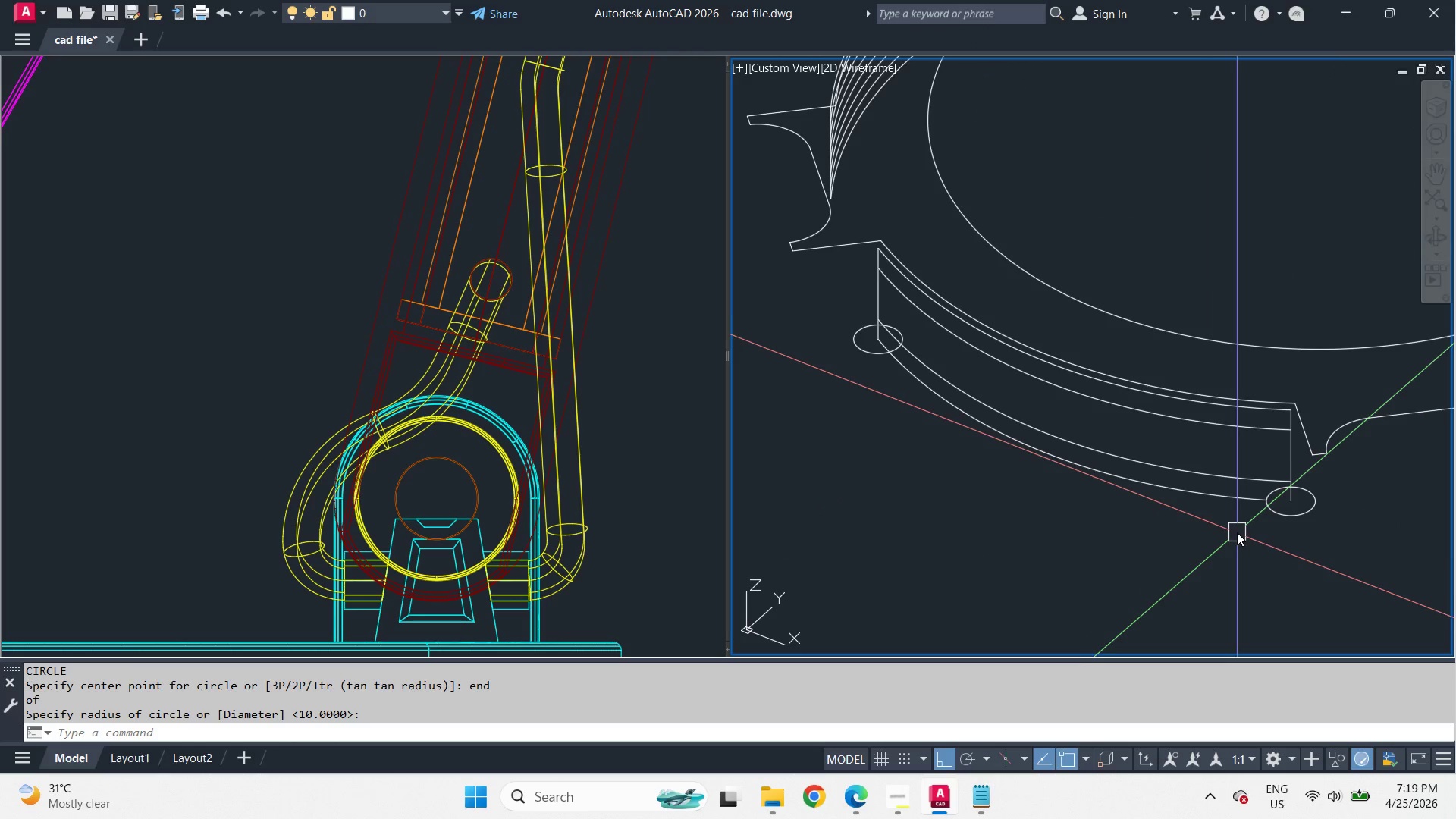 
type(tr )
 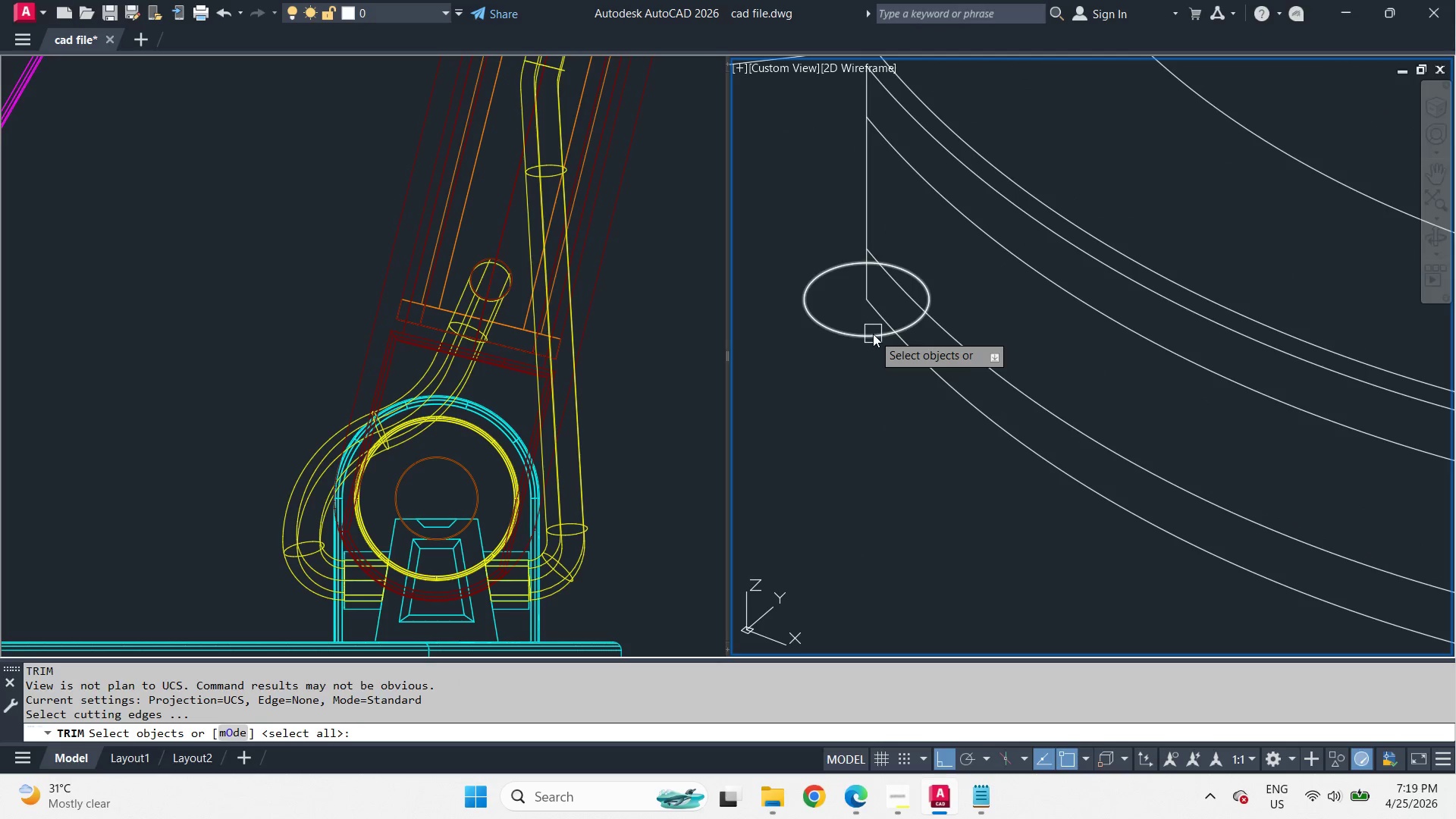 
left_click([873, 334])
 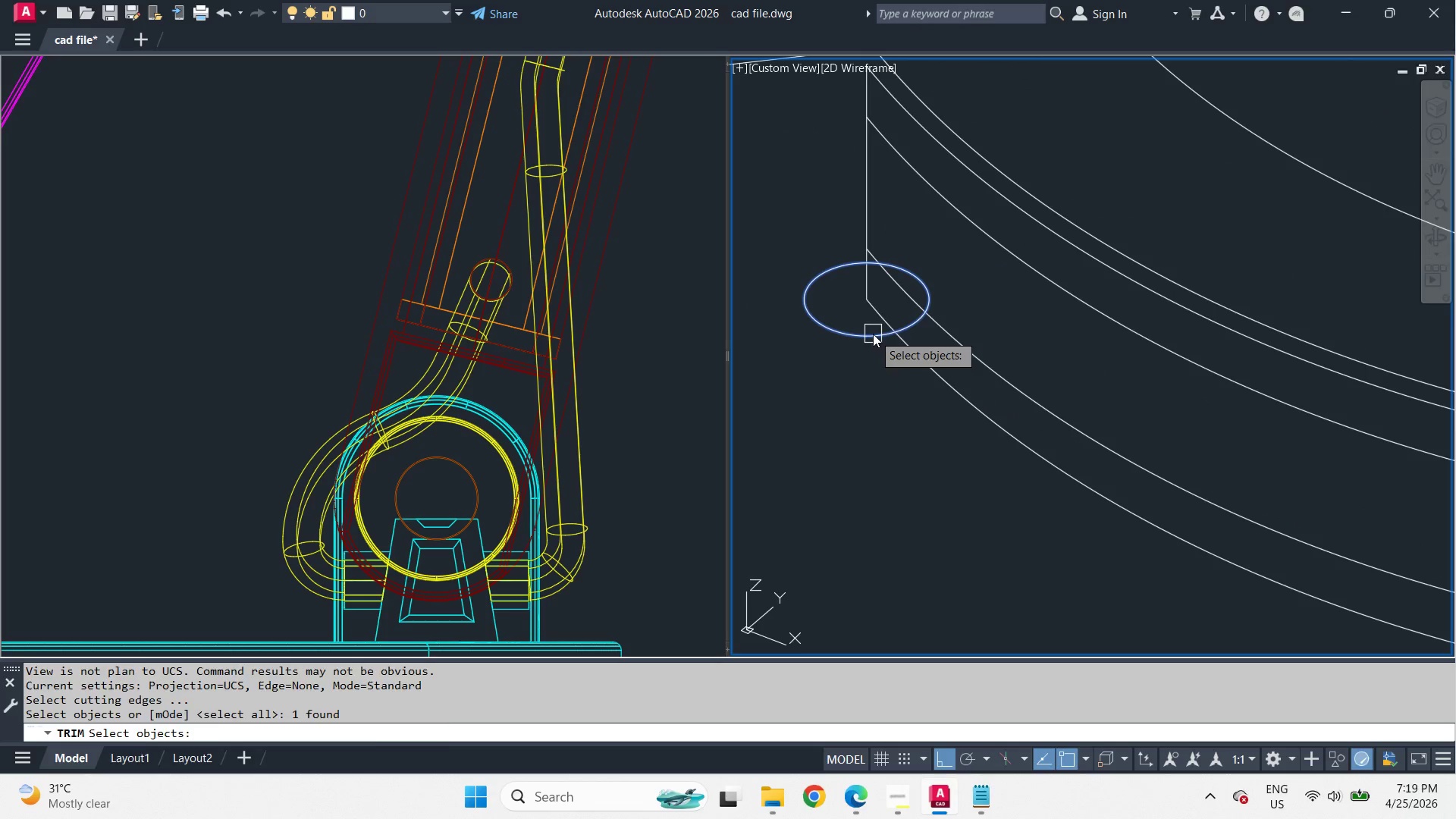 
key(Space)
 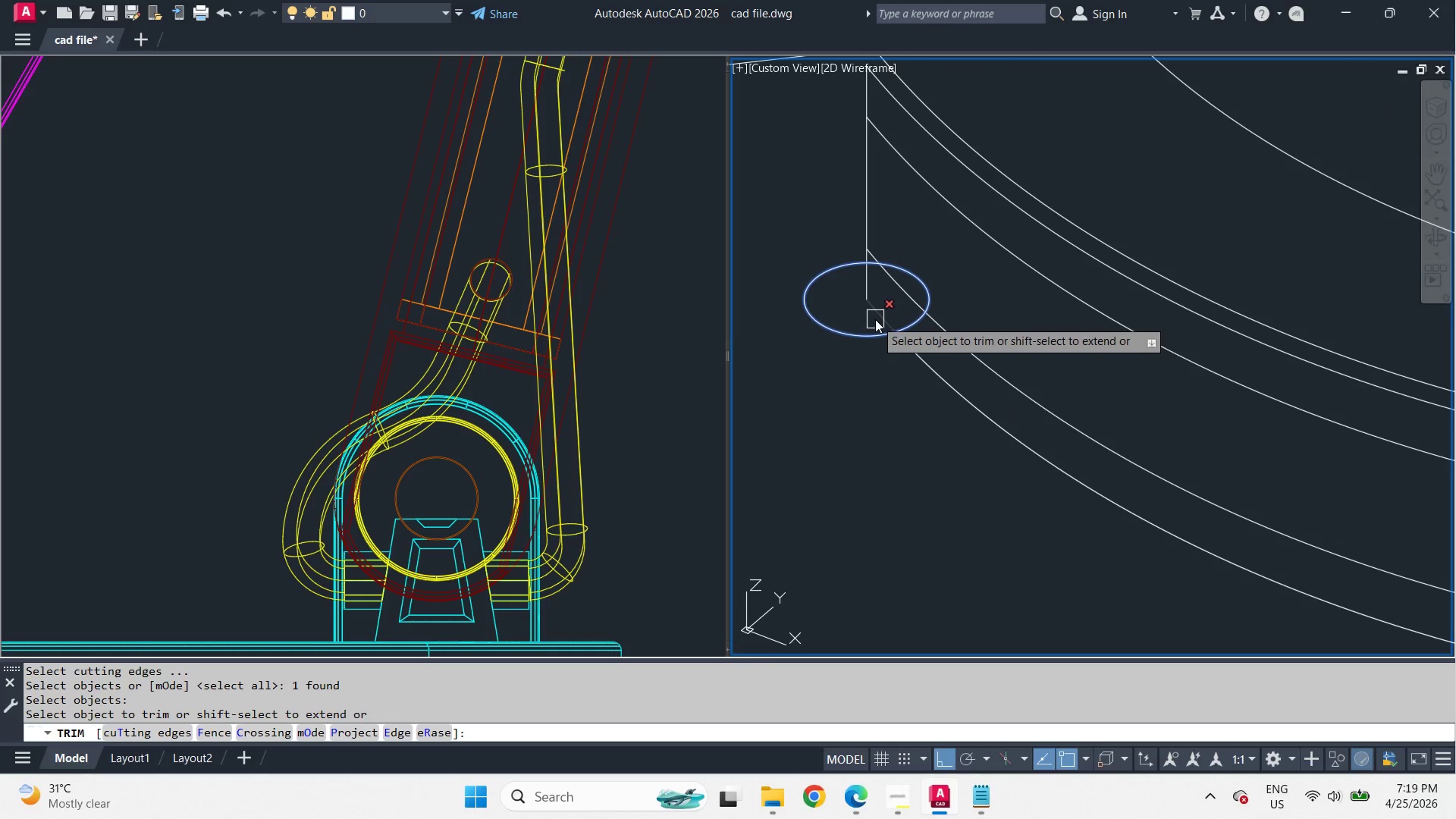 
left_click([875, 319])
 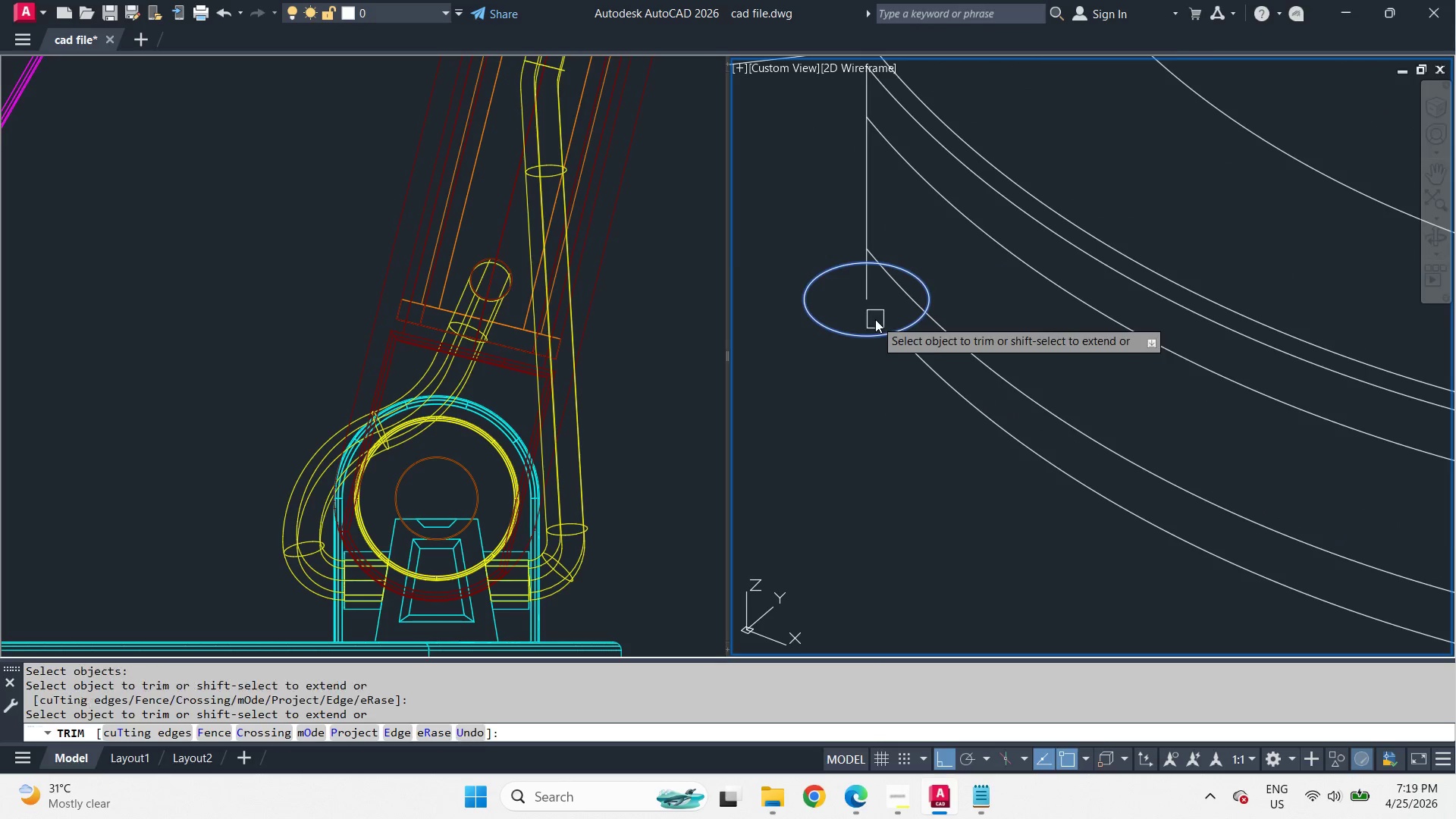 
key(Space)
 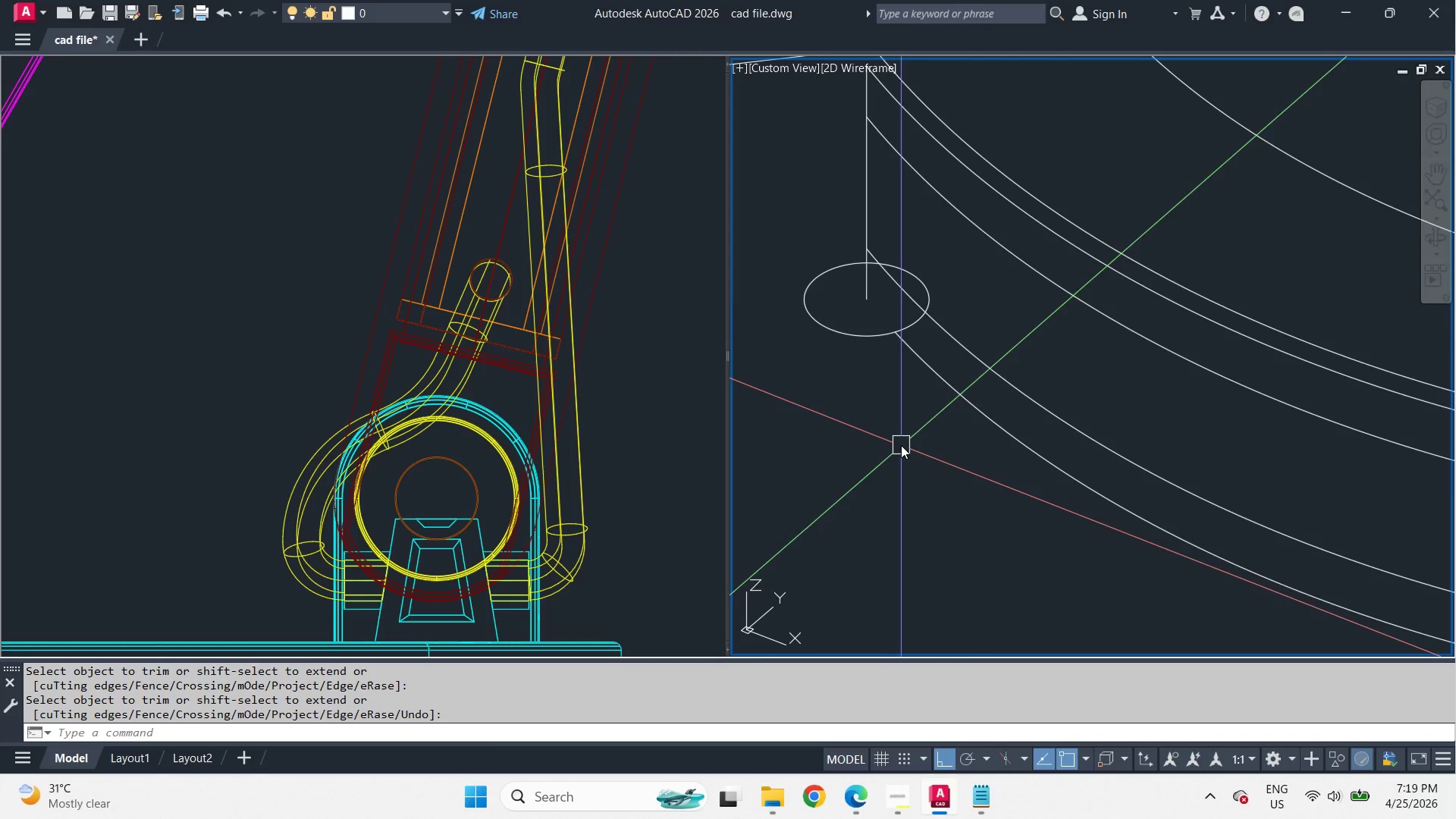 
scroll: coordinate [884, 366], scroll_direction: up, amount: 2.0
 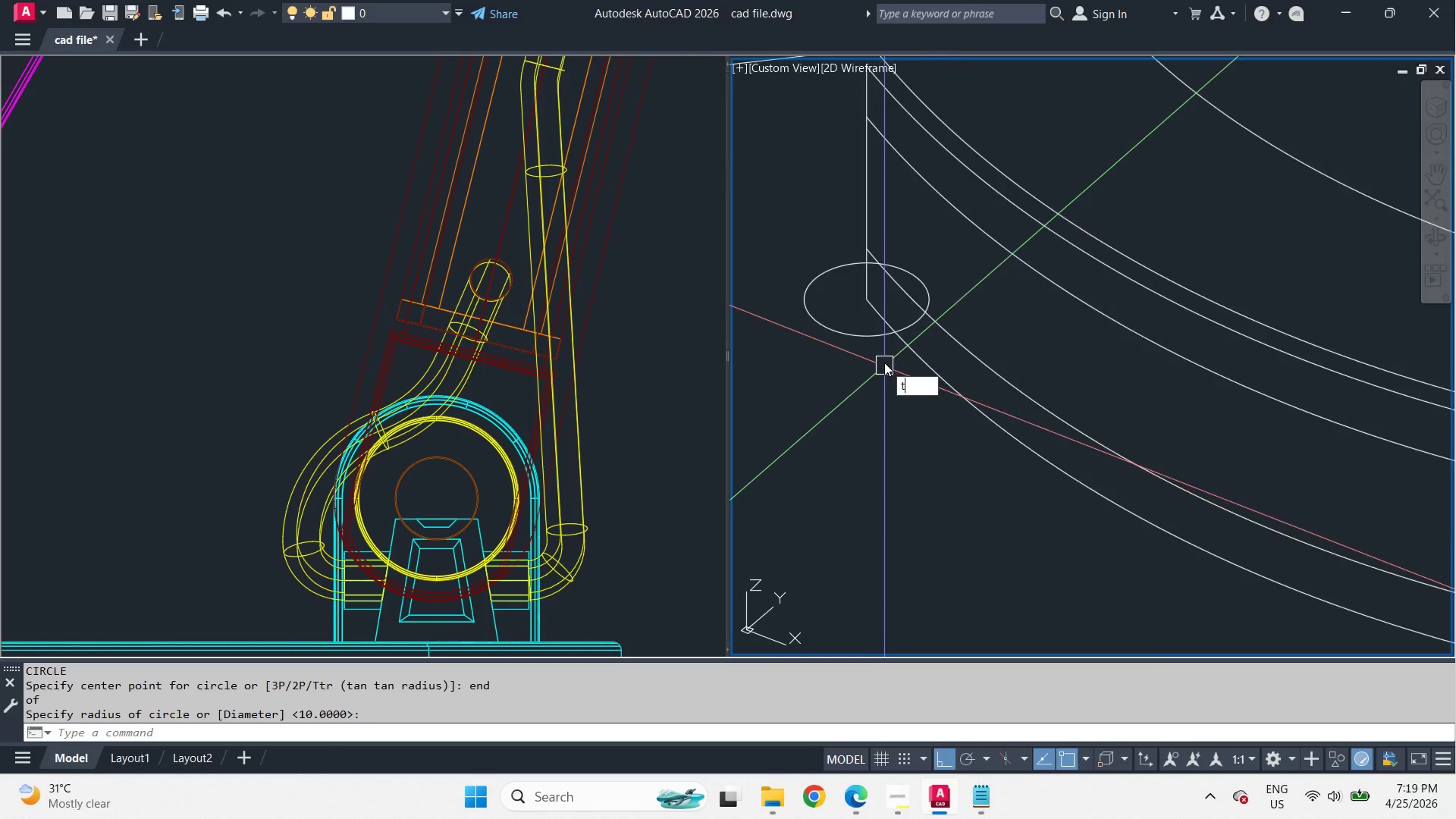 
scroll: coordinate [903, 450], scroll_direction: down, amount: 1.0
 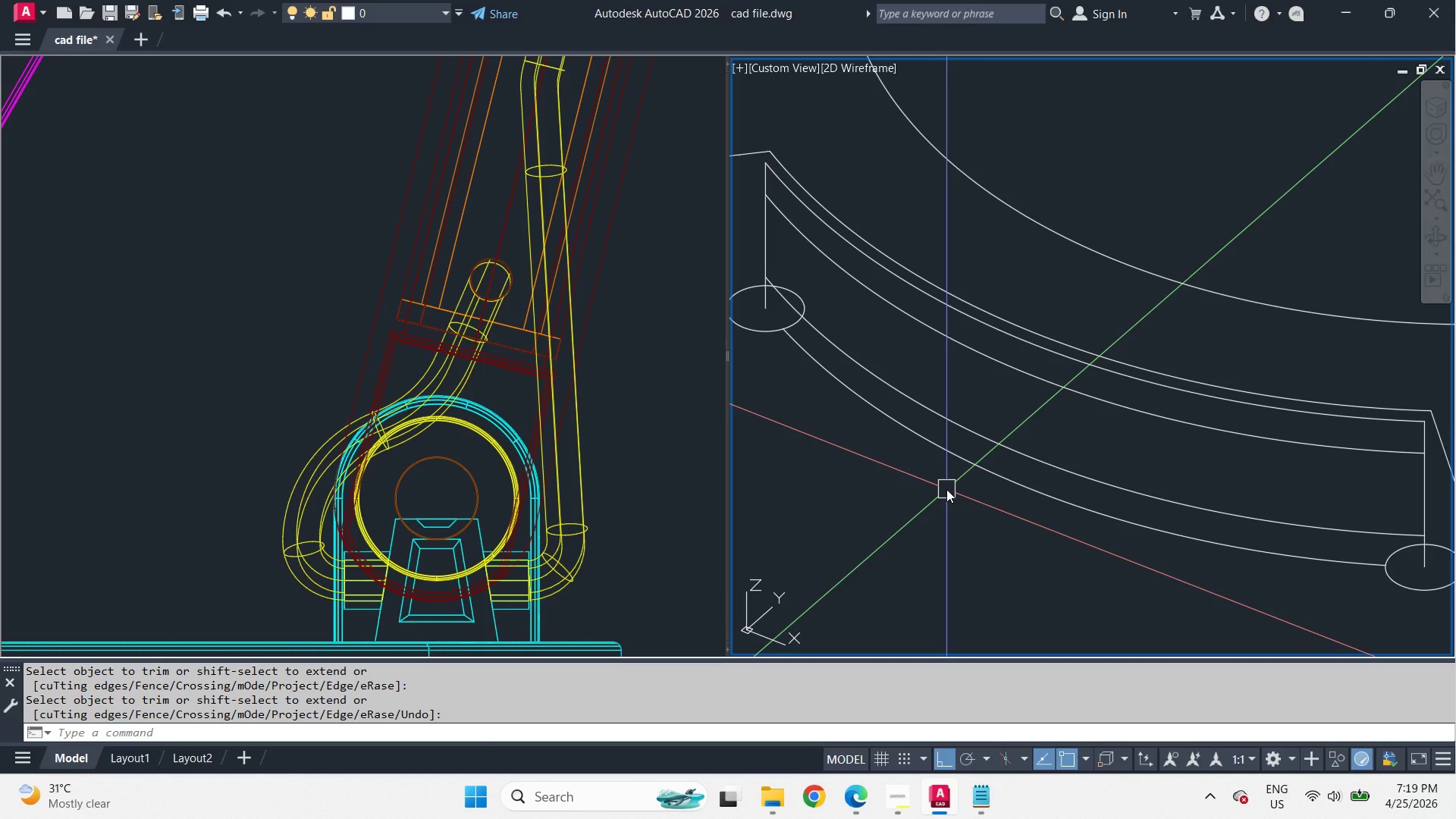 
left_click([1429, 519])
 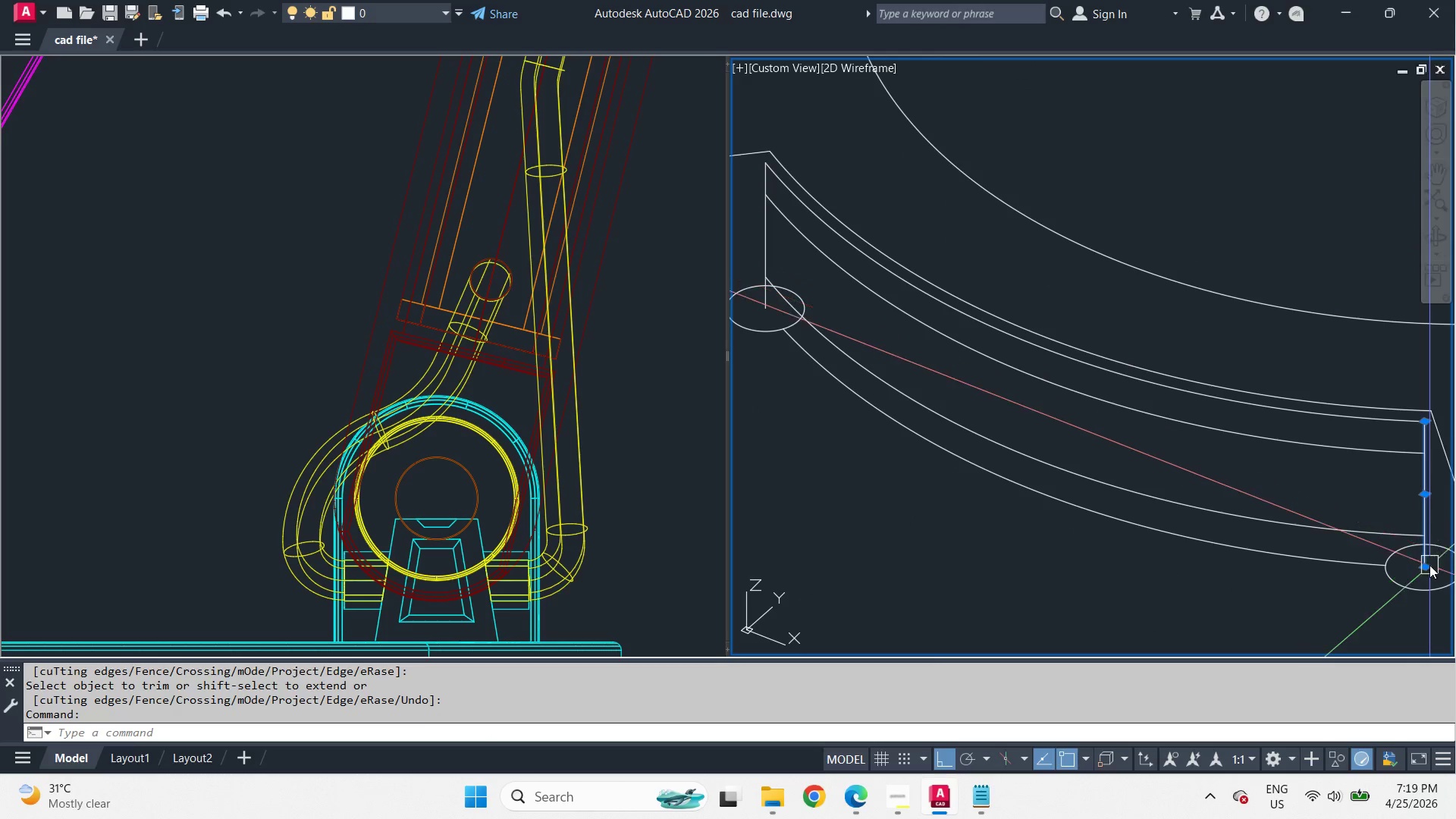 
type(co )
 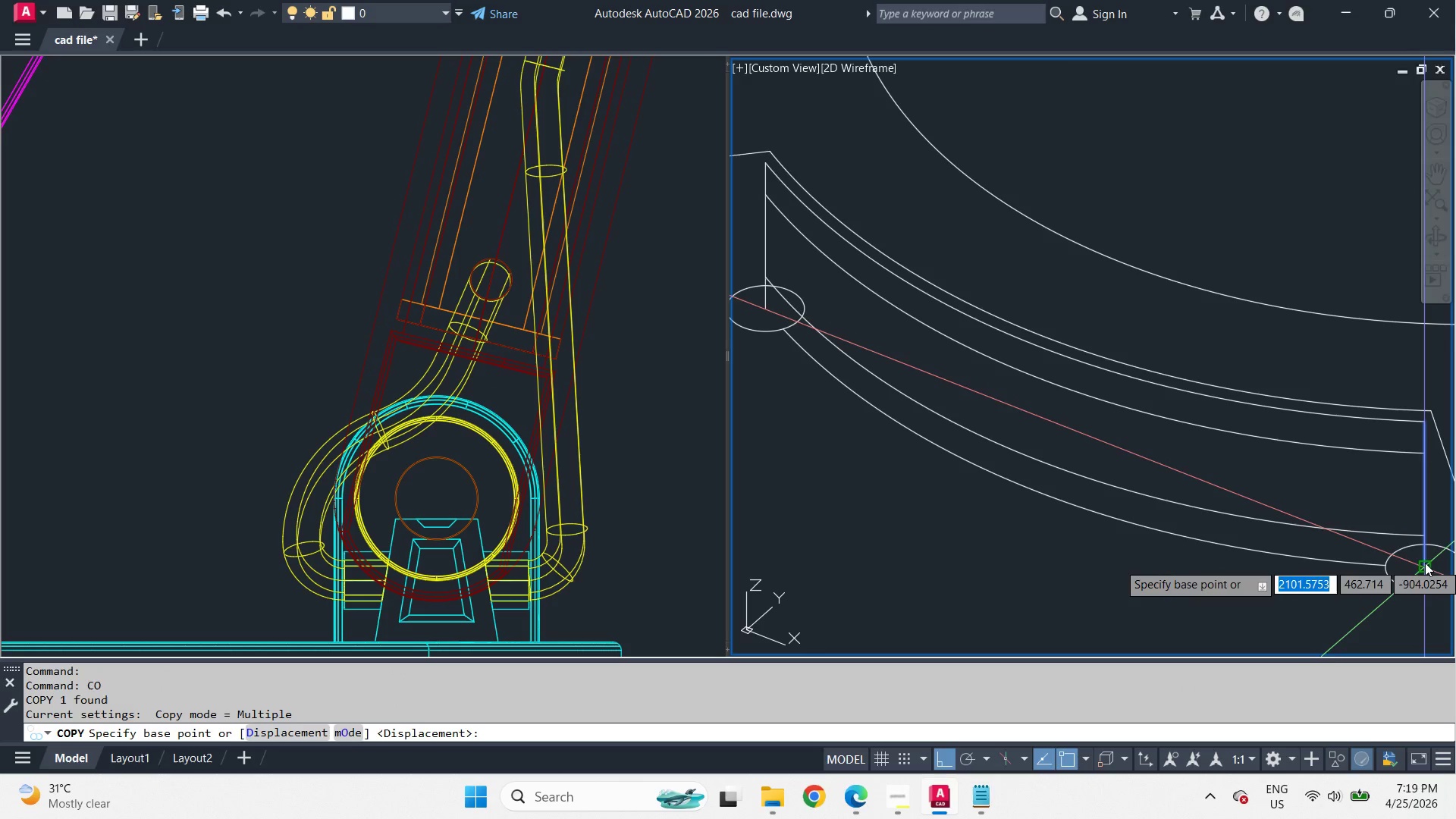 
left_click([1425, 563])
 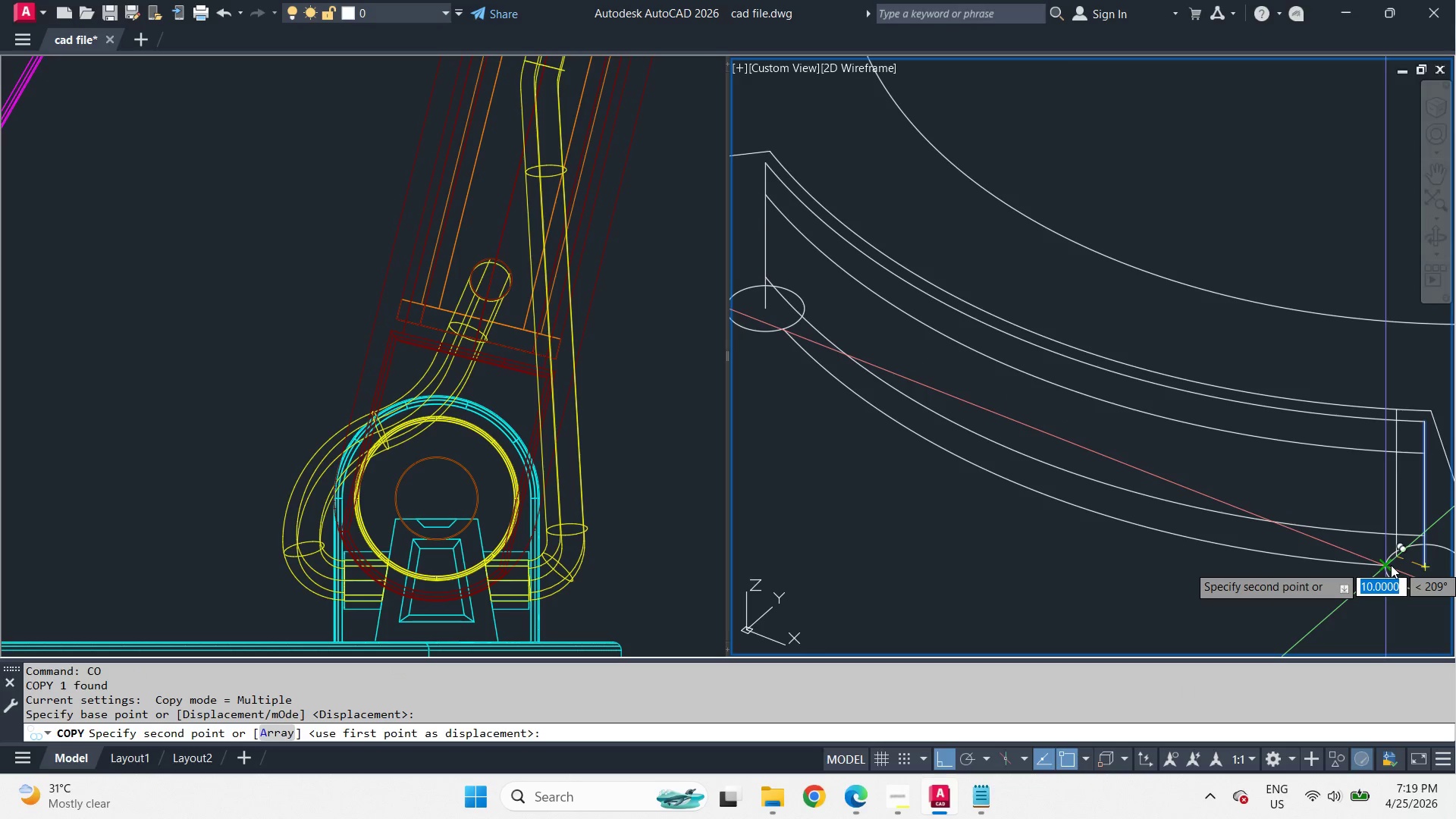 
type(en)
 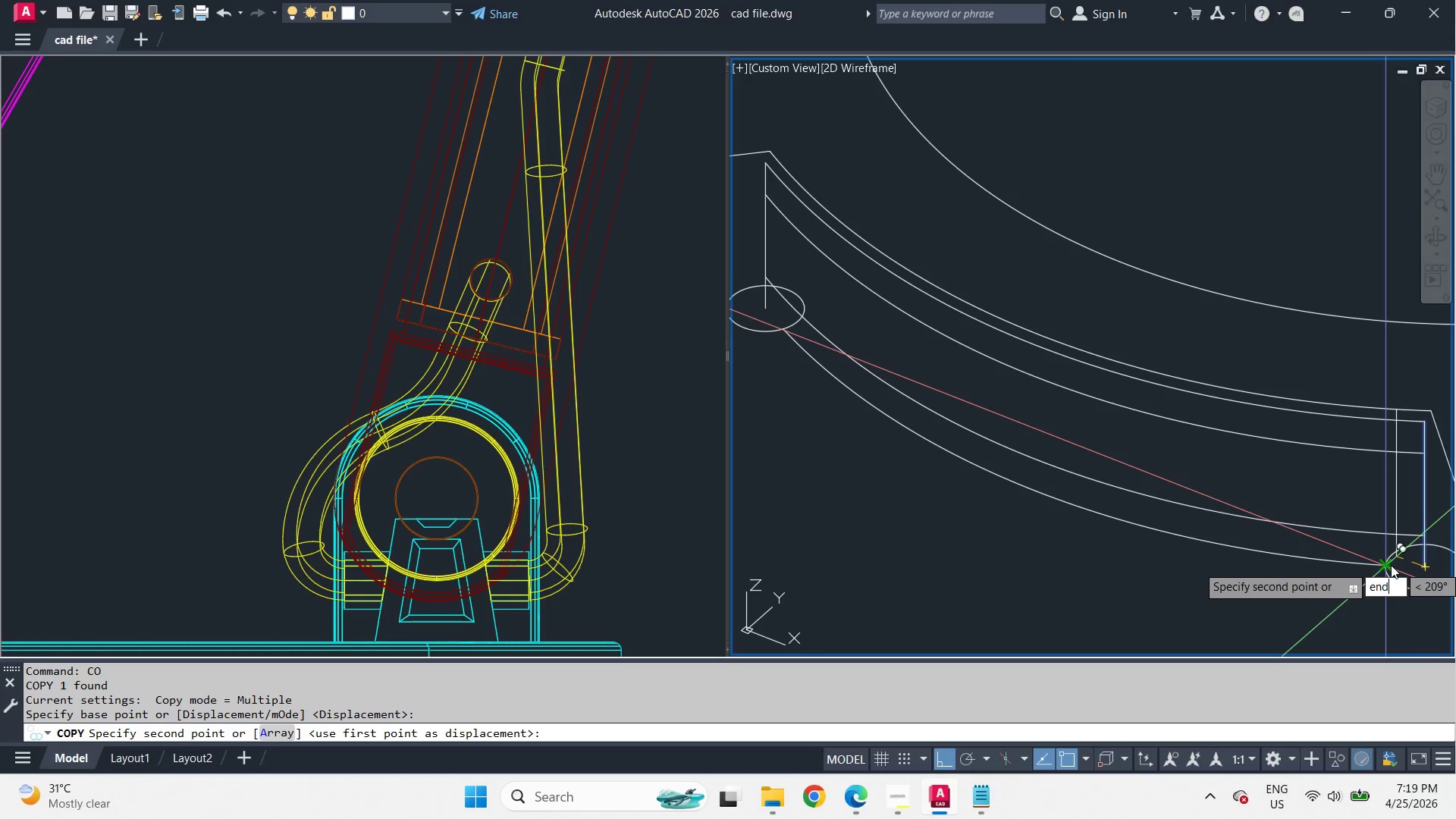 
key(D)
 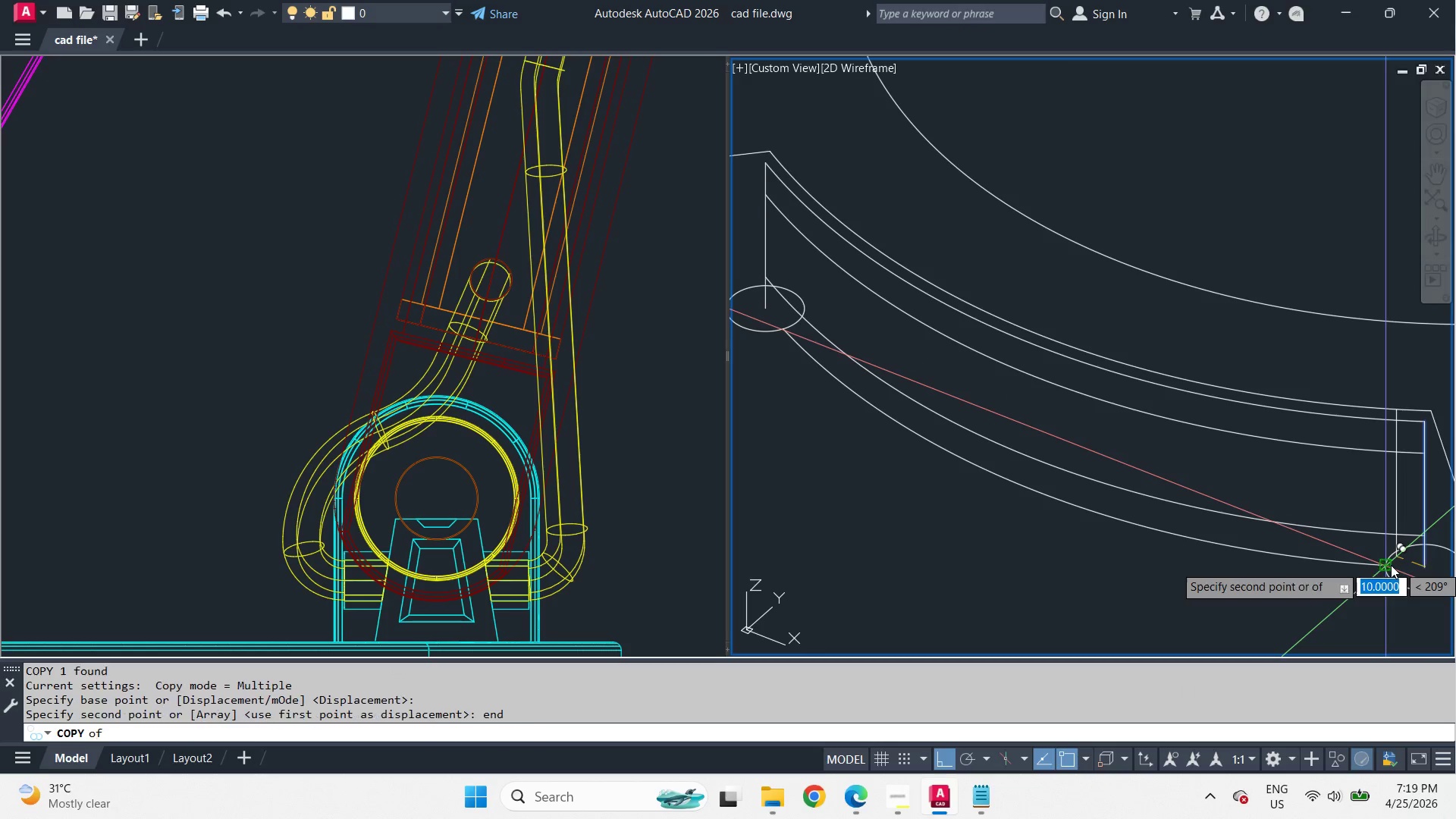 
key(Space)
 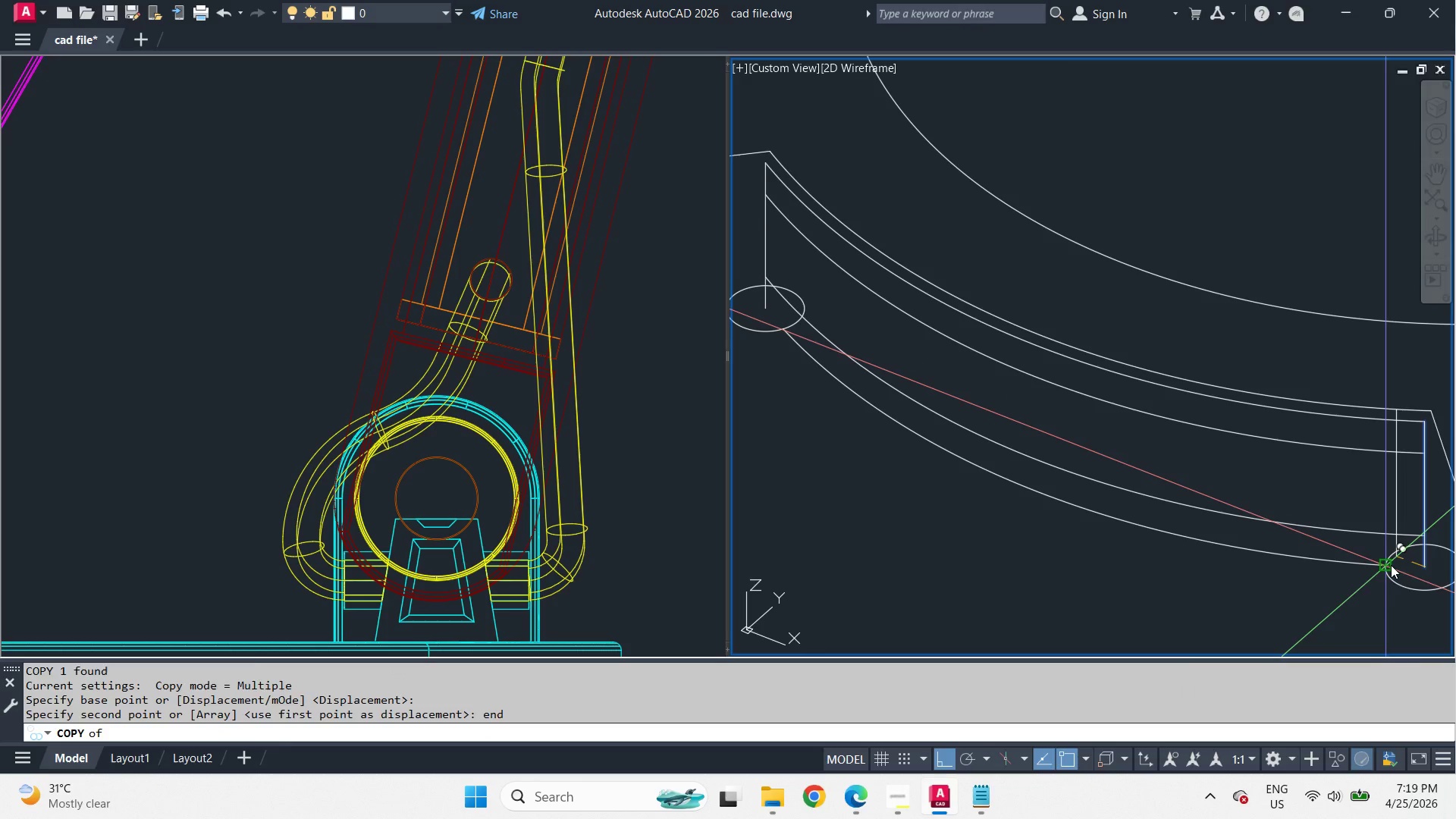 
left_click([1391, 565])
 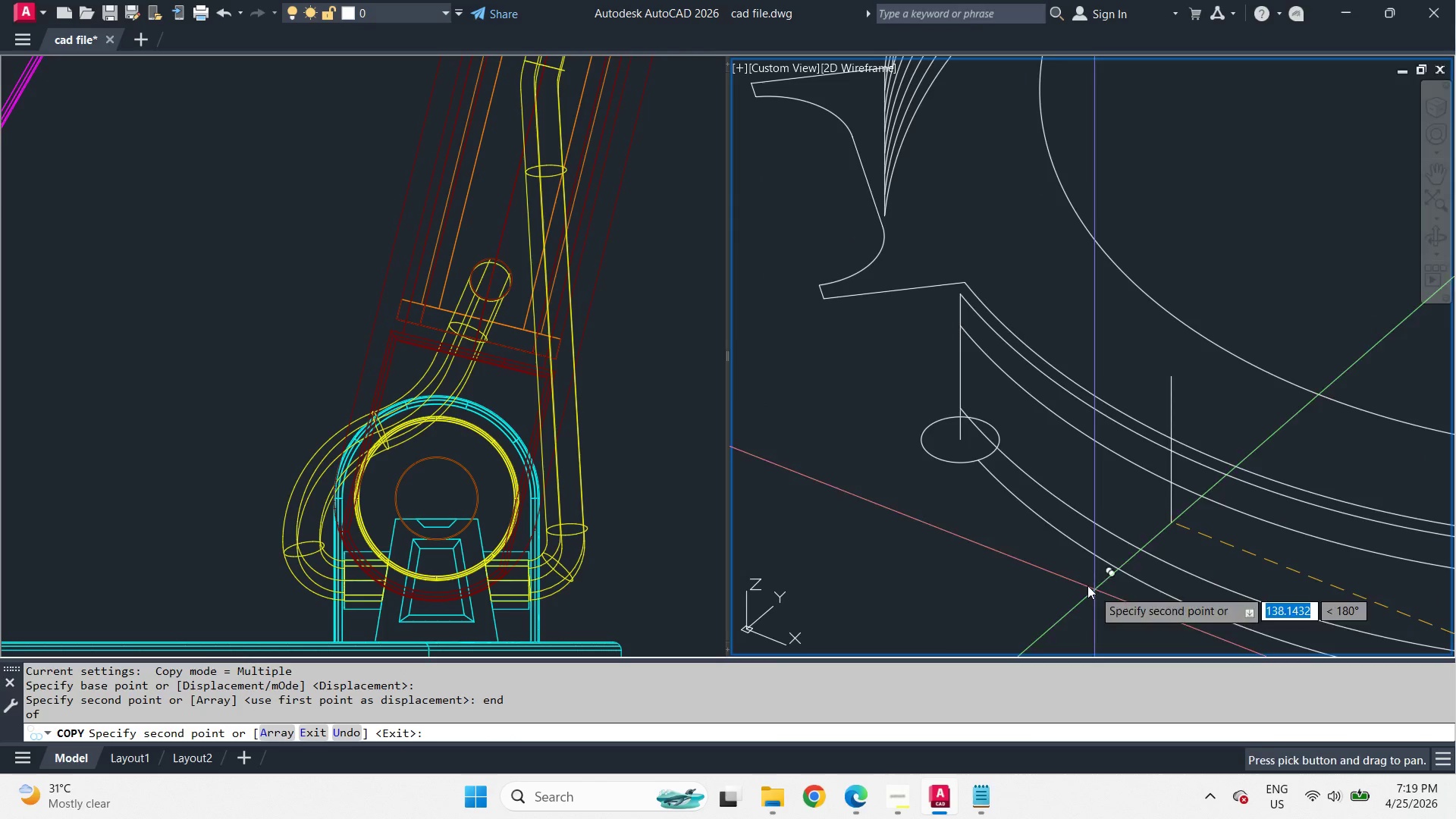 
type(end )
 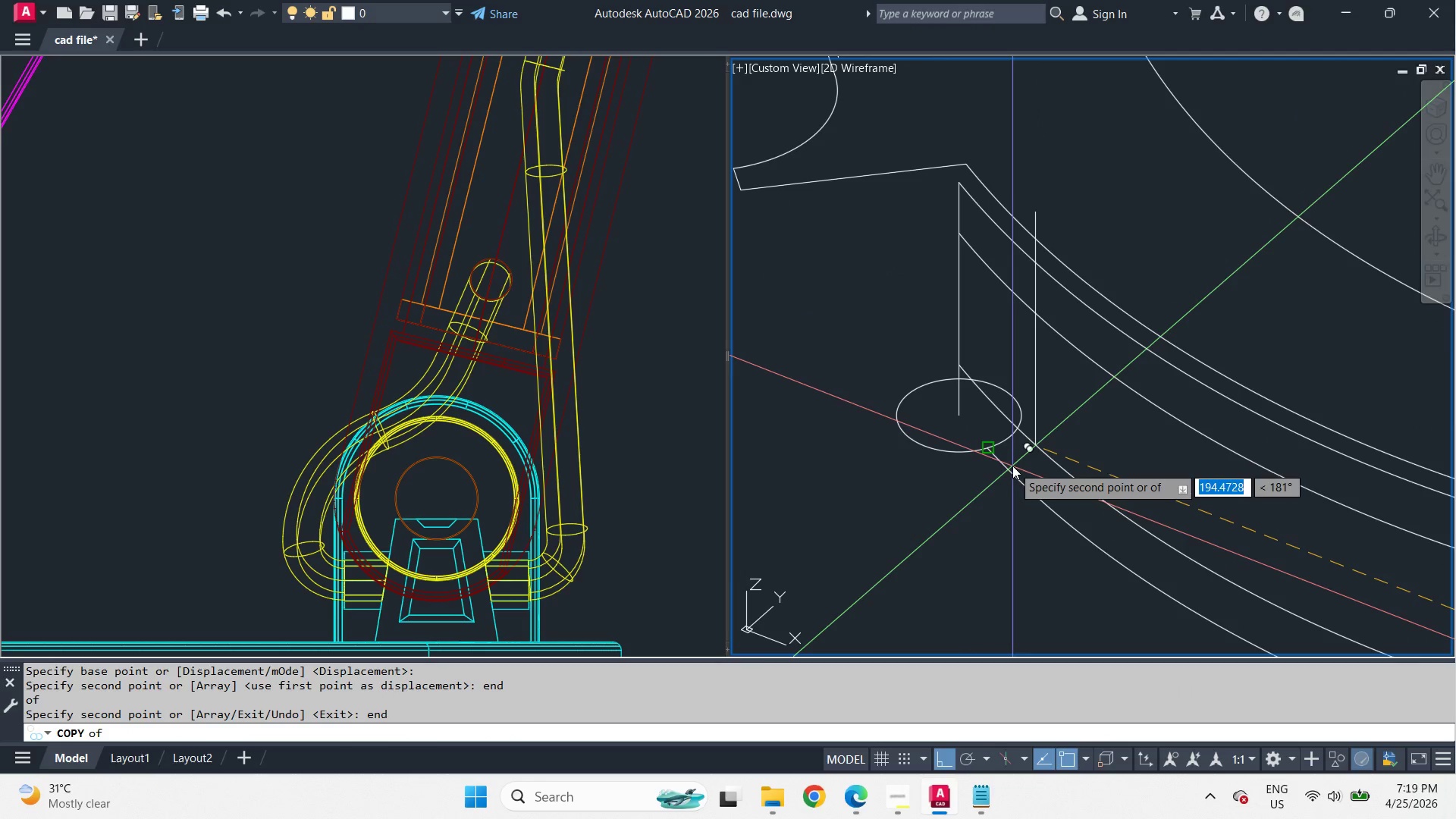 
left_click([1012, 465])
 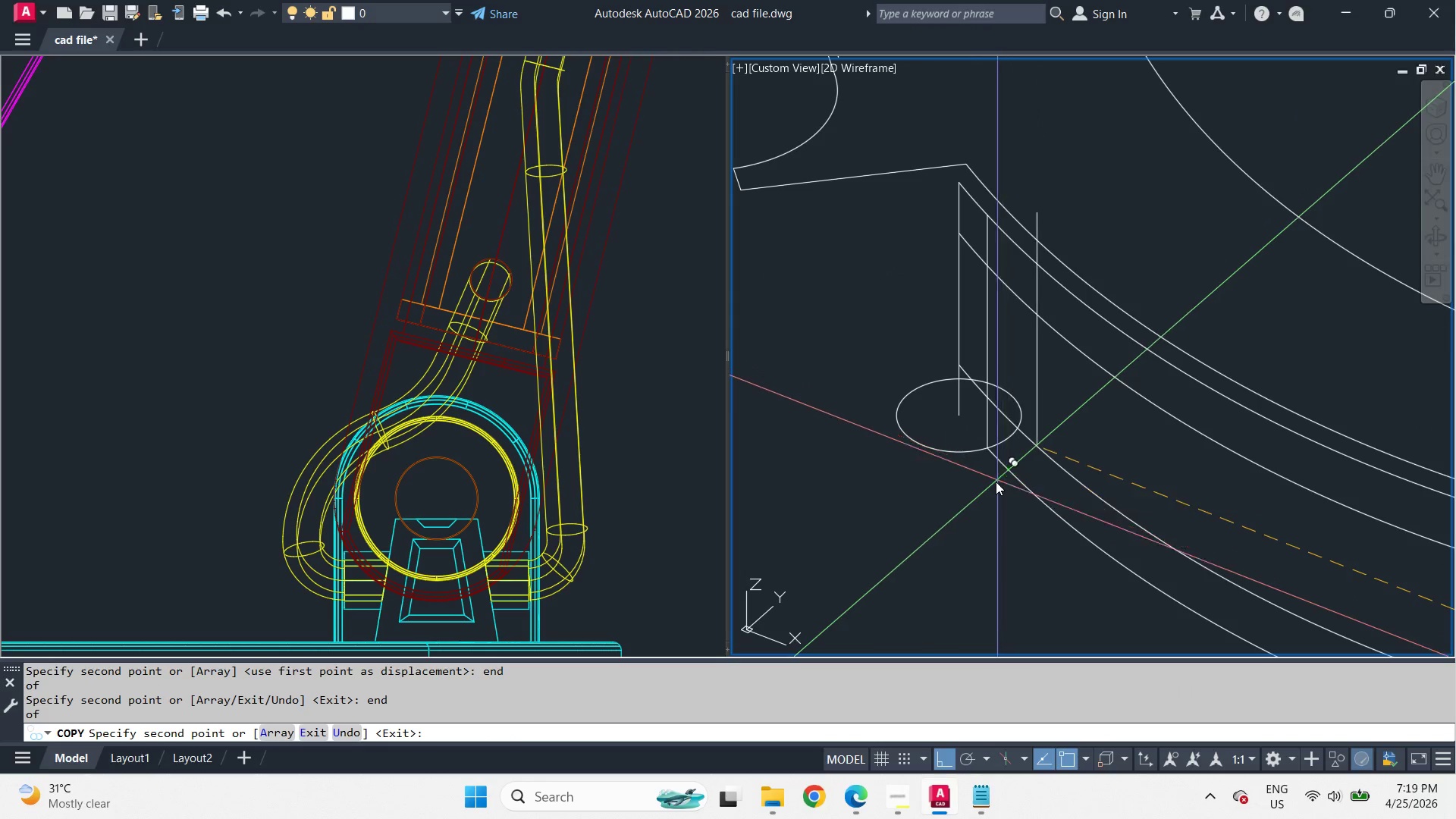 
scroll: coordinate [961, 482], scroll_direction: up, amount: 1.0
 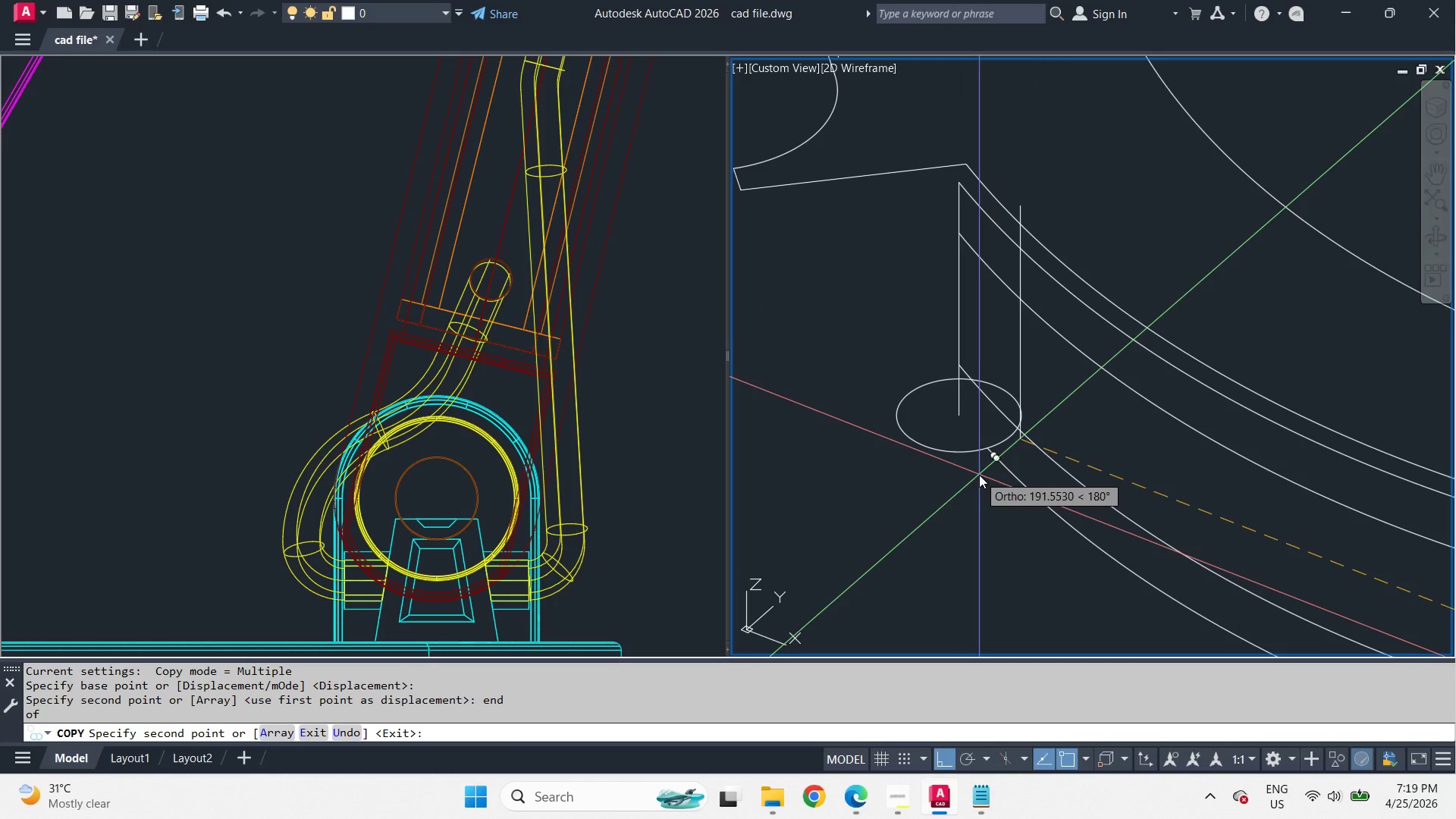 
key(Space)
 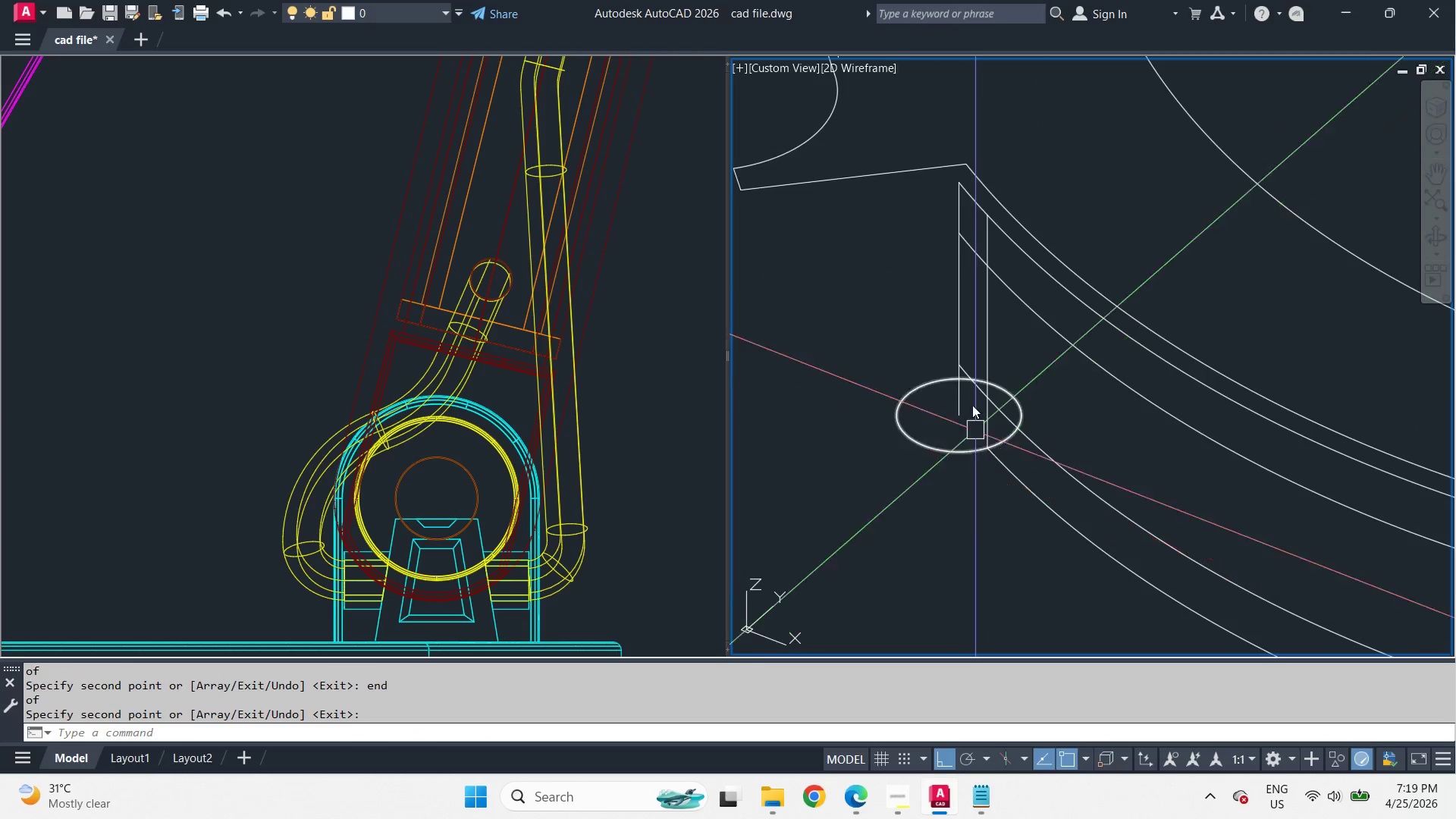 
scroll: coordinate [970, 398], scroll_direction: down, amount: 3.0
 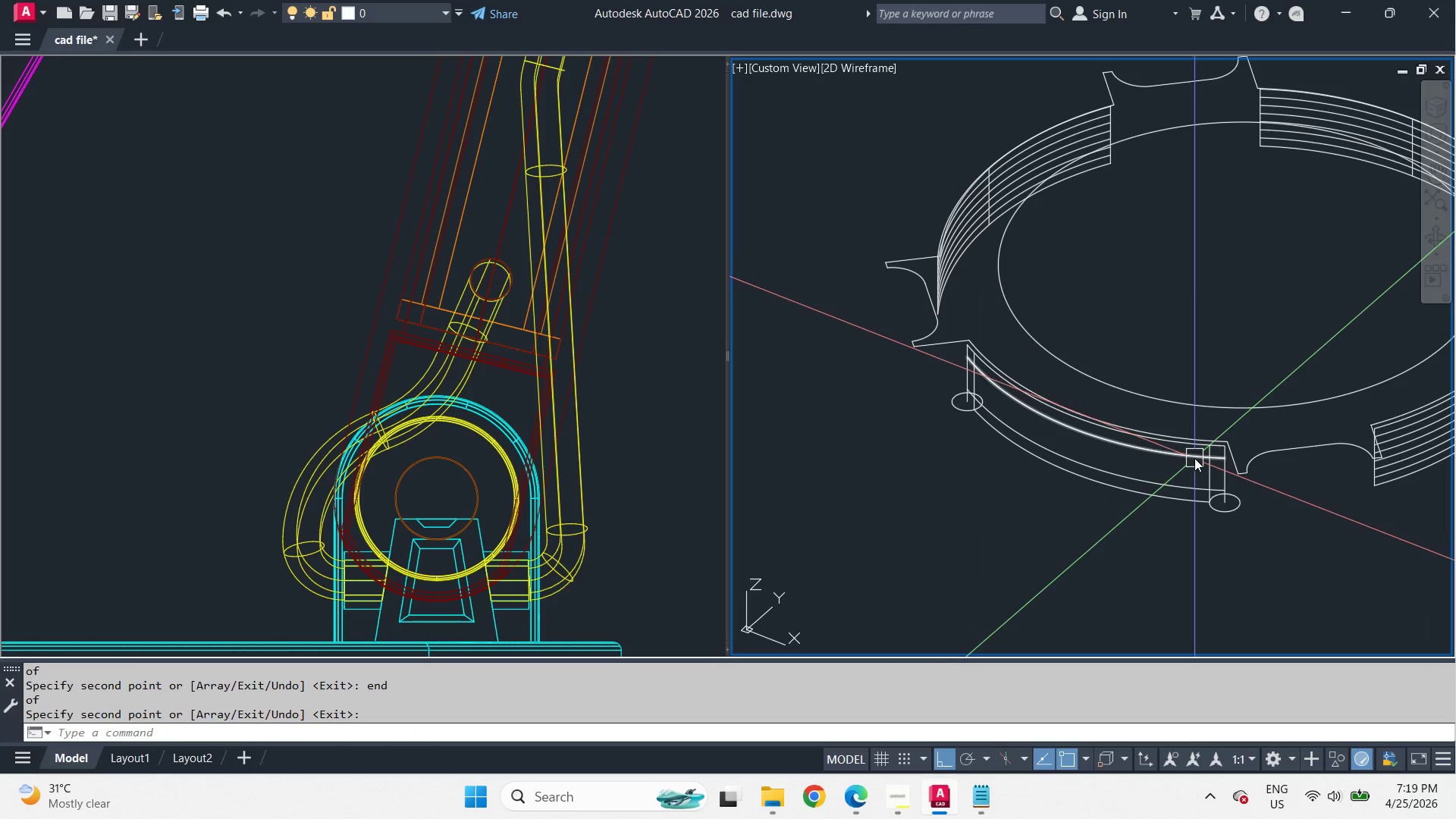 
scroll: coordinate [1197, 509], scroll_direction: up, amount: 2.0
 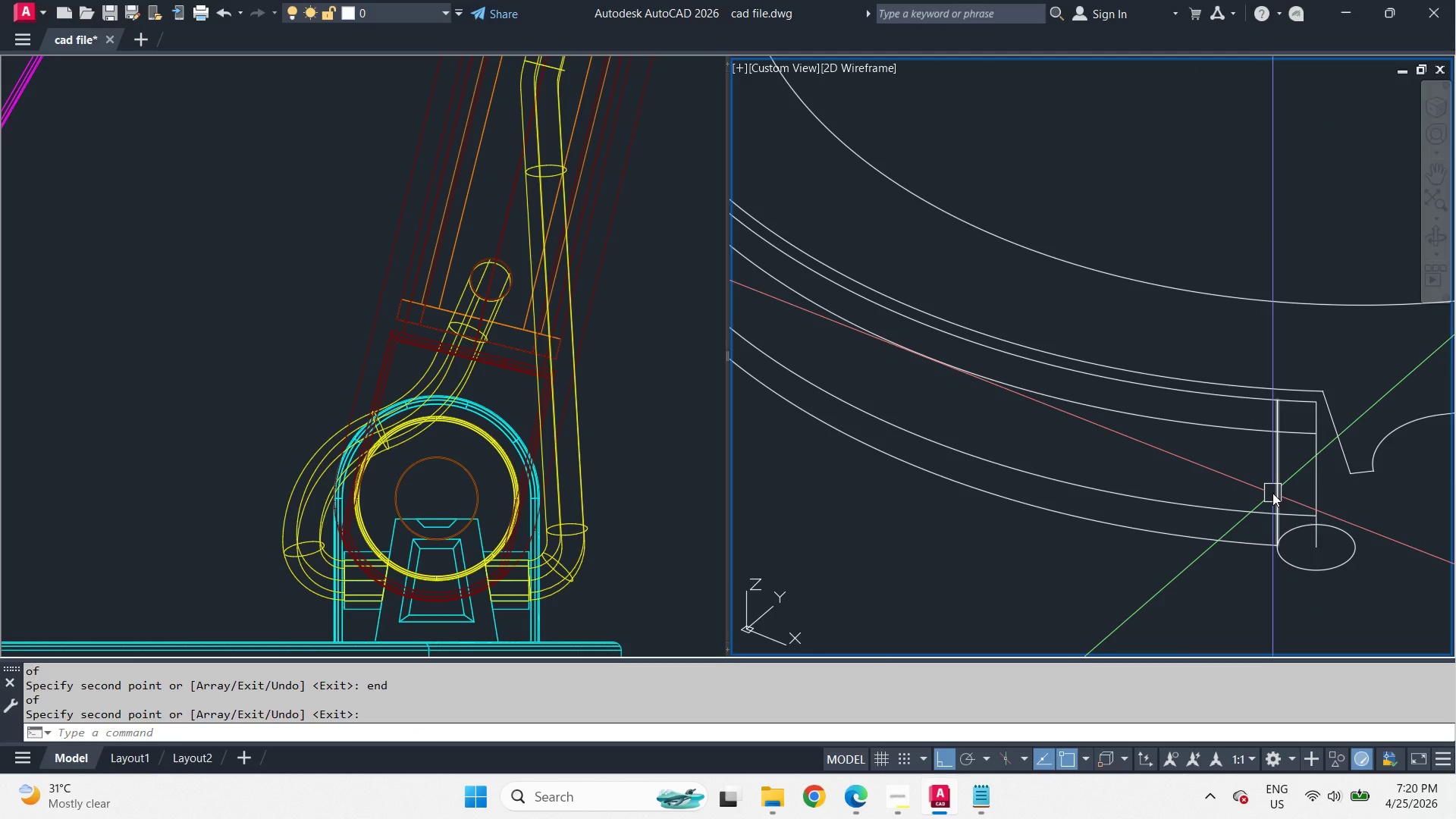 
key(F)
 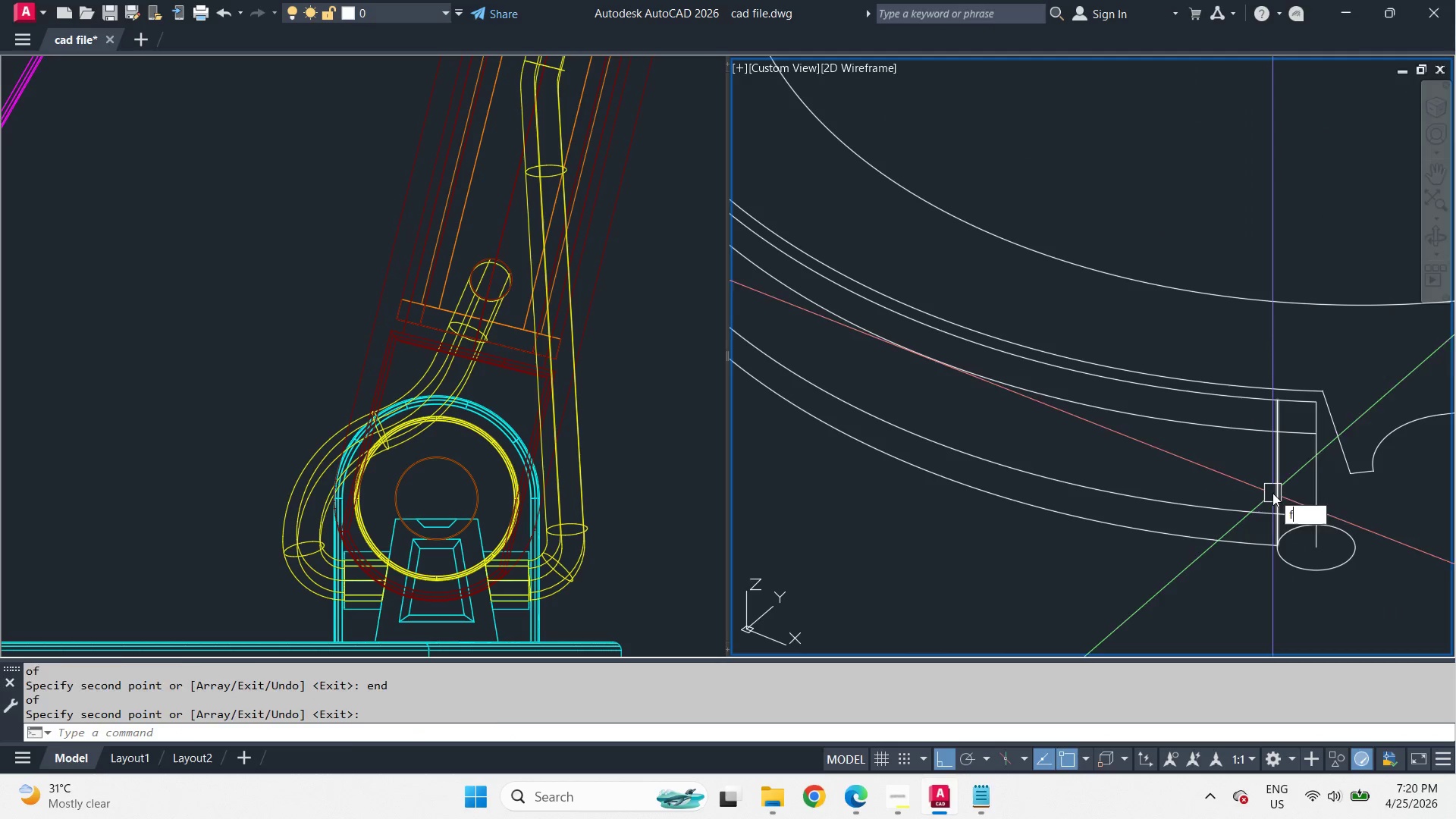 
key(Space)
 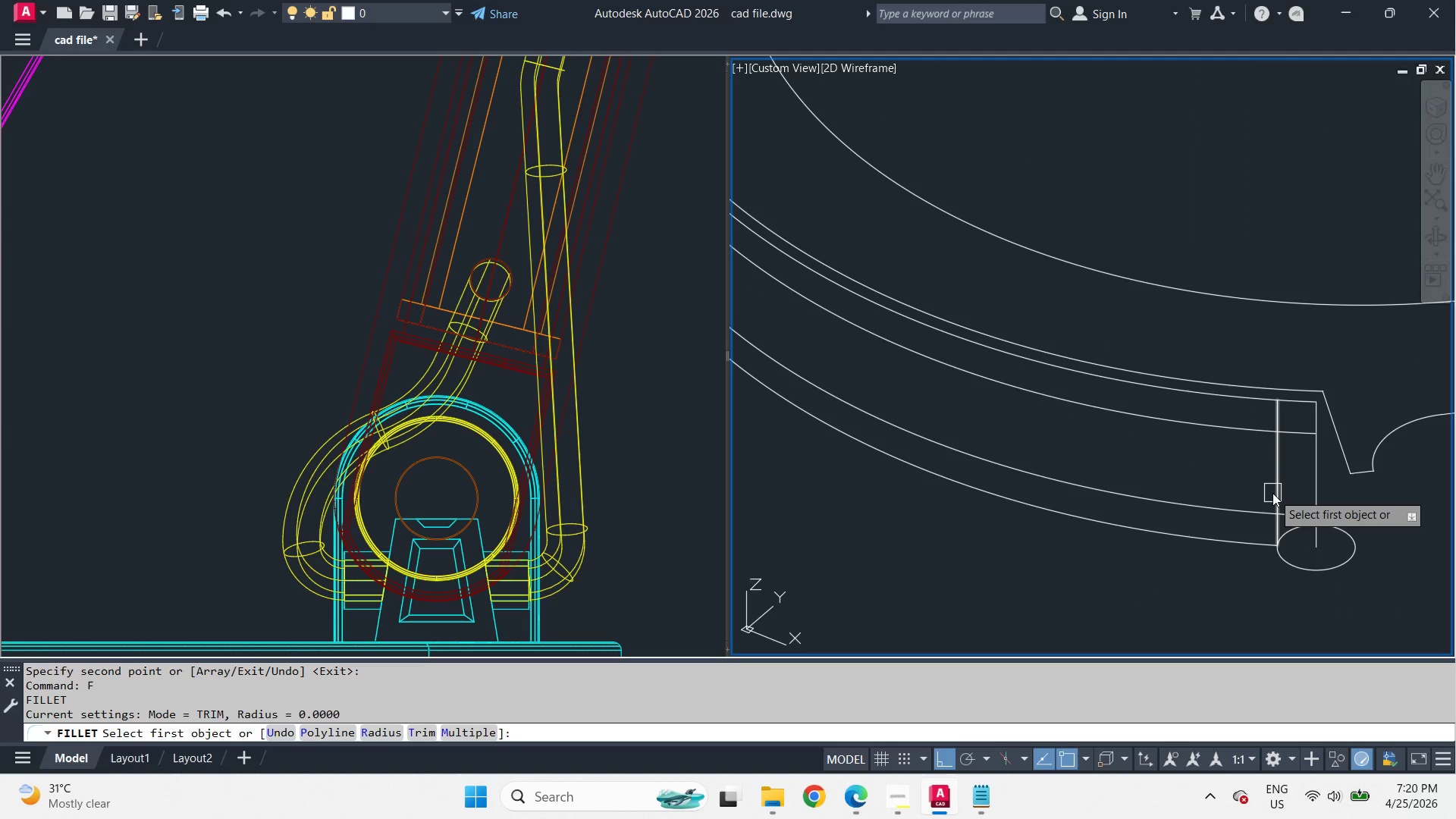 
key(R)
 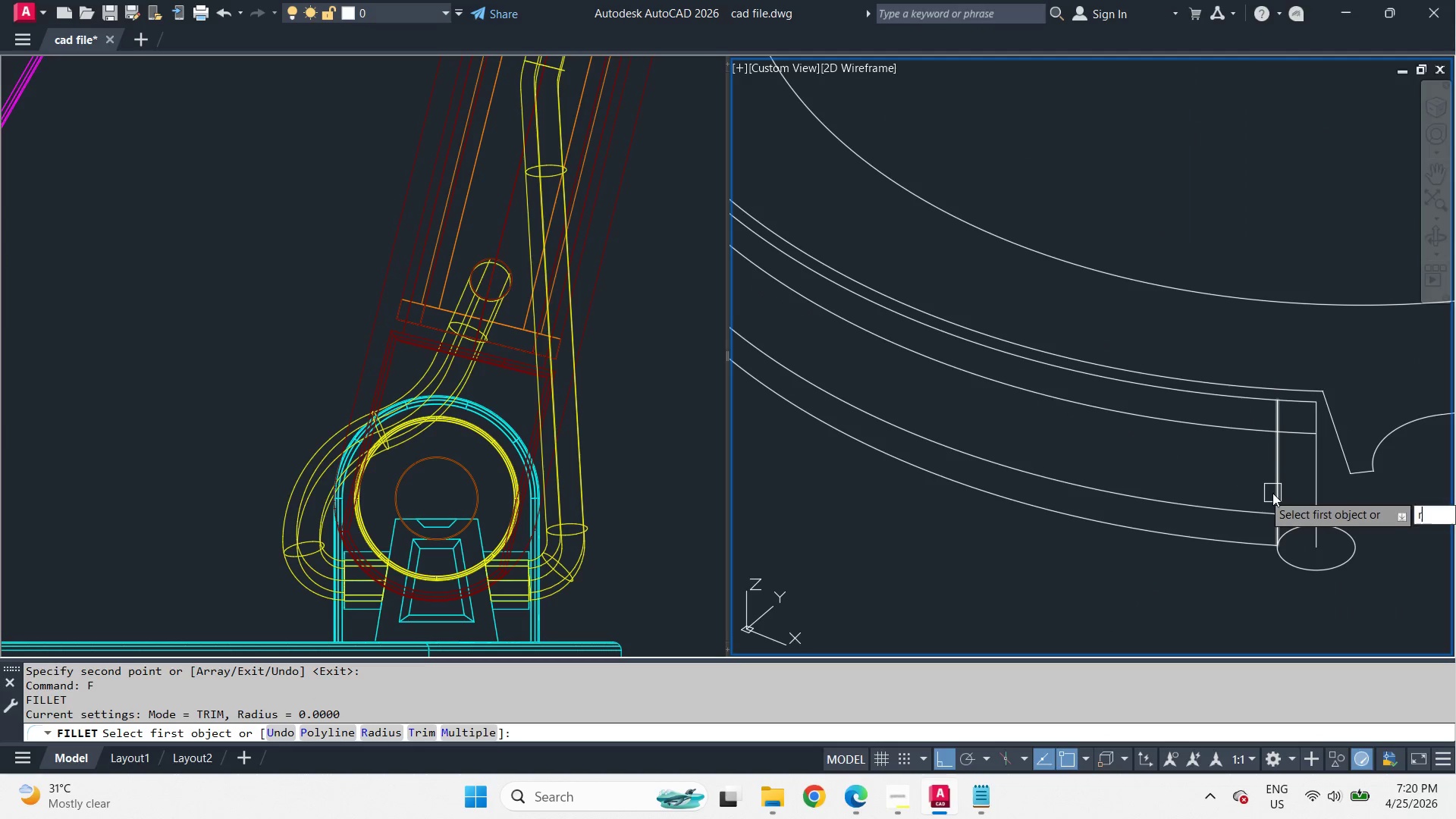 
key(Space)
 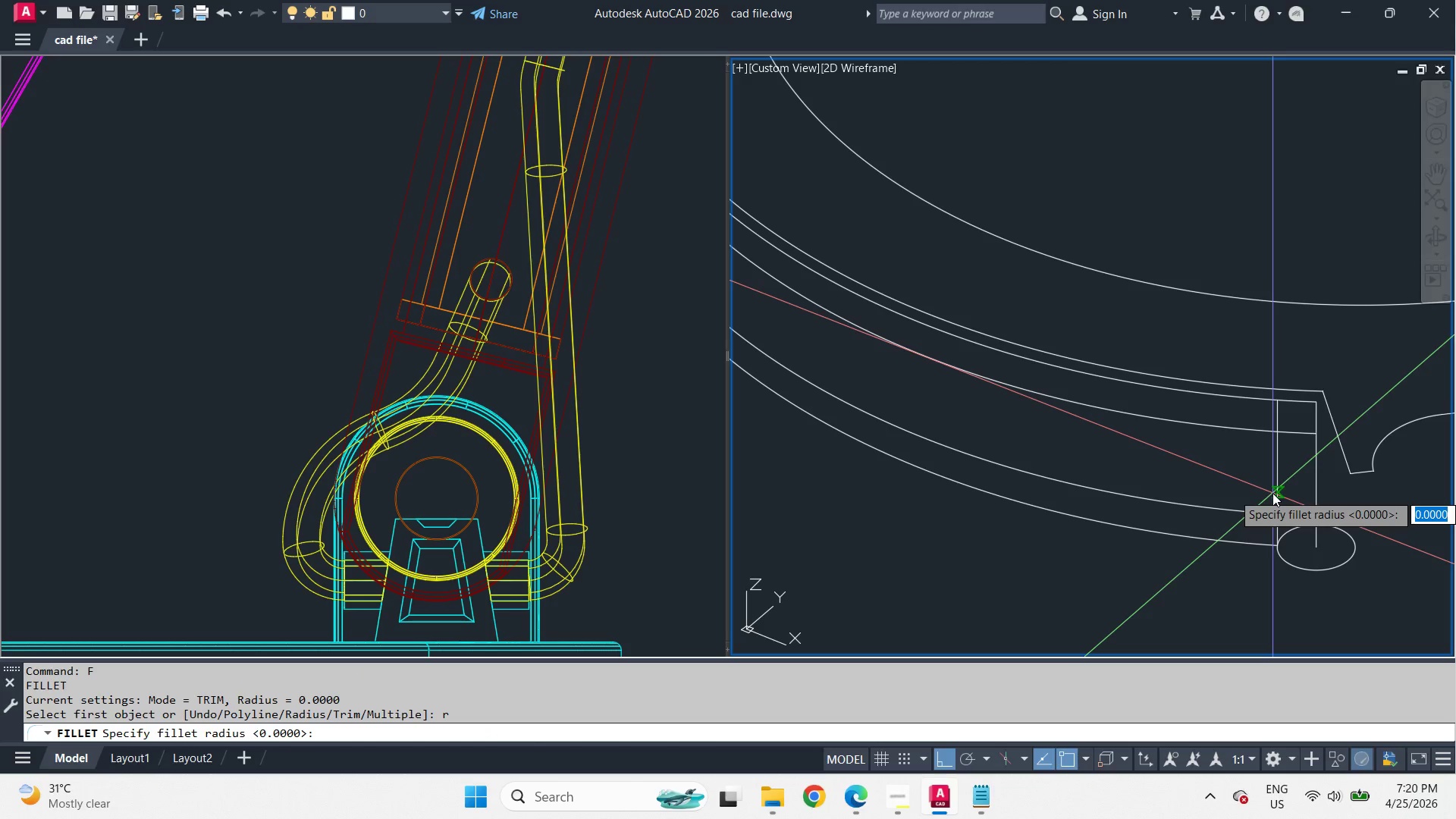 
key(0)
 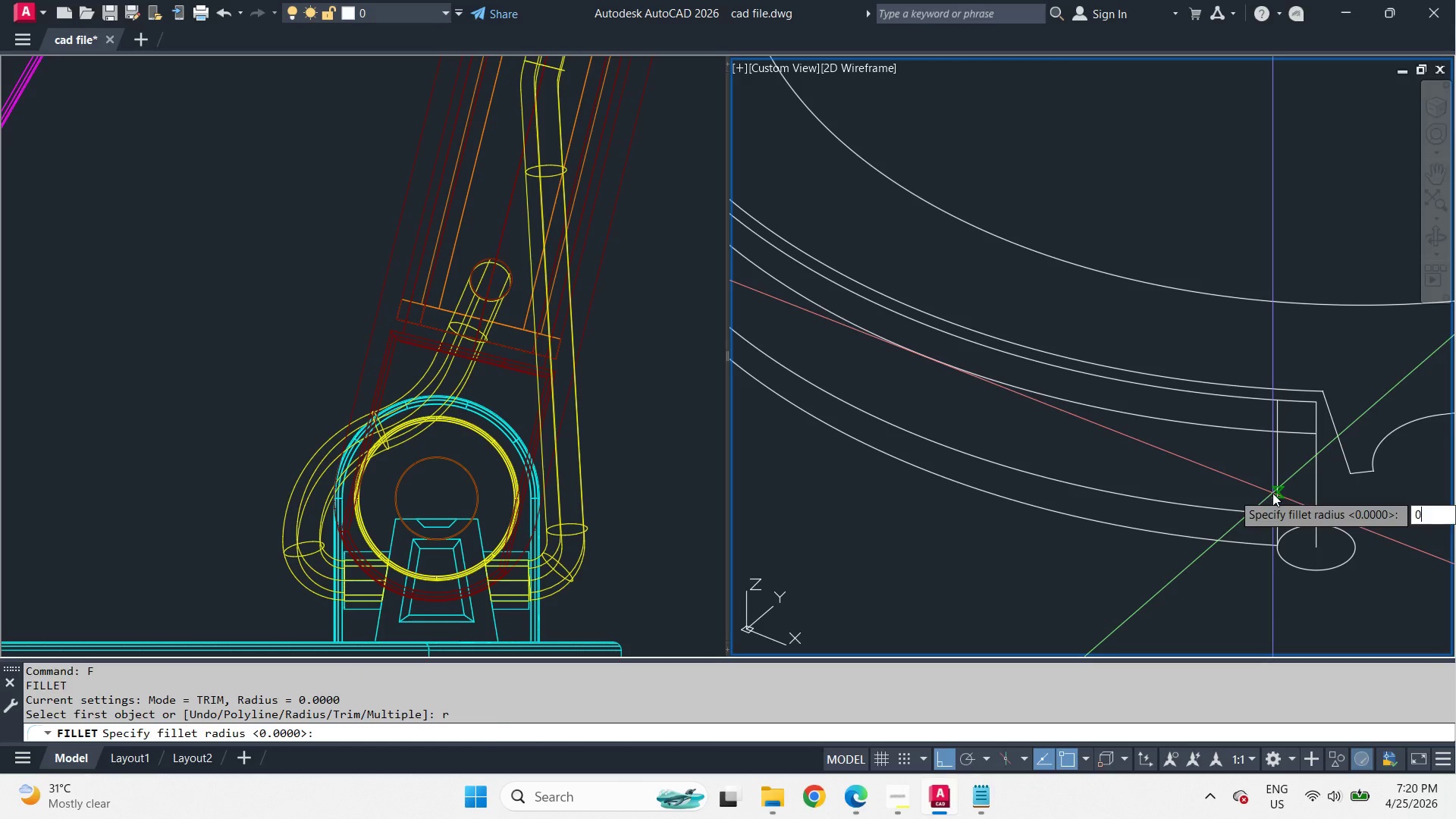 
key(Space)
 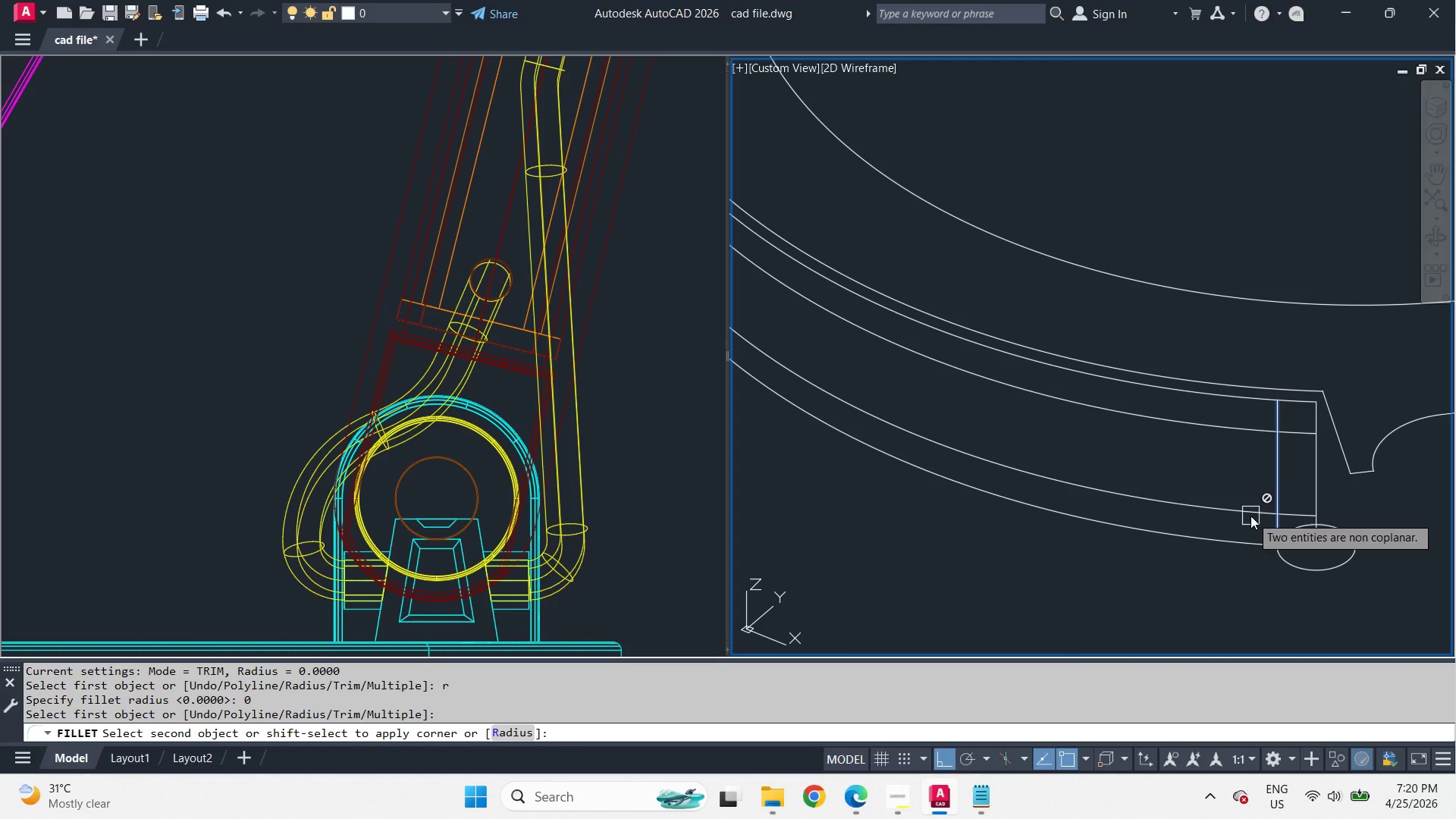 
key(Escape)
 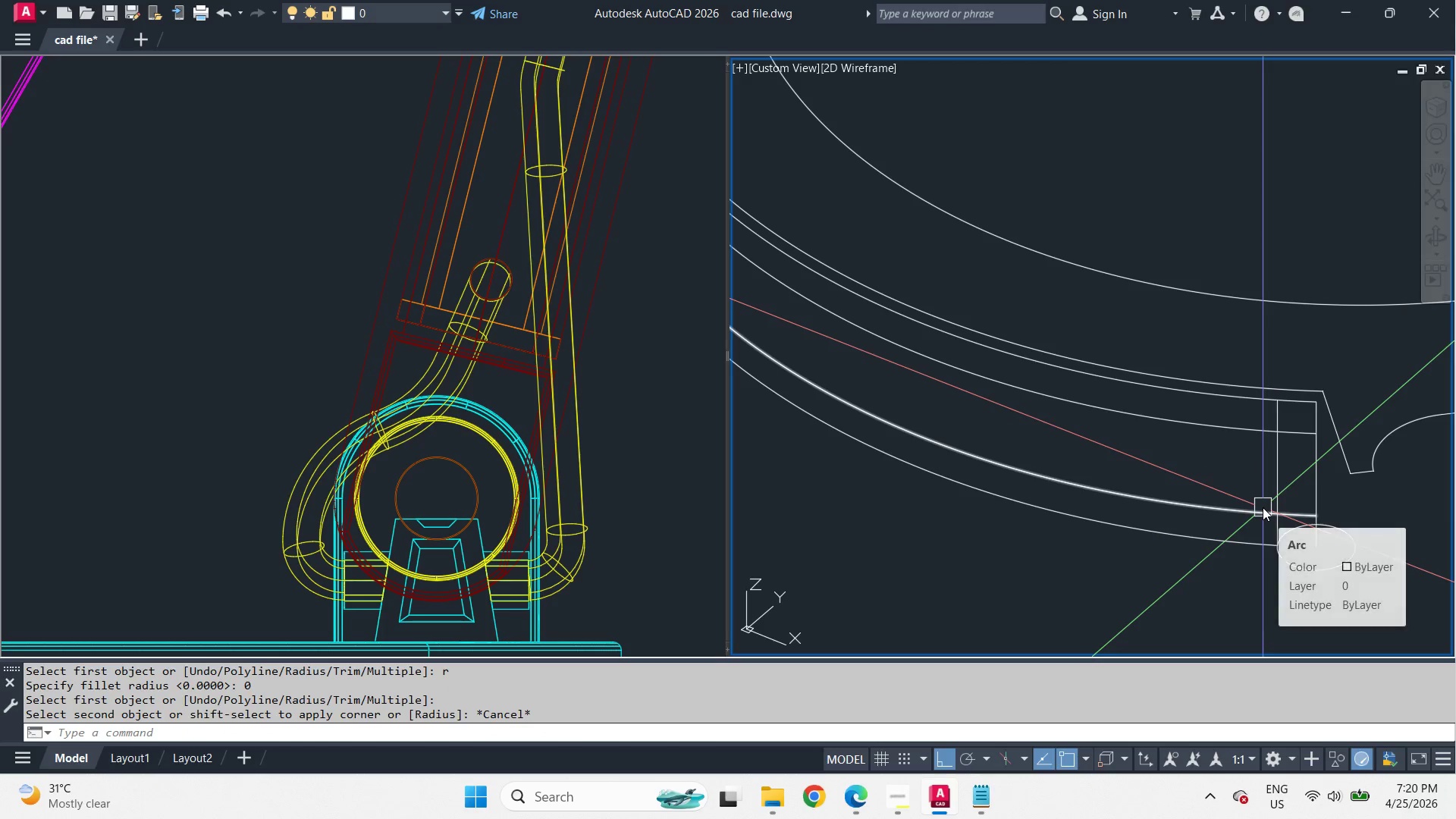 
type(tr )
 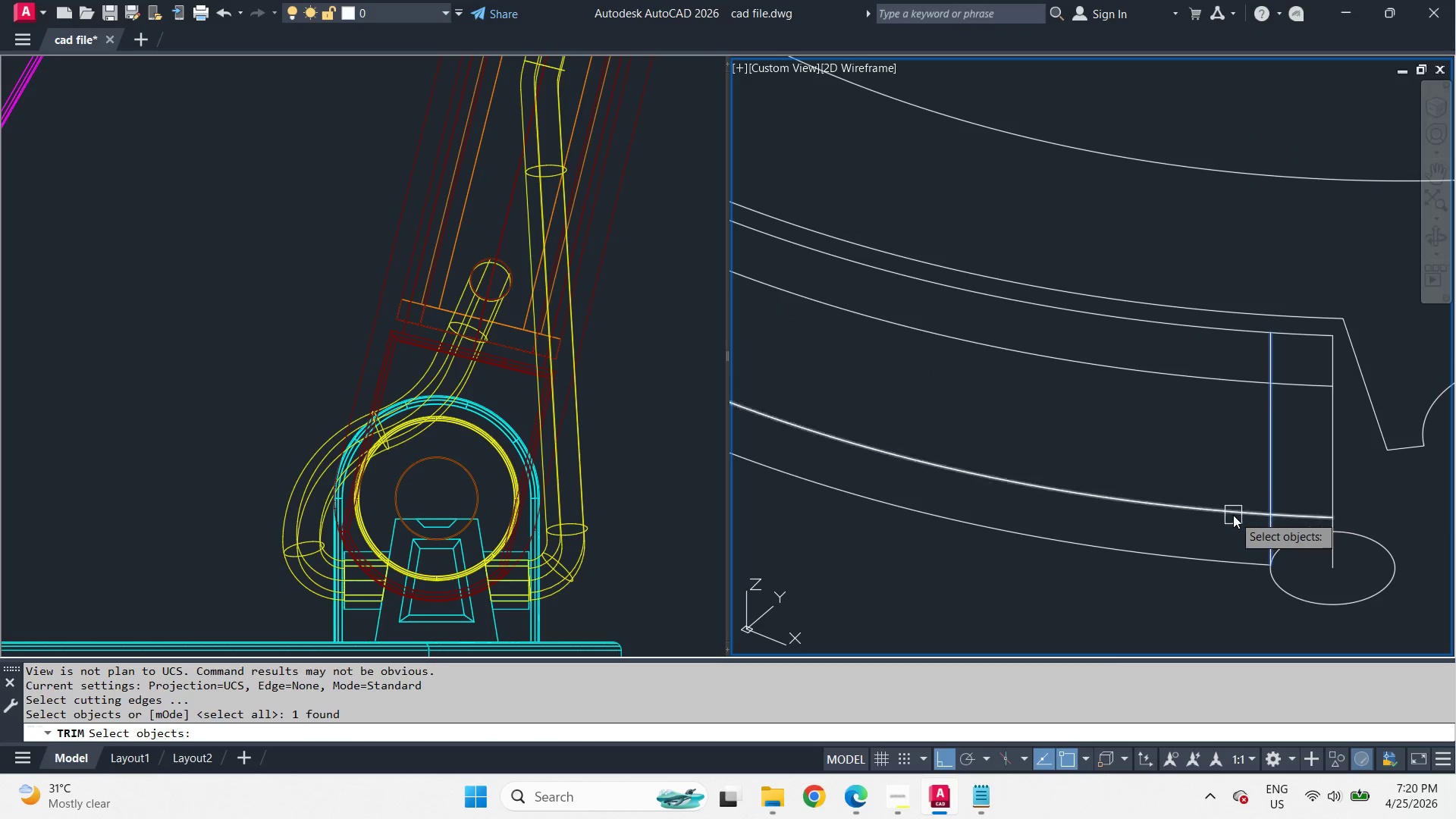 
key(Space)
 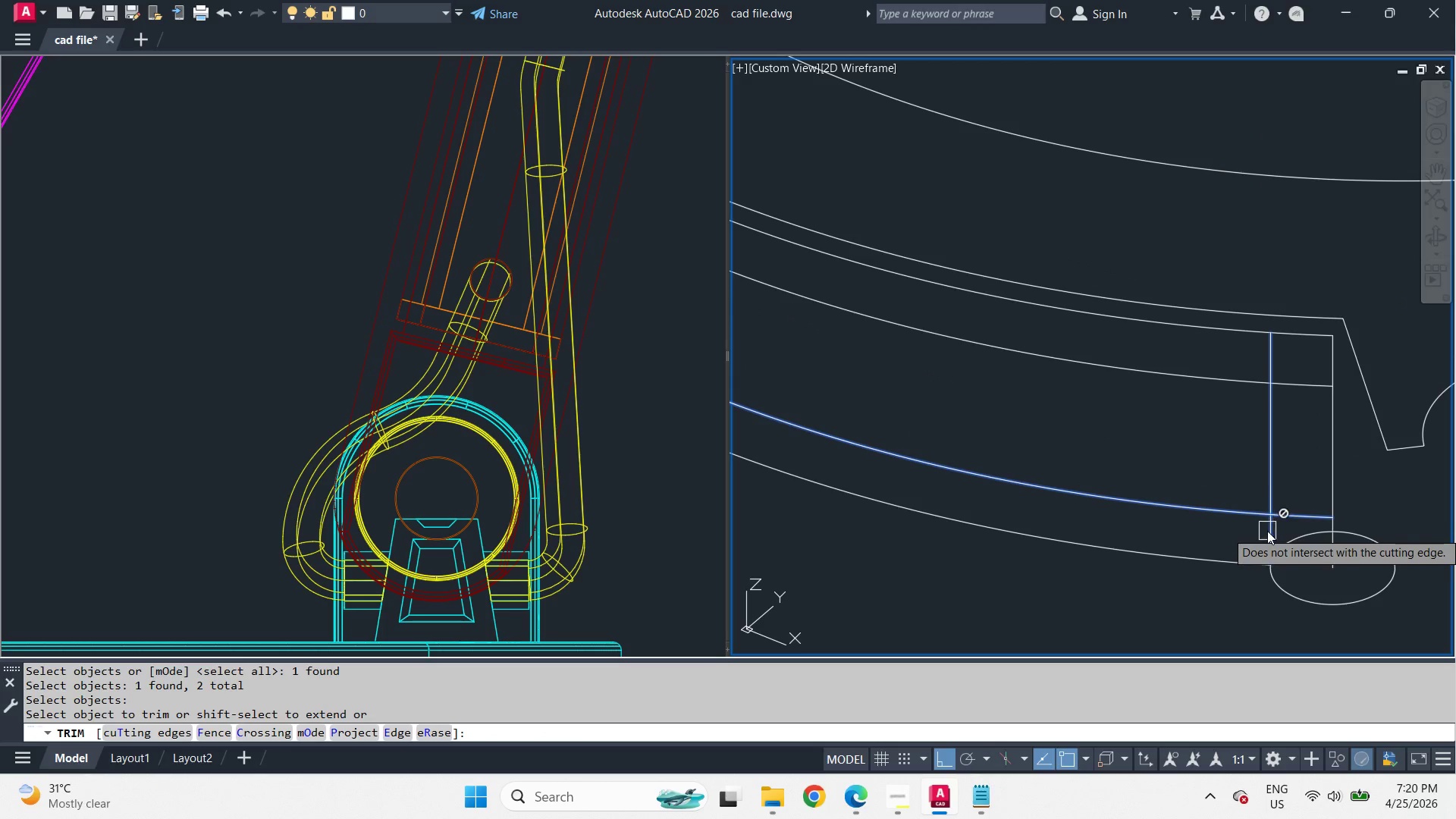 
scroll: coordinate [1289, 515], scroll_direction: up, amount: 1.0
 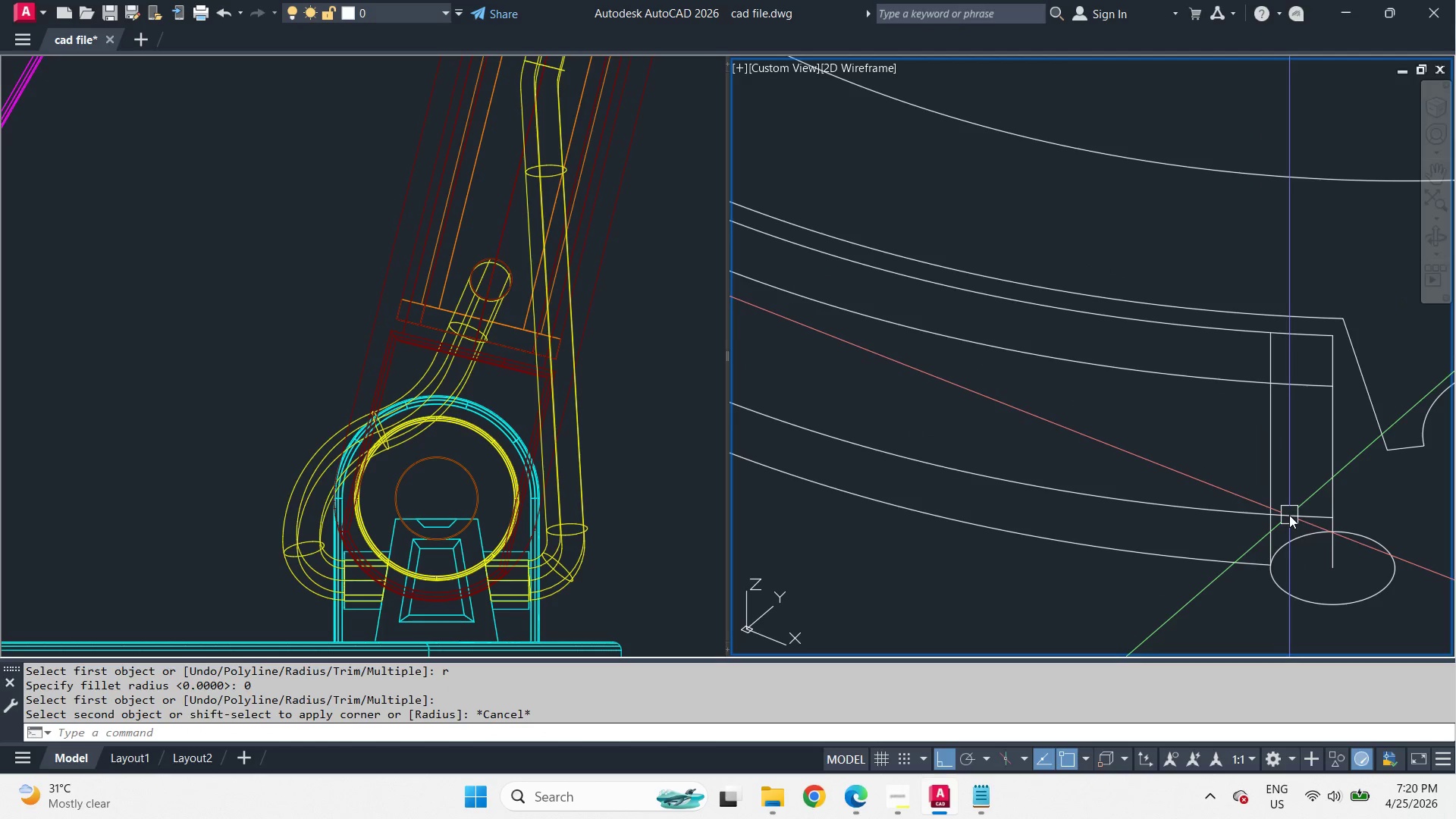 
left_click([1269, 533])
 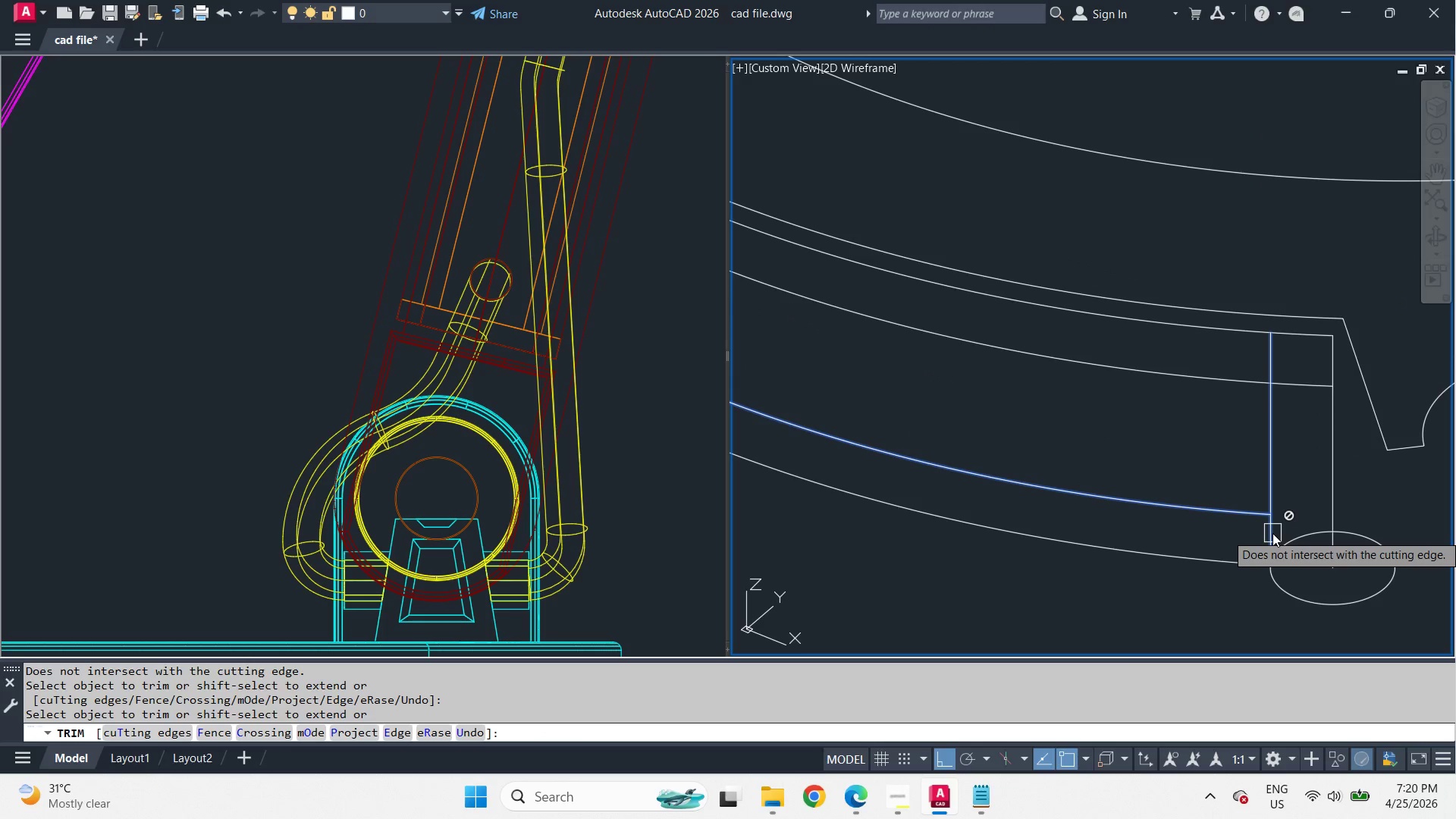 
key(Escape)
 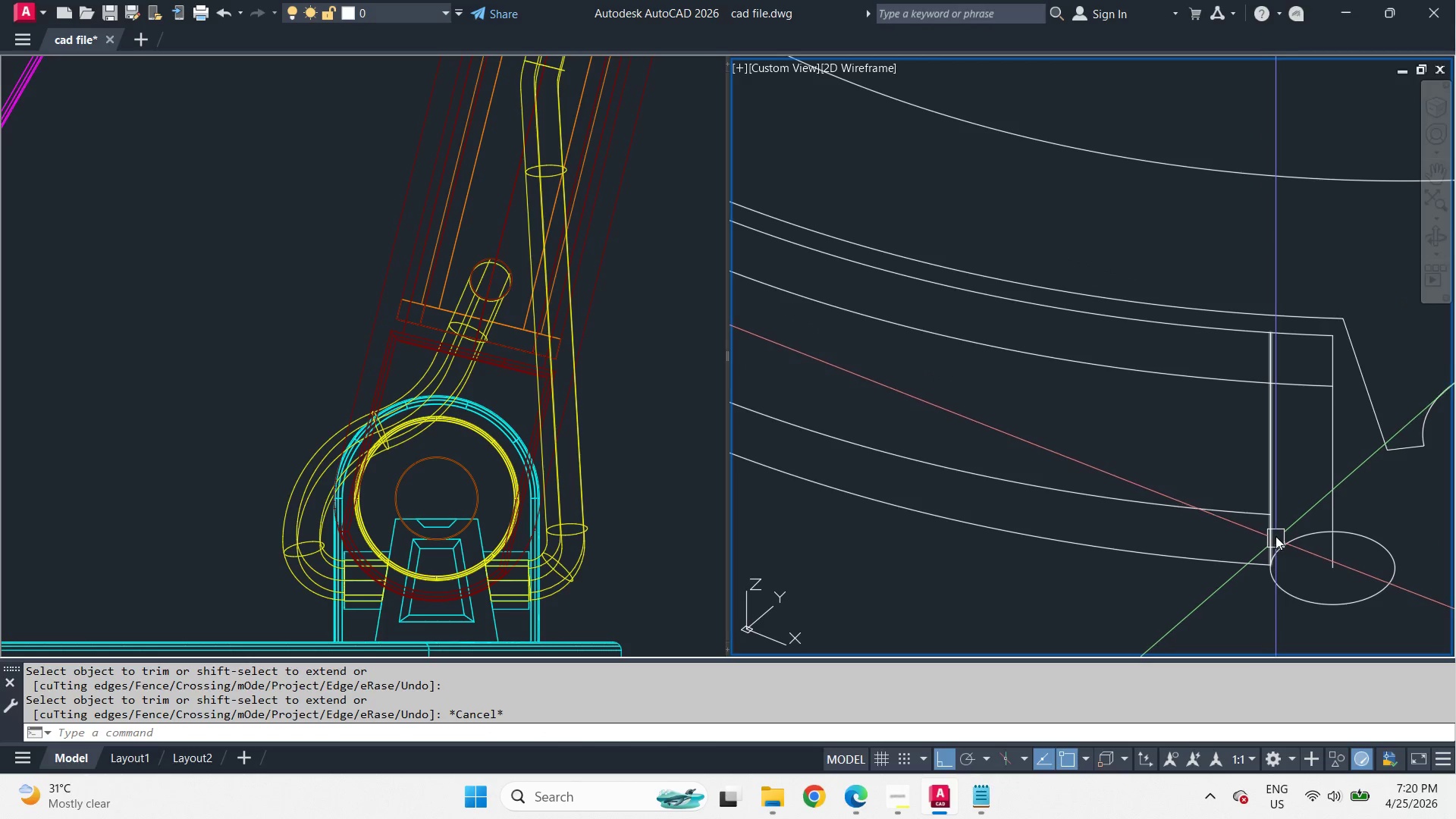 
type(tr  )
 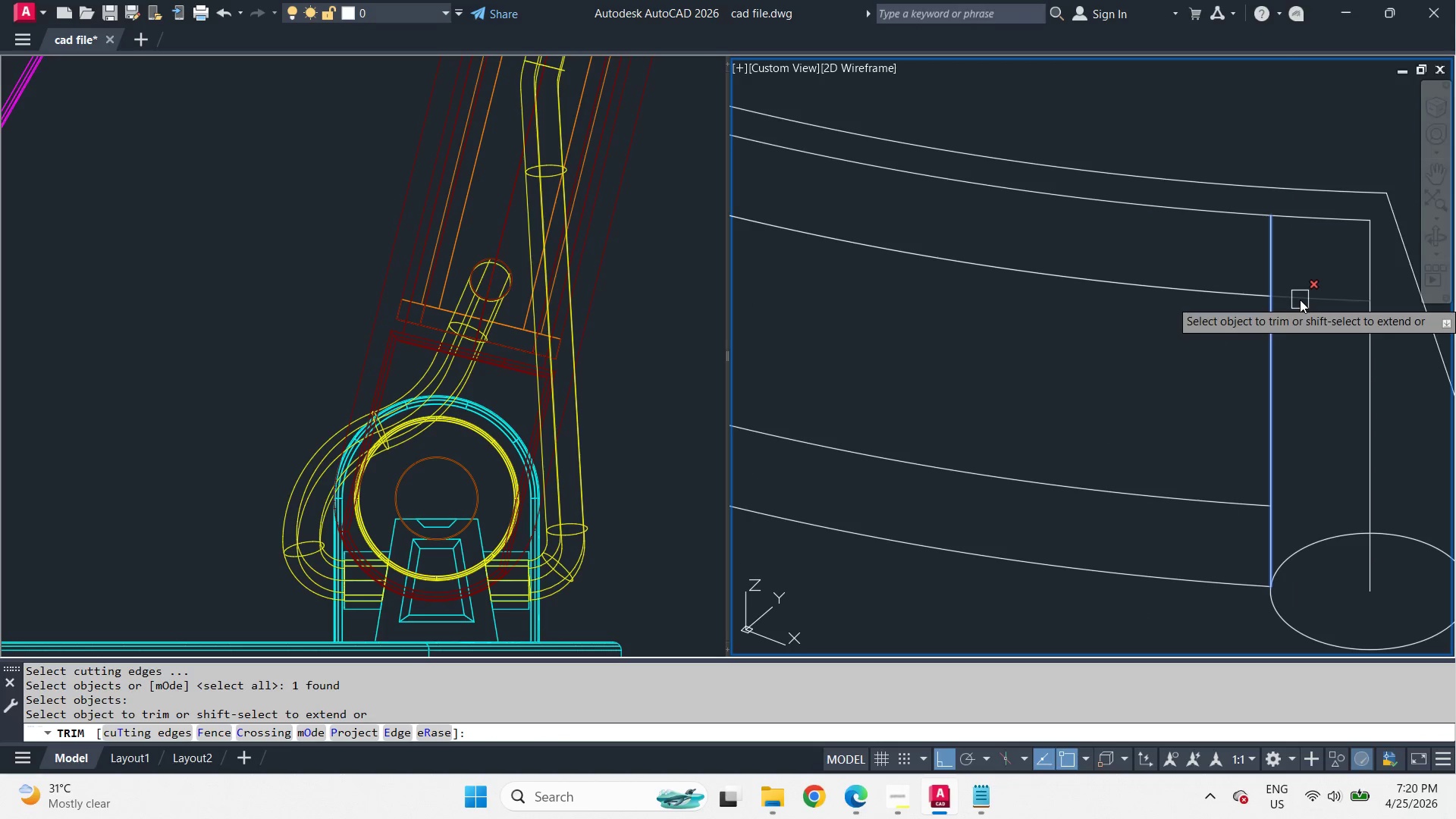 
left_click_drag(start_coordinate=[1267, 347], to_coordinate=[1271, 343])
 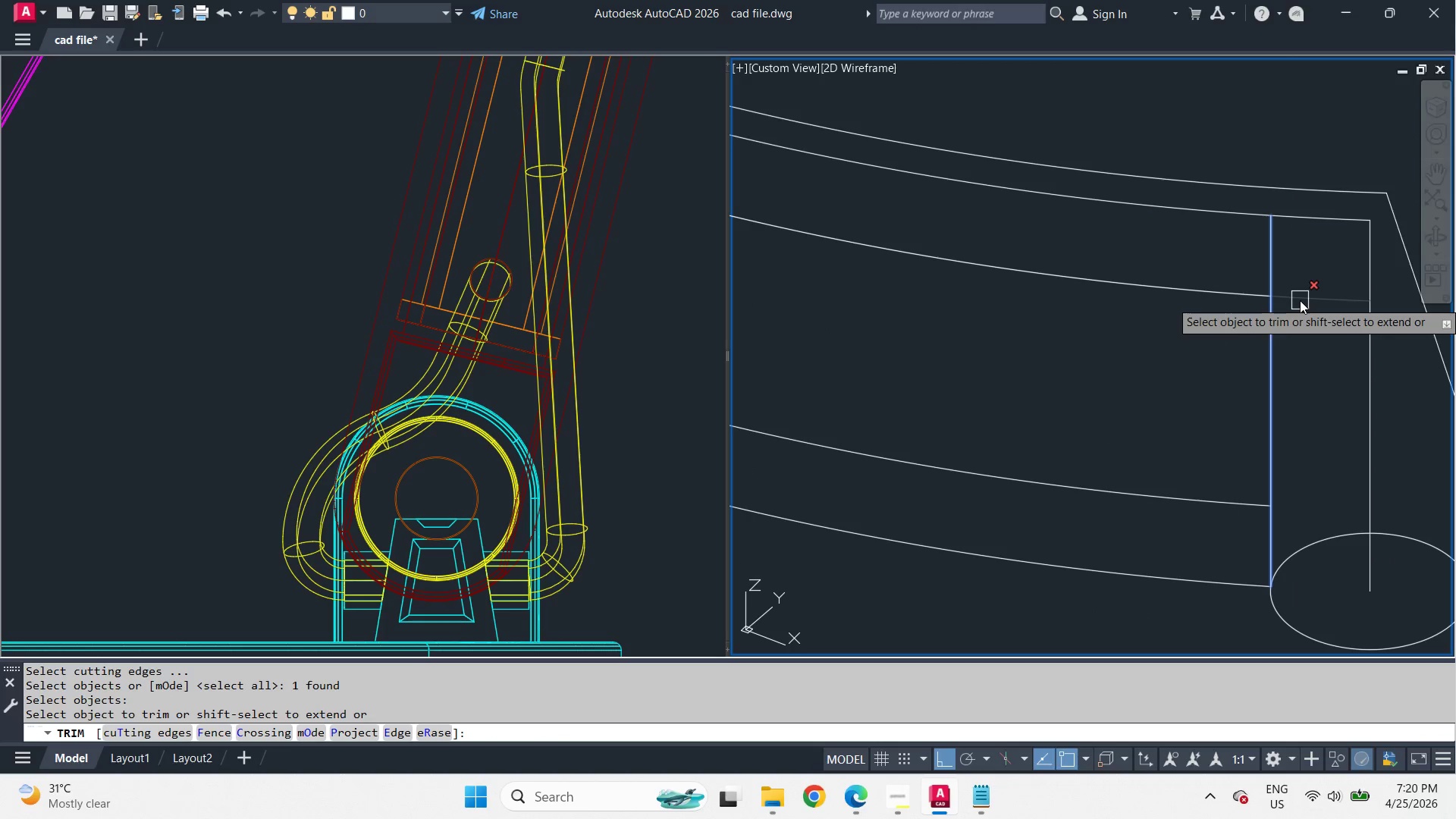 
scroll: coordinate [1275, 526], scroll_direction: up, amount: 2.0
 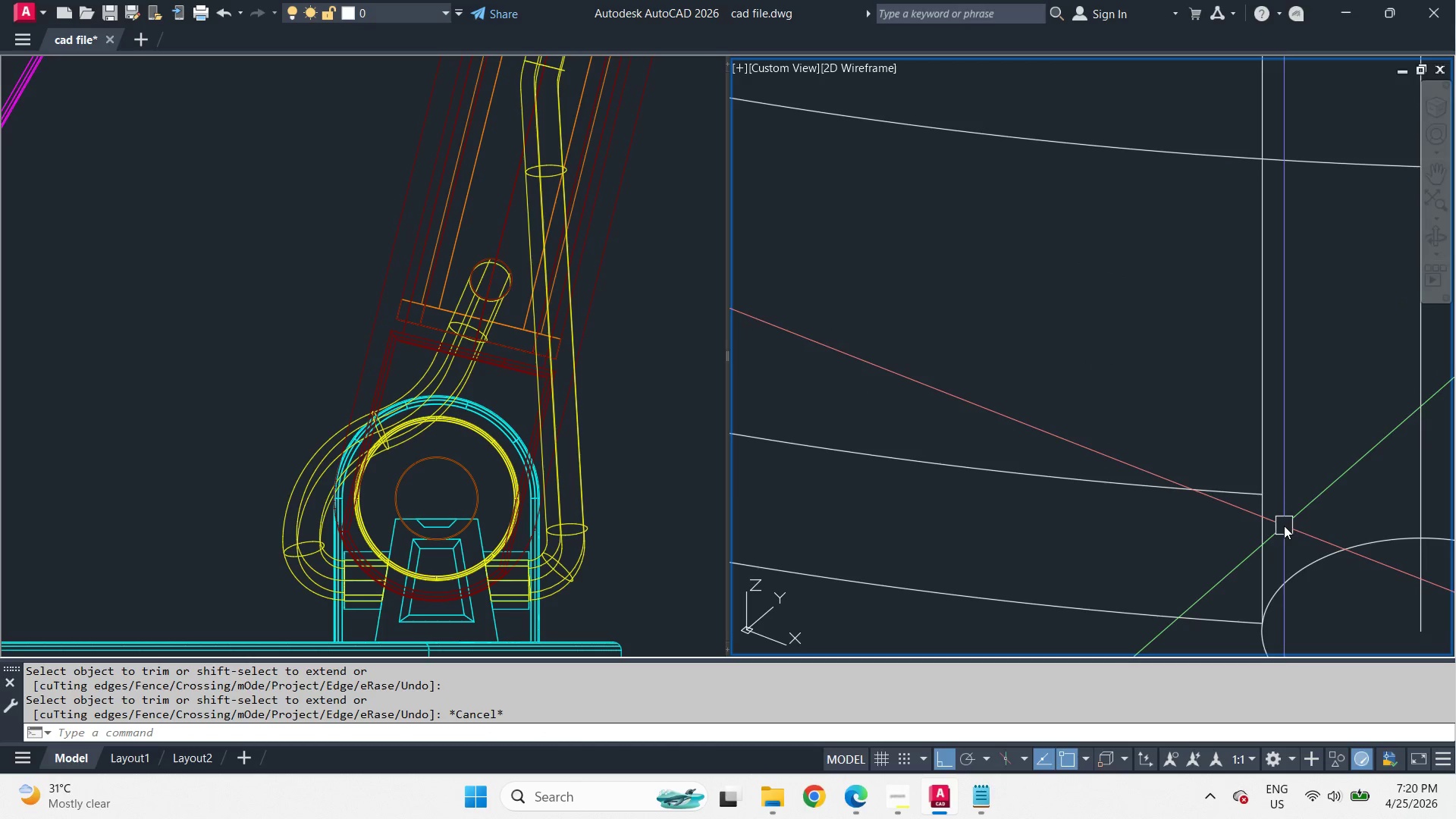 
left_click([1300, 300])
 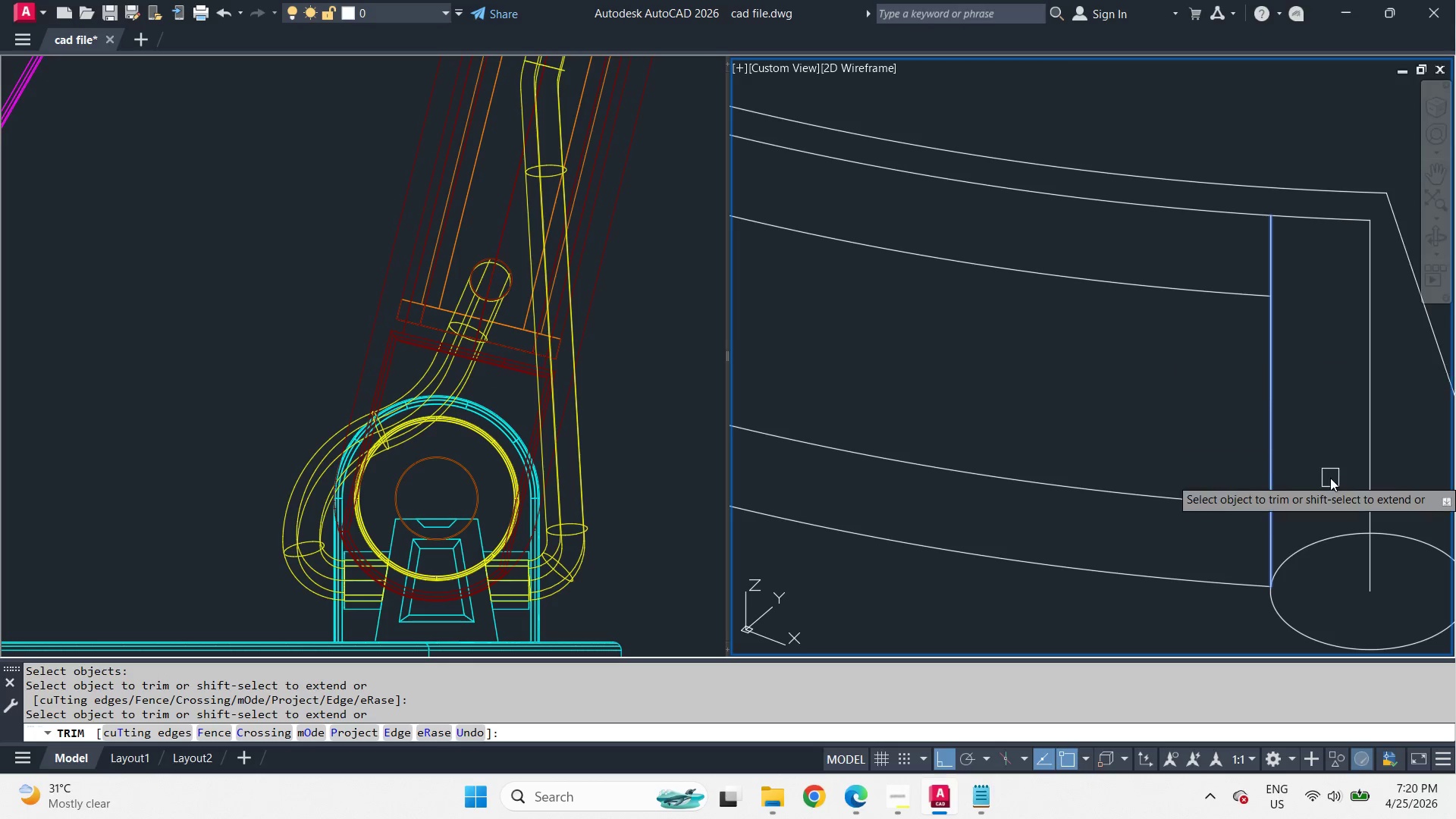 
scroll: coordinate [1285, 526], scroll_direction: down, amount: 1.0
 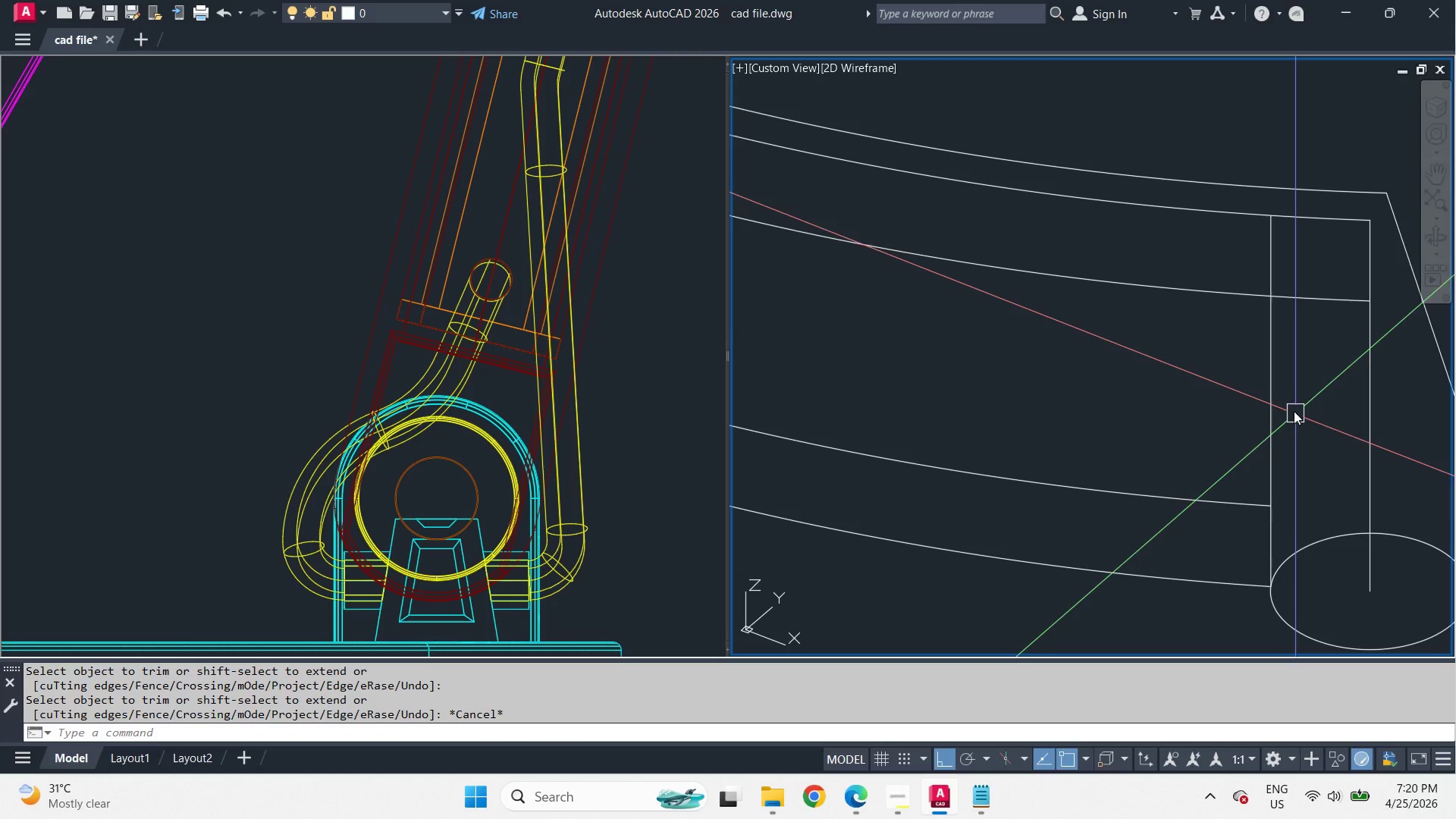 
key(Space)
 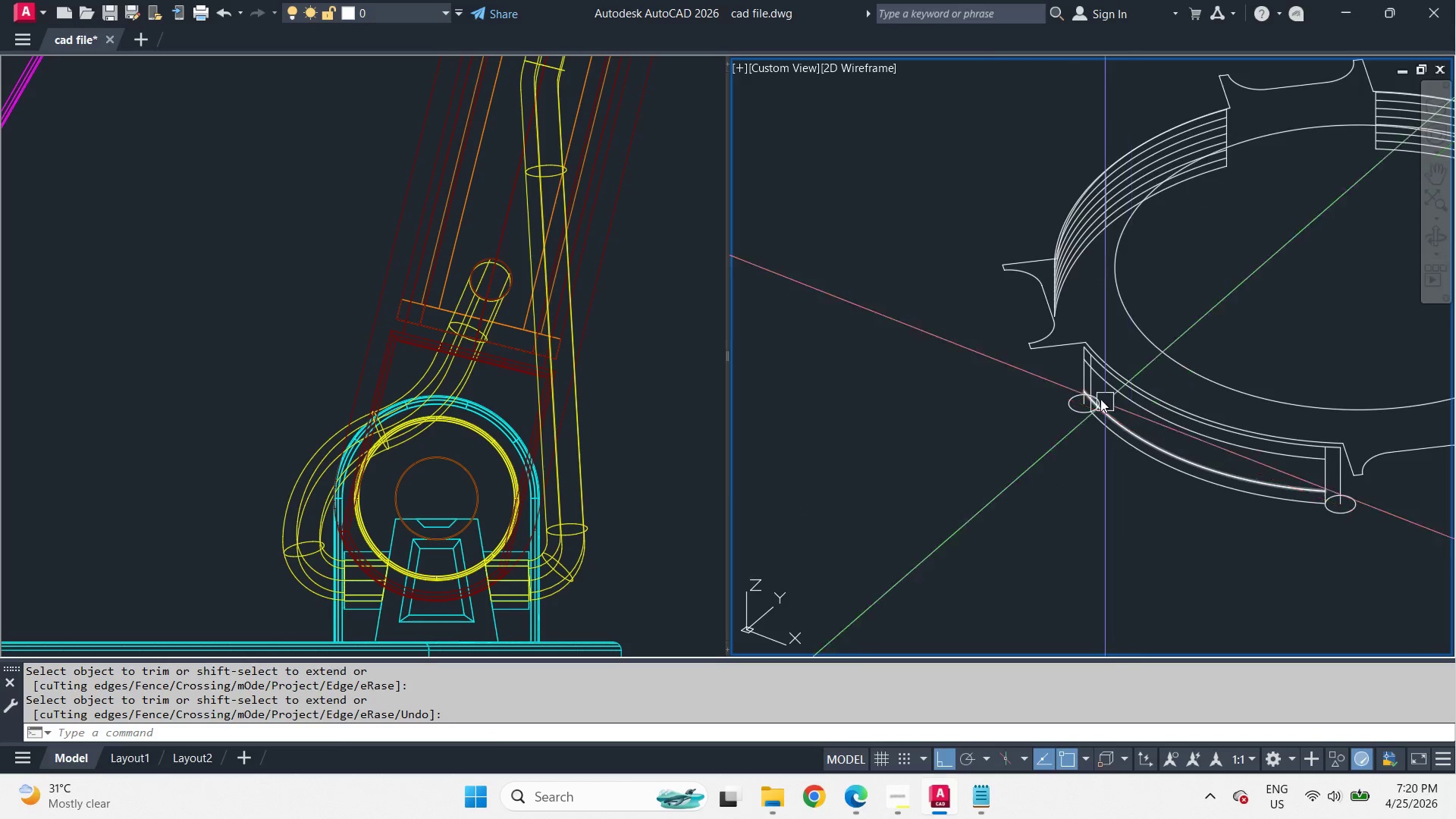 
key(Space)
 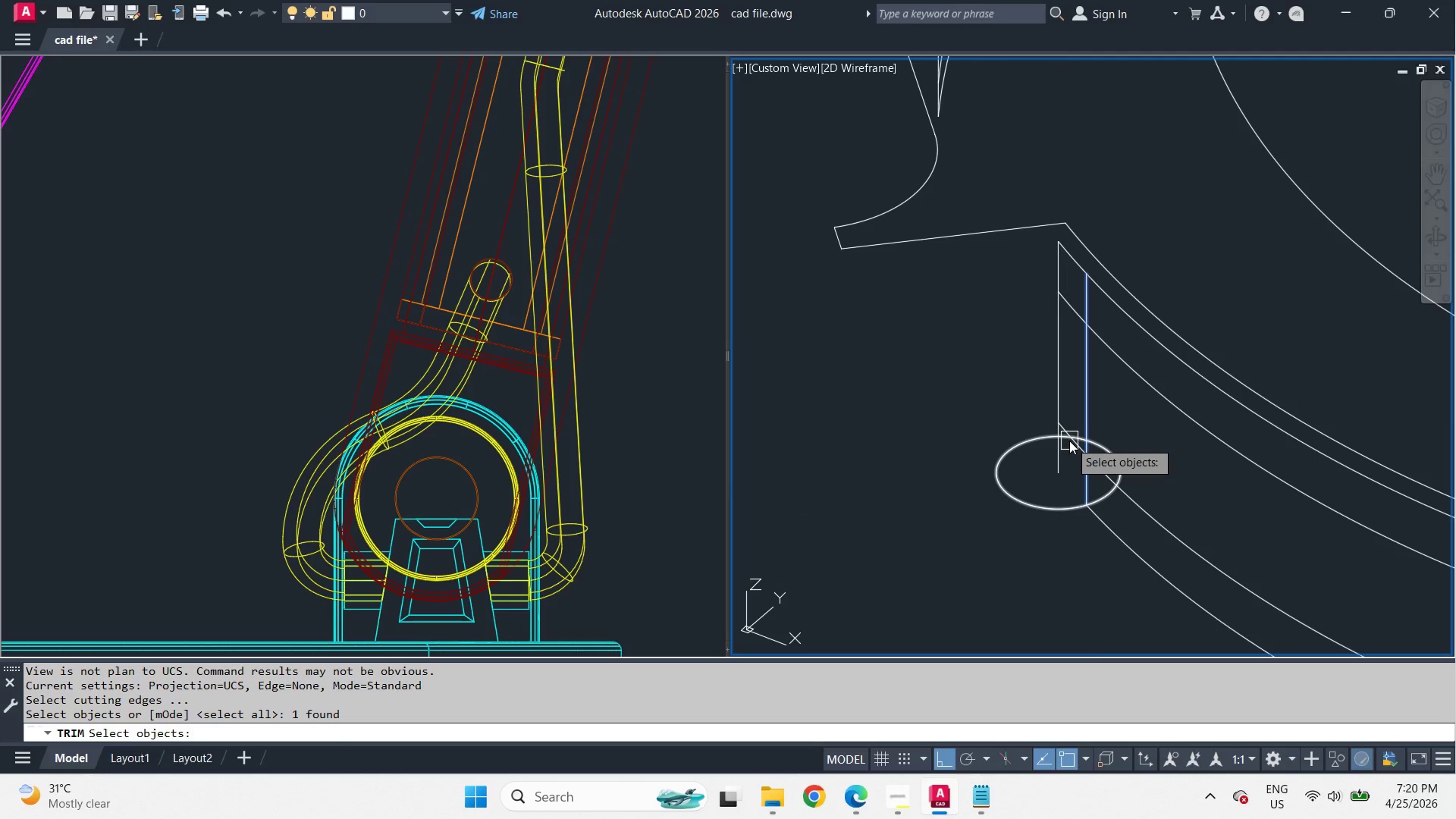 
scroll: coordinate [1336, 491], scroll_direction: down, amount: 4.0
 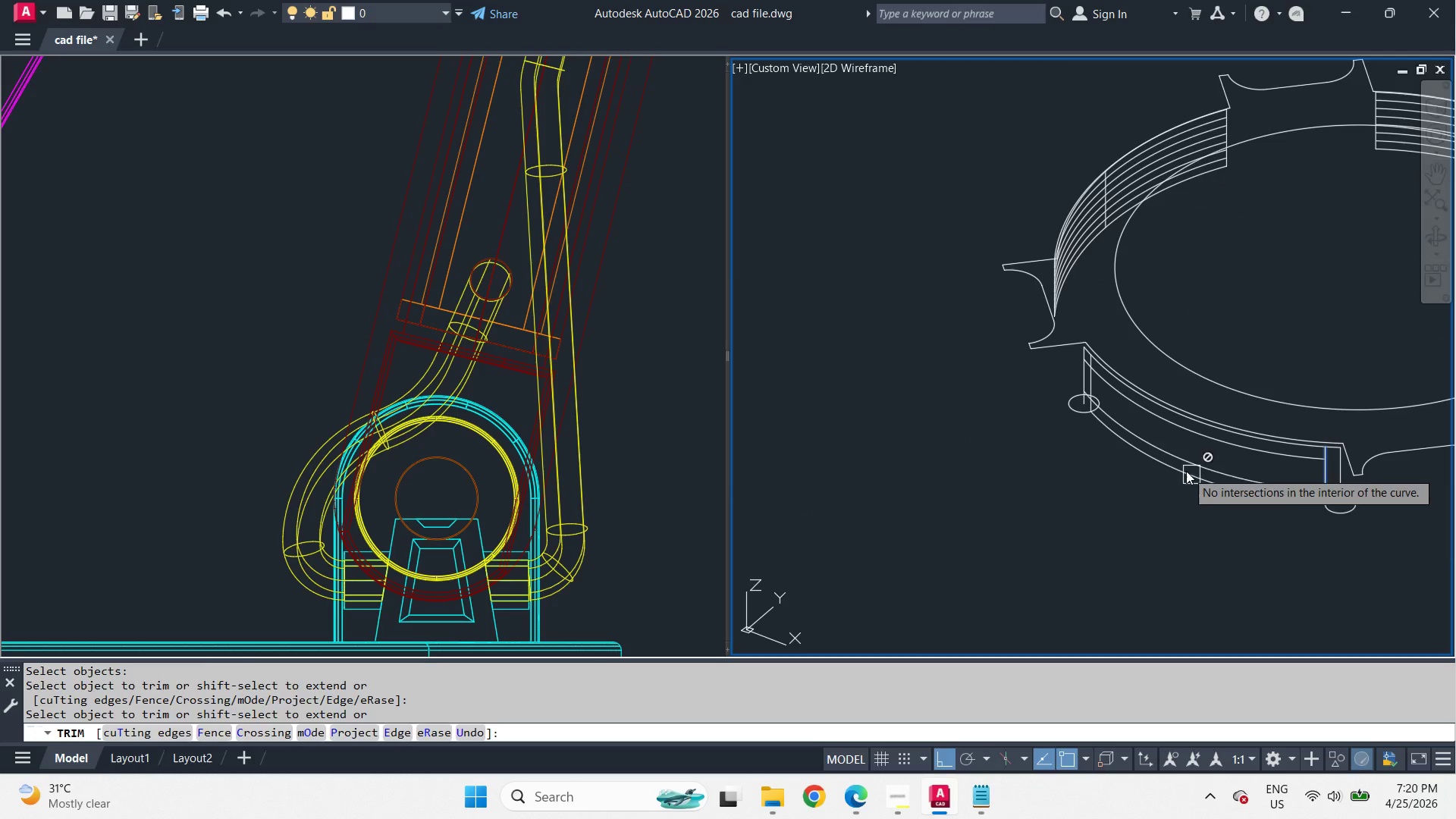 
scroll: coordinate [1091, 383], scroll_direction: up, amount: 3.0
 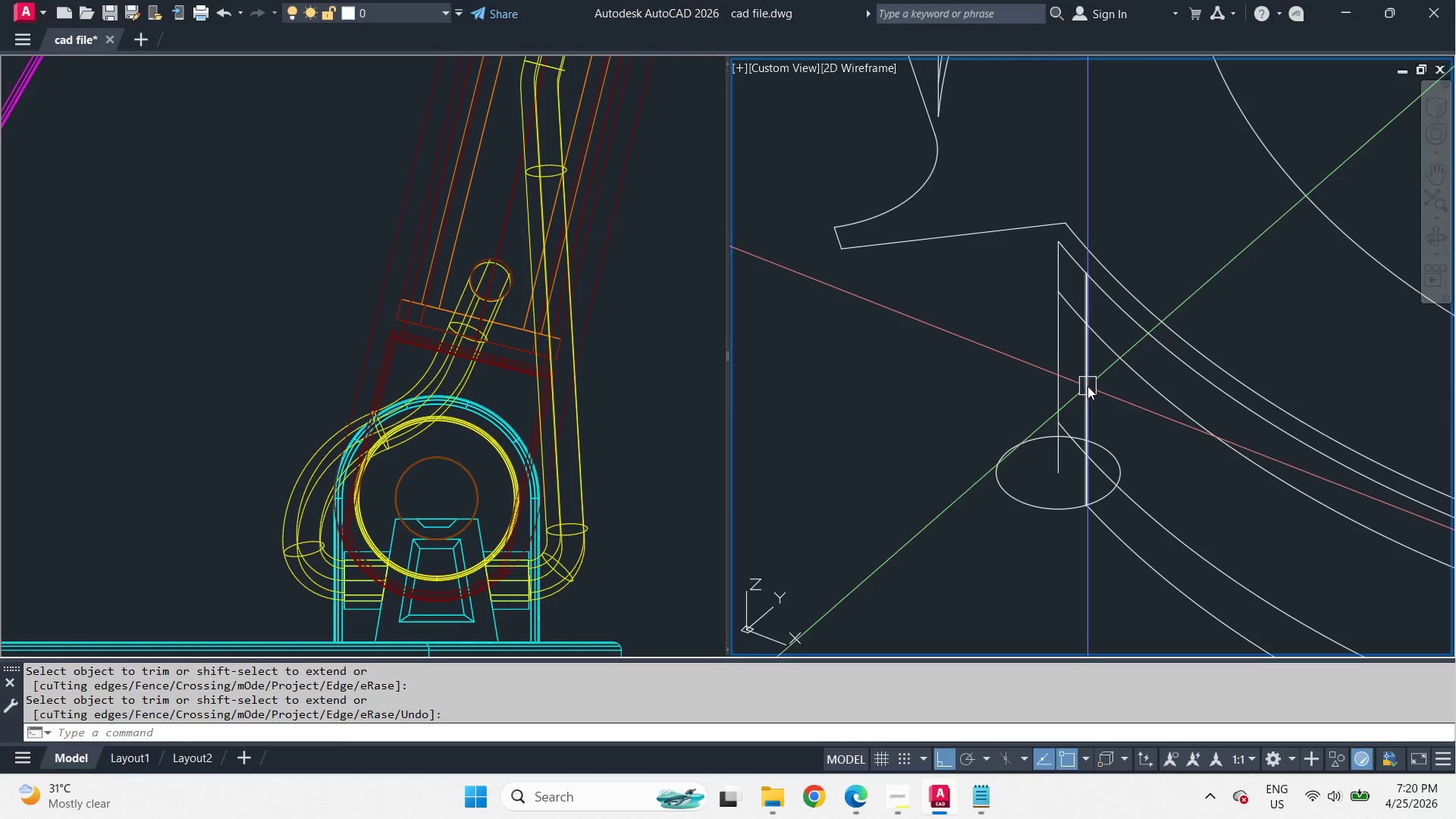 
key(Escape)
 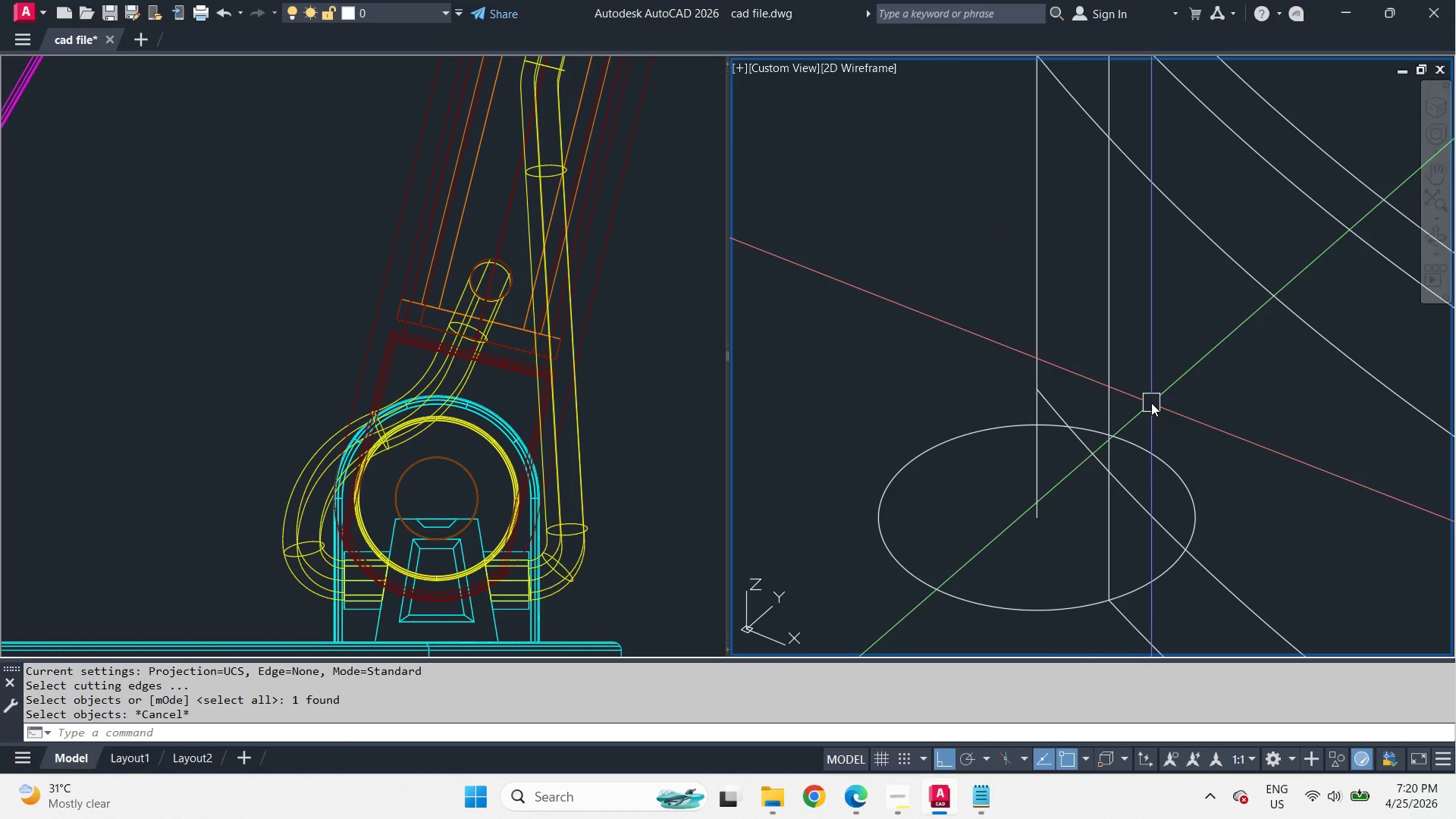 
scroll: coordinate [1071, 446], scroll_direction: up, amount: 2.0
 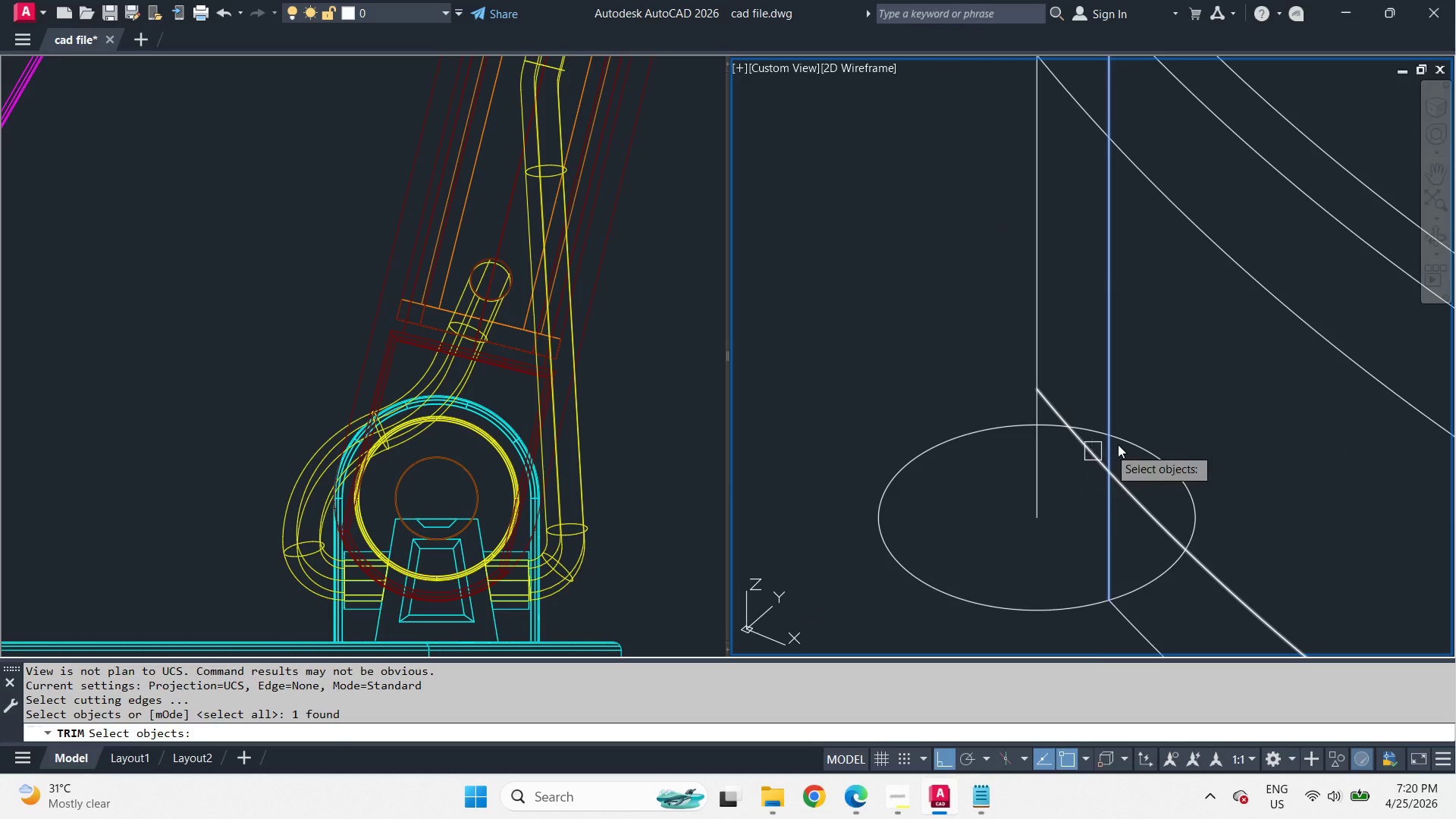 
type(tr  )
 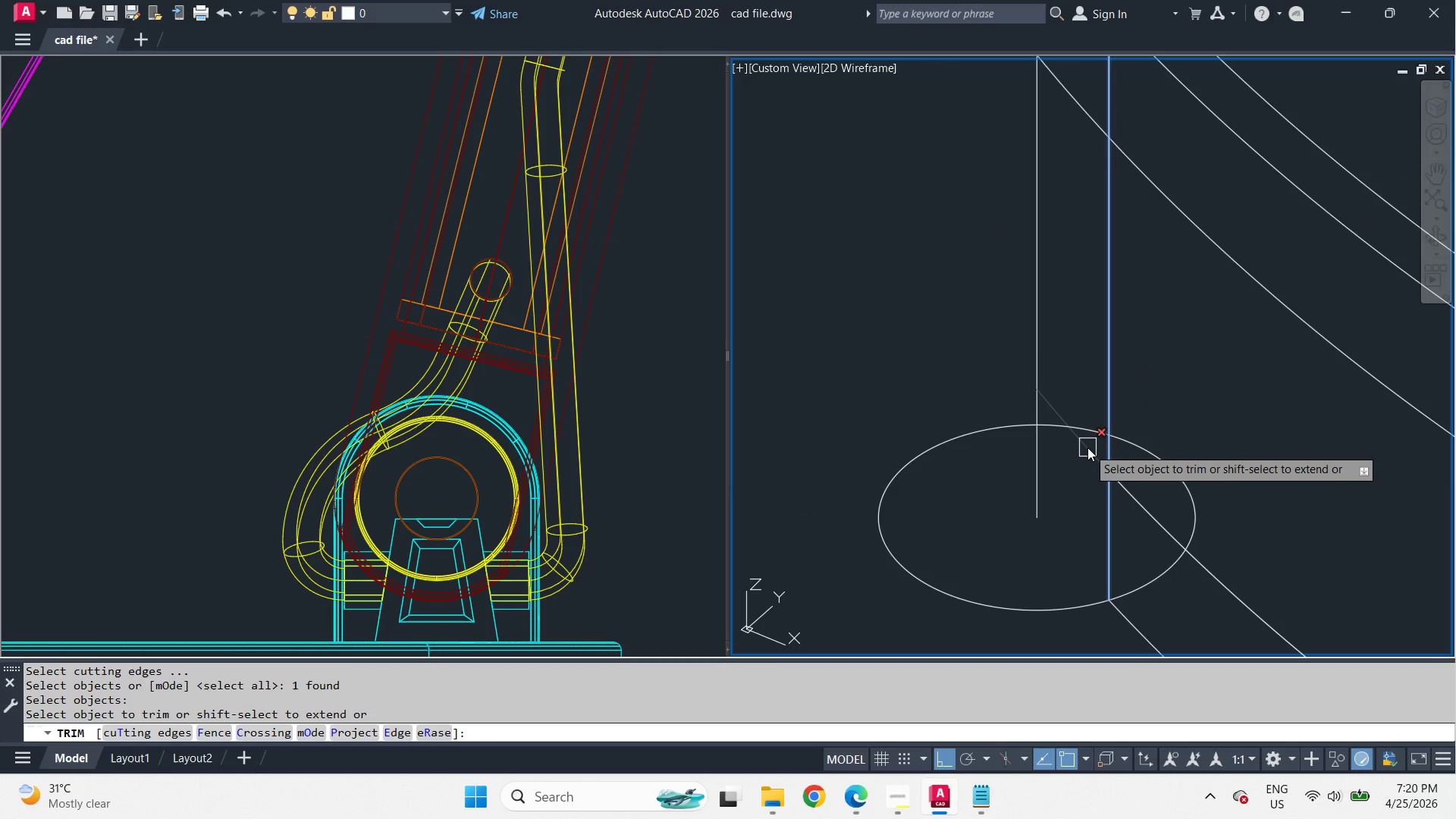 
left_click([1087, 448])
 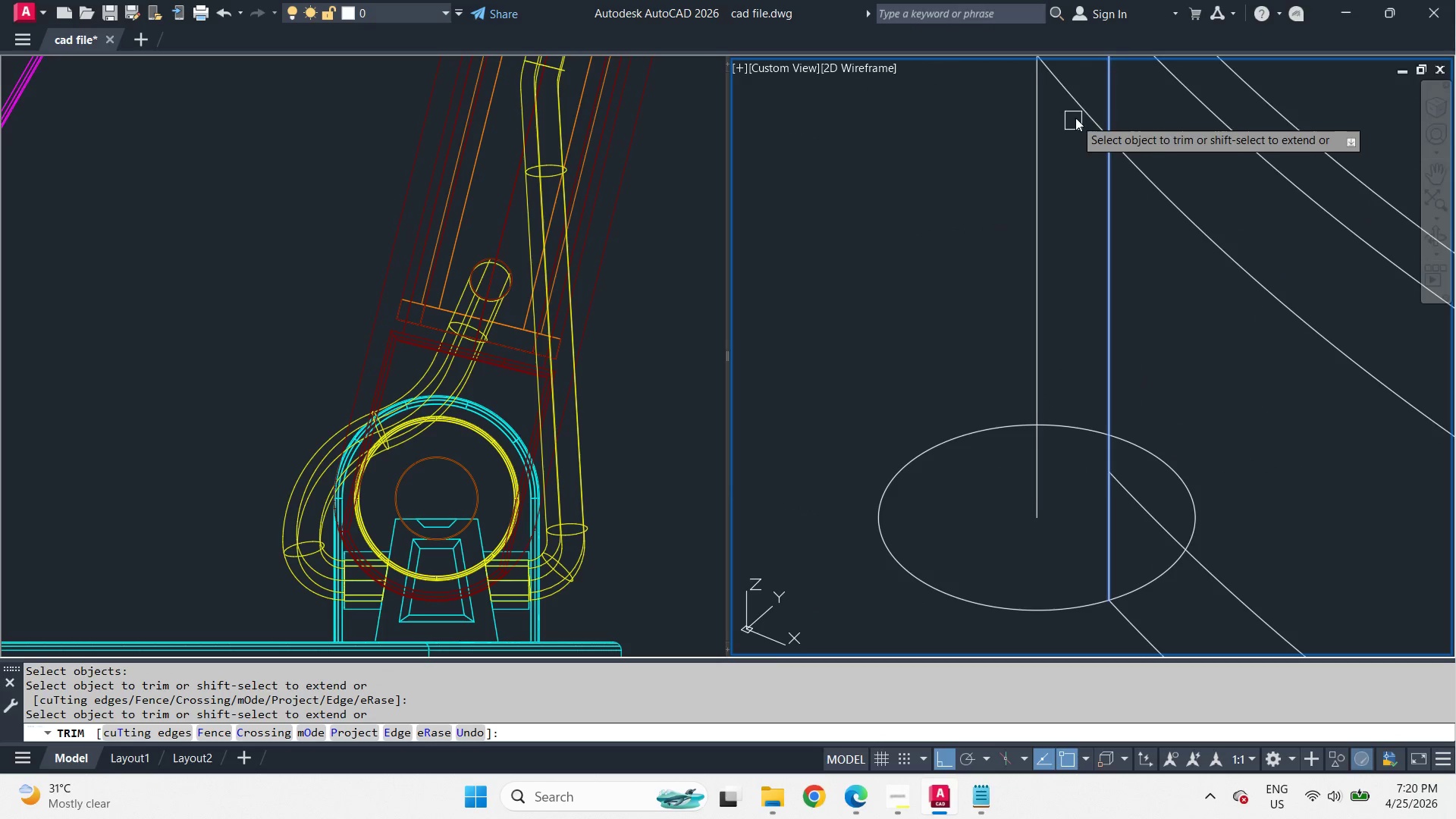 
left_click_drag(start_coordinate=[1077, 115], to_coordinate=[1078, 119])
 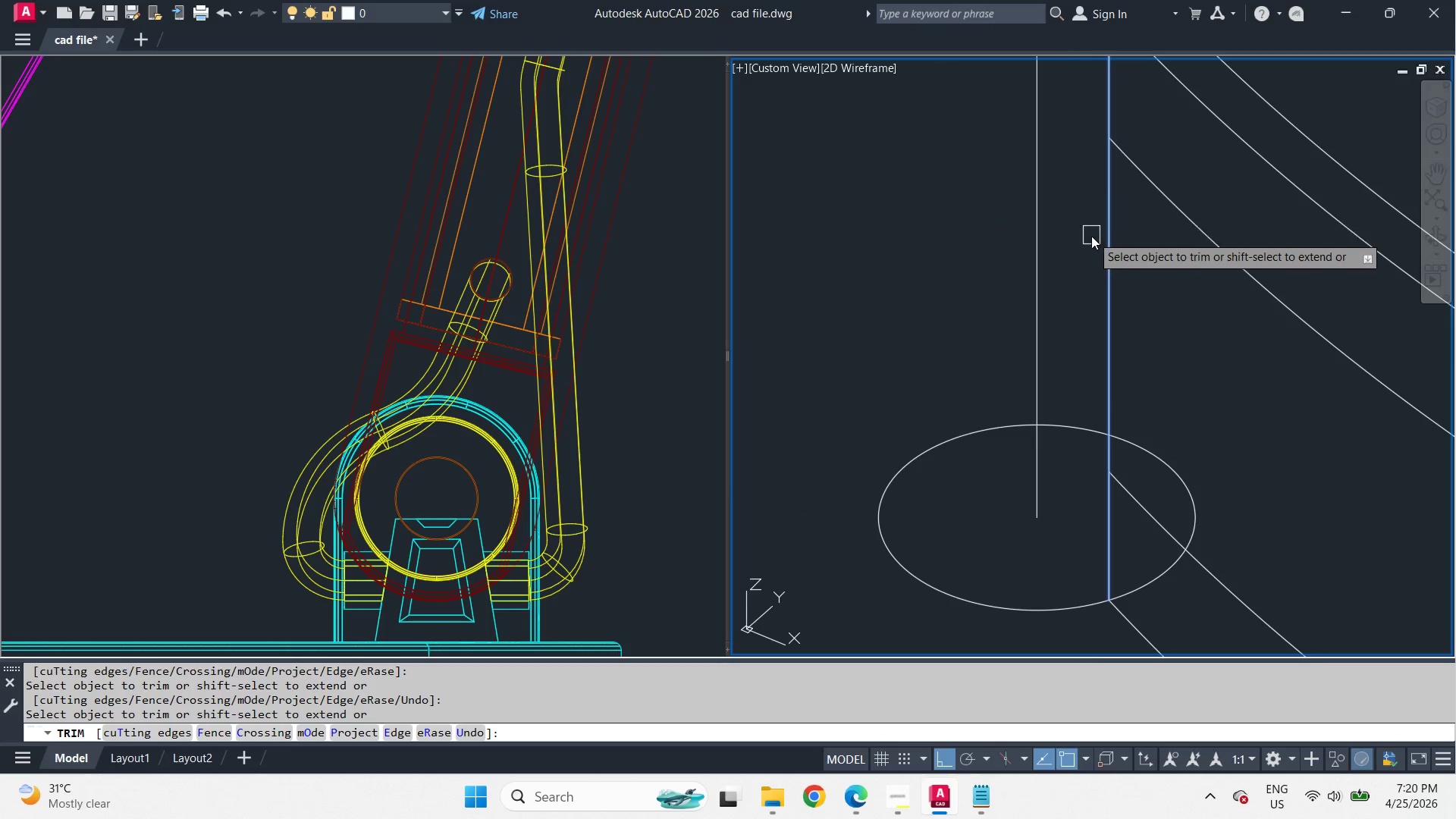 
key(Space)
 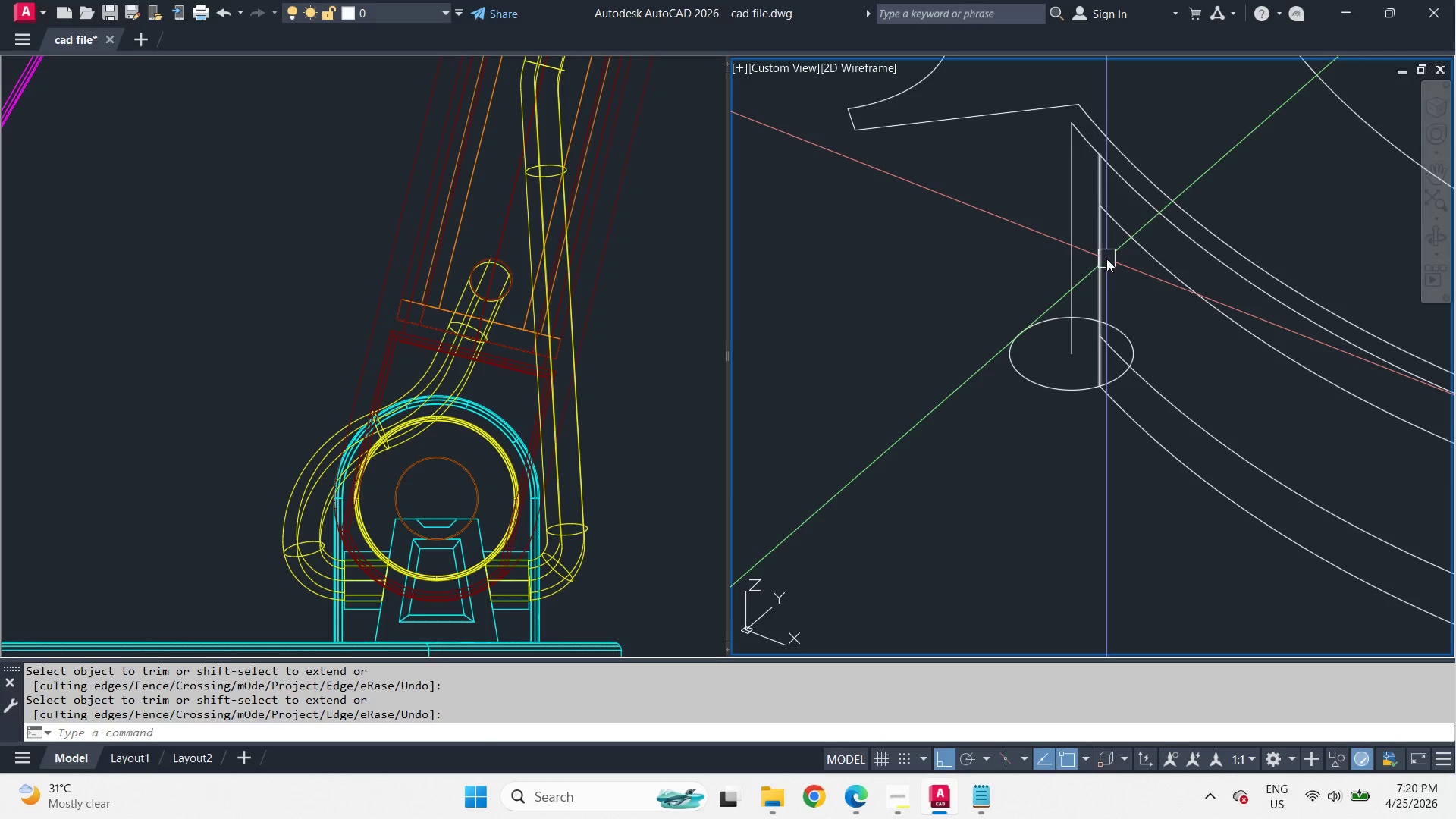 
left_click([1106, 259])
 